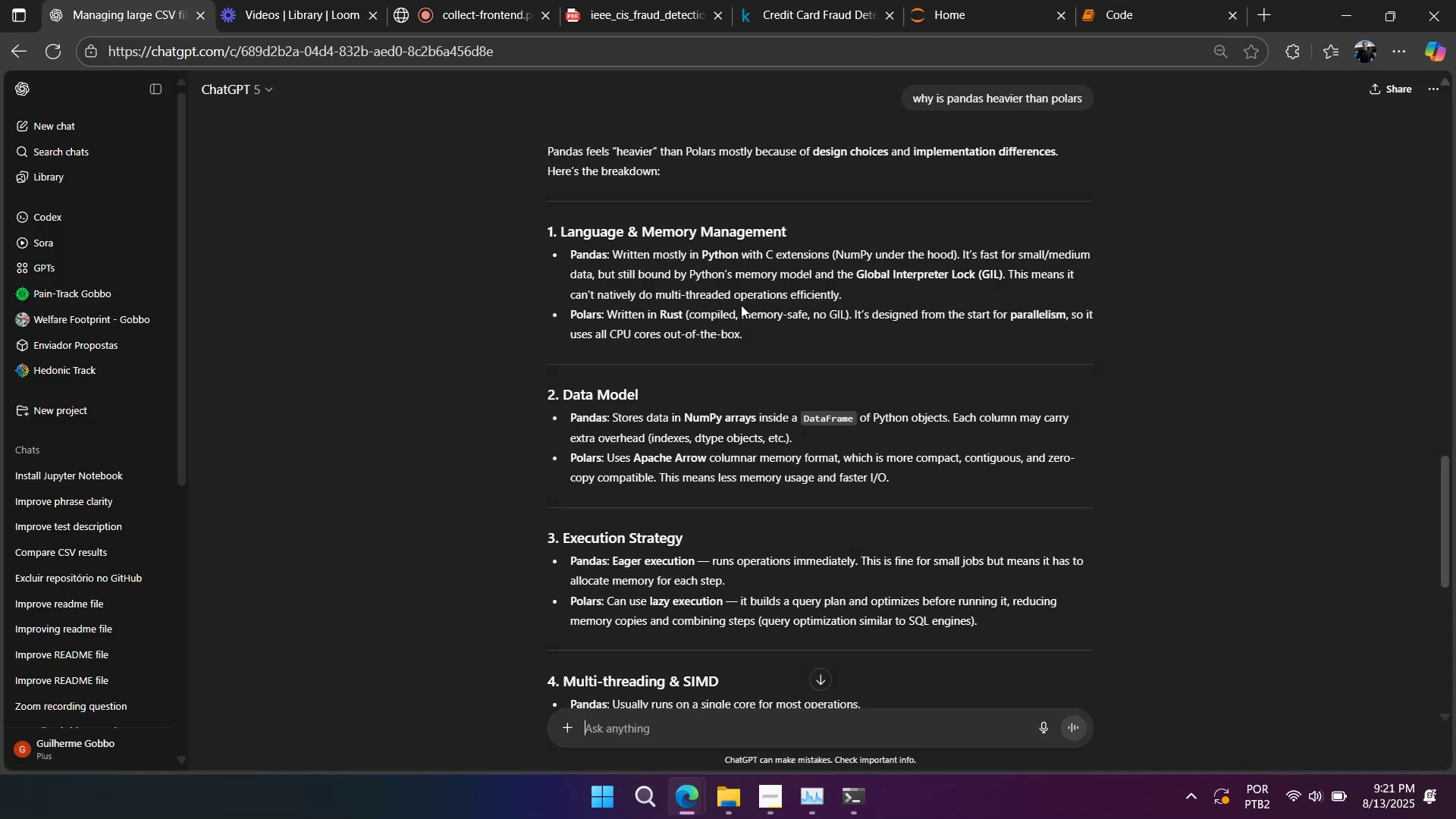 
left_click([672, 15])
 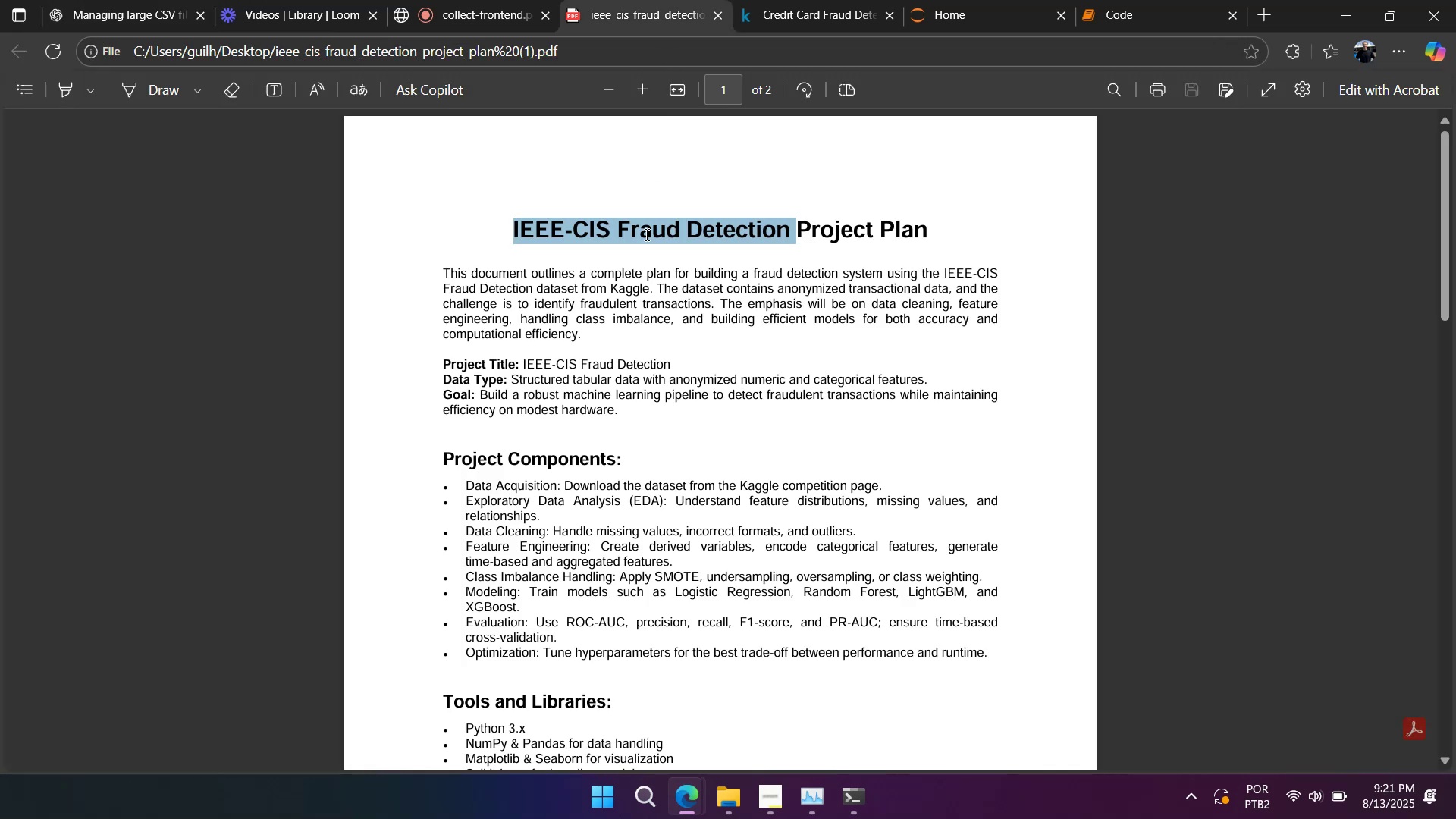 
scroll: coordinate [632, 287], scroll_direction: up, amount: 1.0
 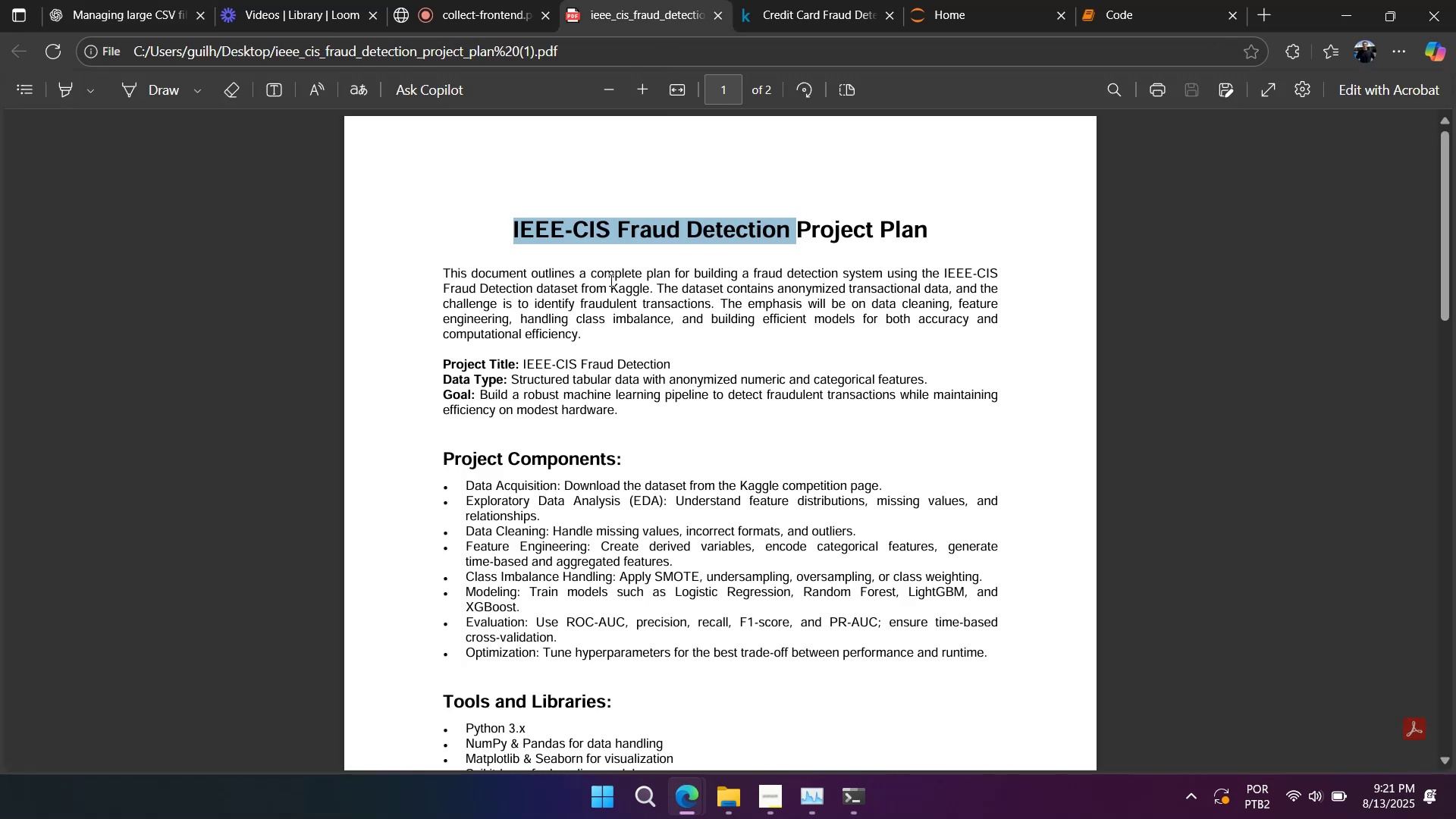 
left_click([120, 23])
 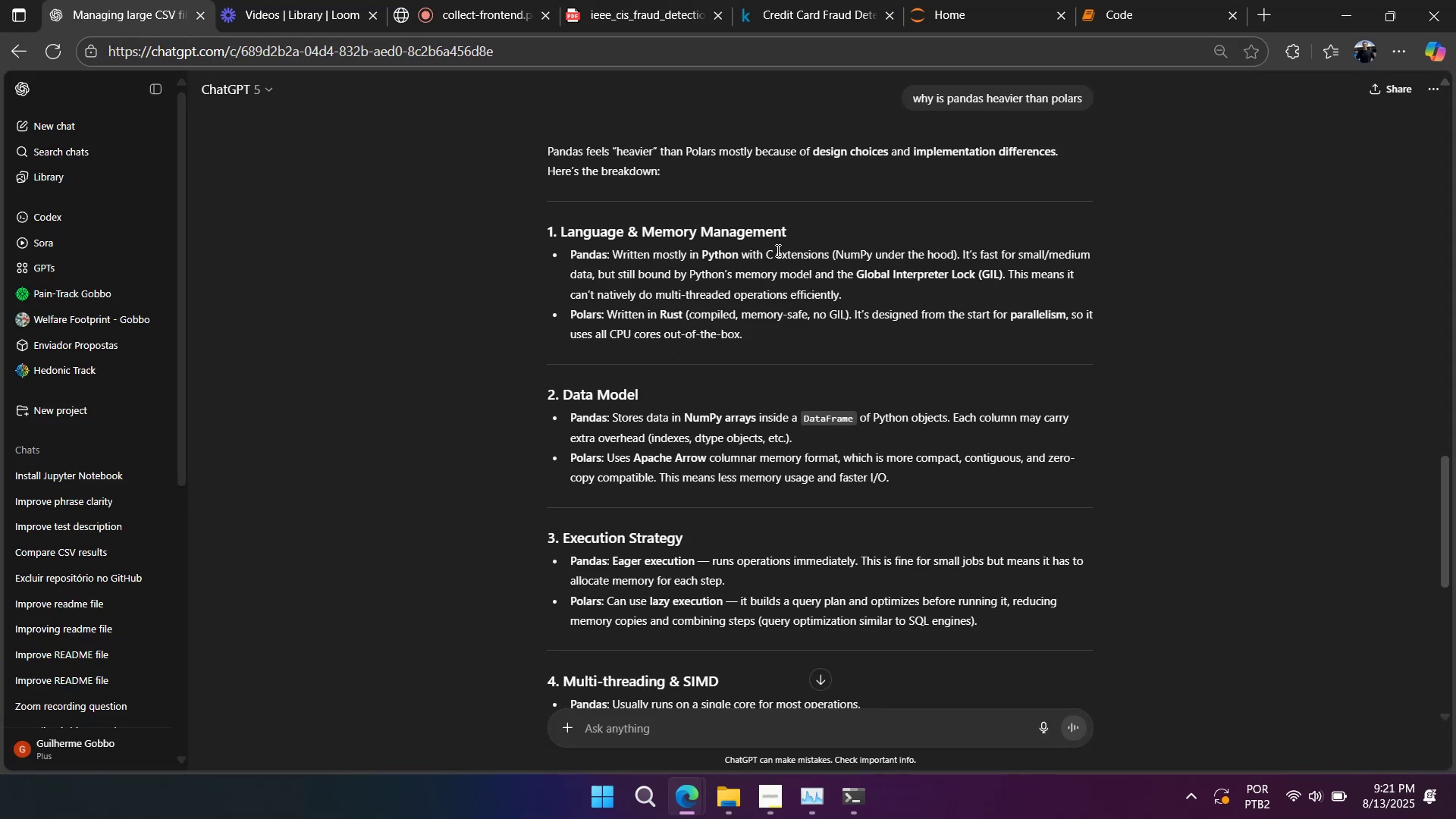 
wait(8.94)
 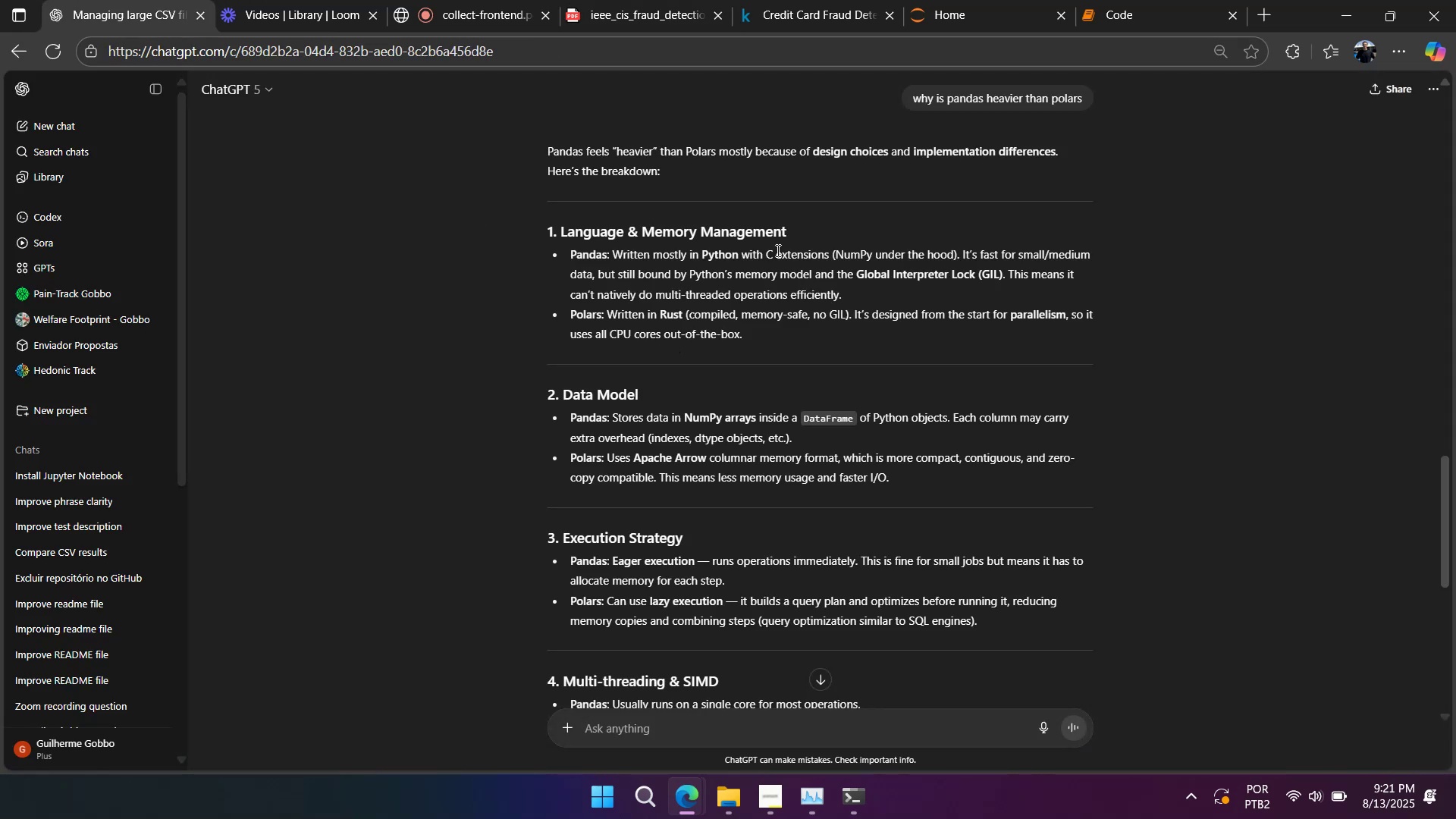 
scroll: coordinate [910, 355], scroll_direction: down, amount: 1.0
 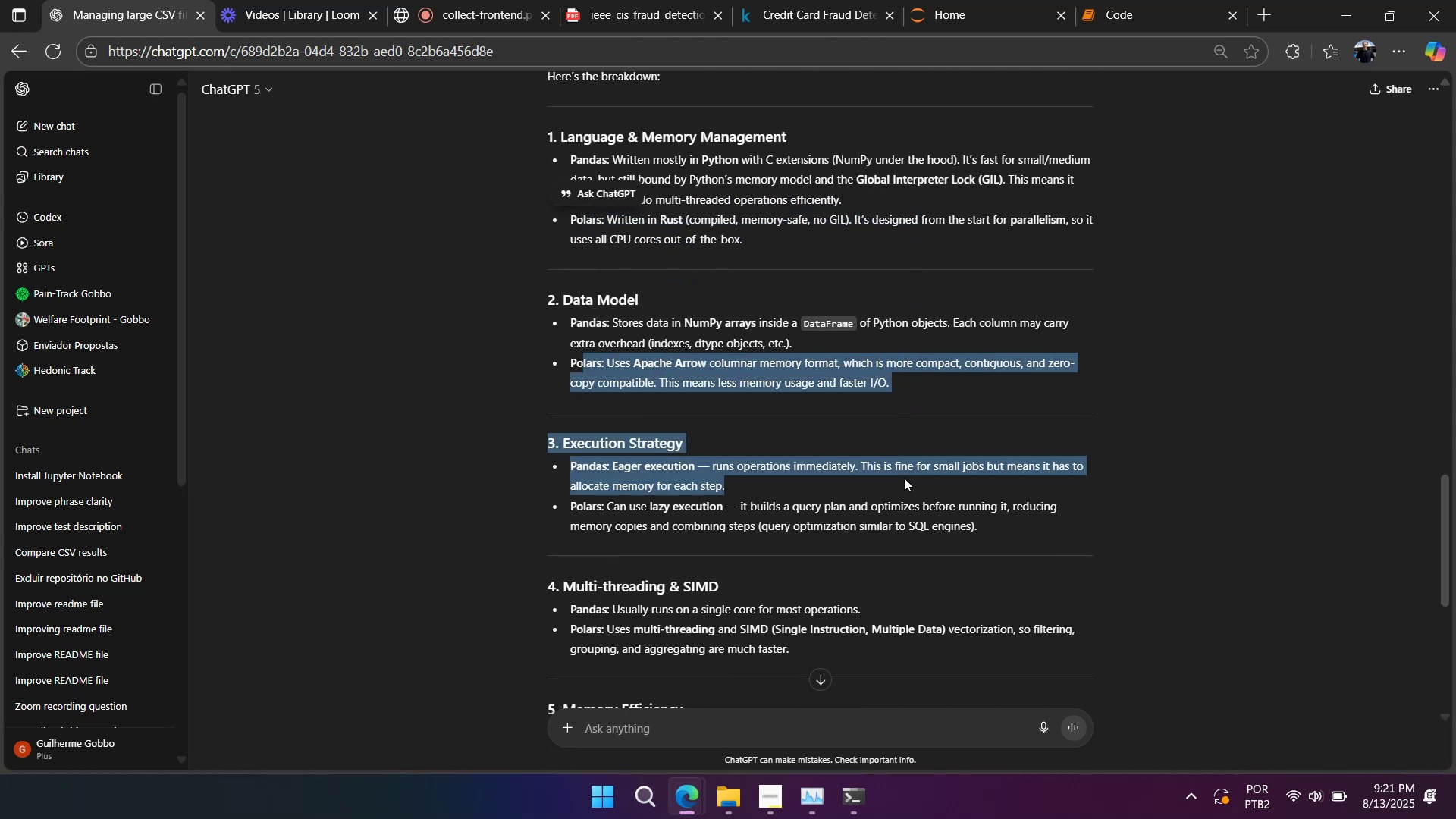 
wait(9.67)
 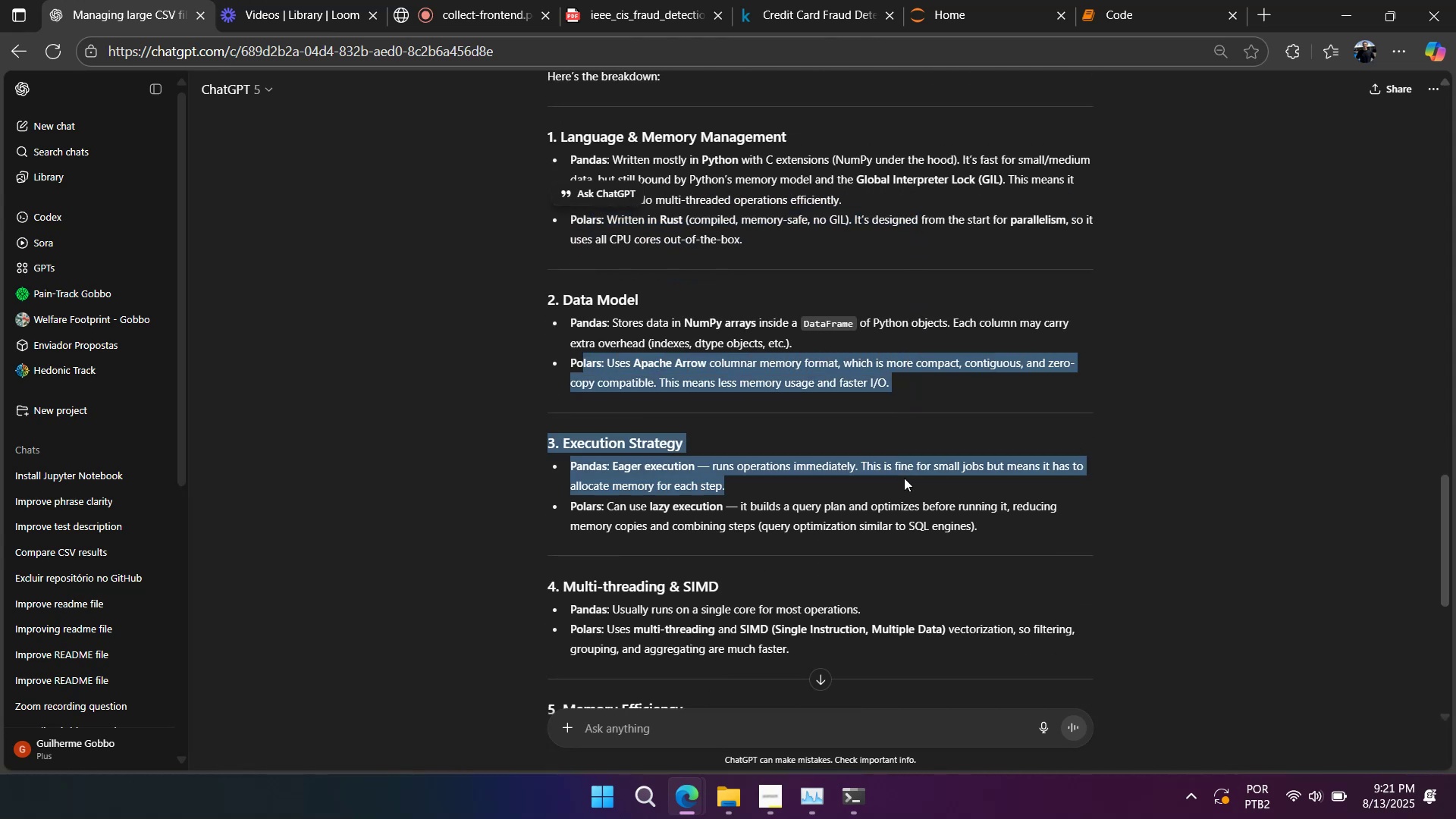 
scroll: coordinate [901, 488], scroll_direction: down, amount: 3.0
 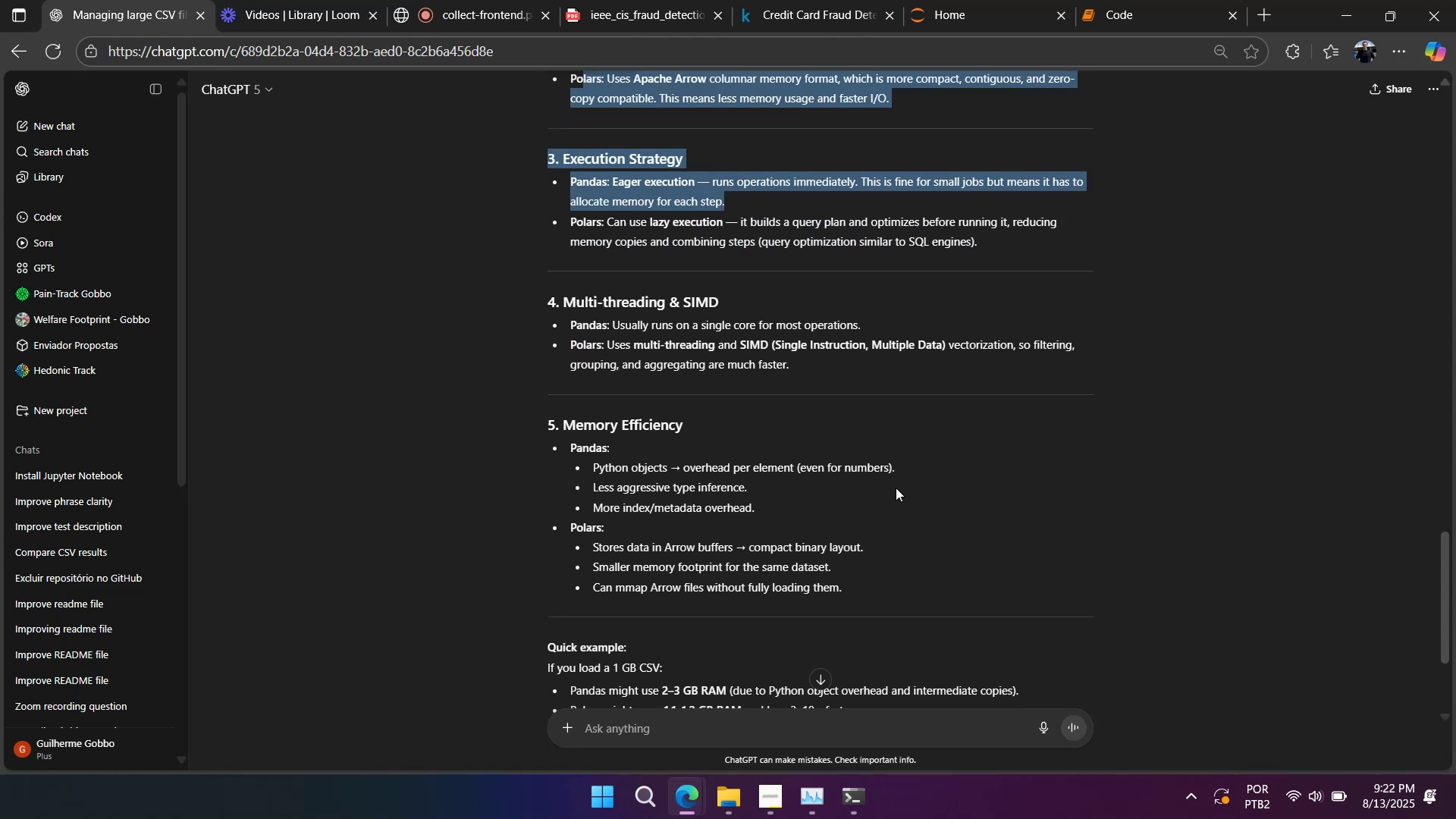 
wait(11.03)
 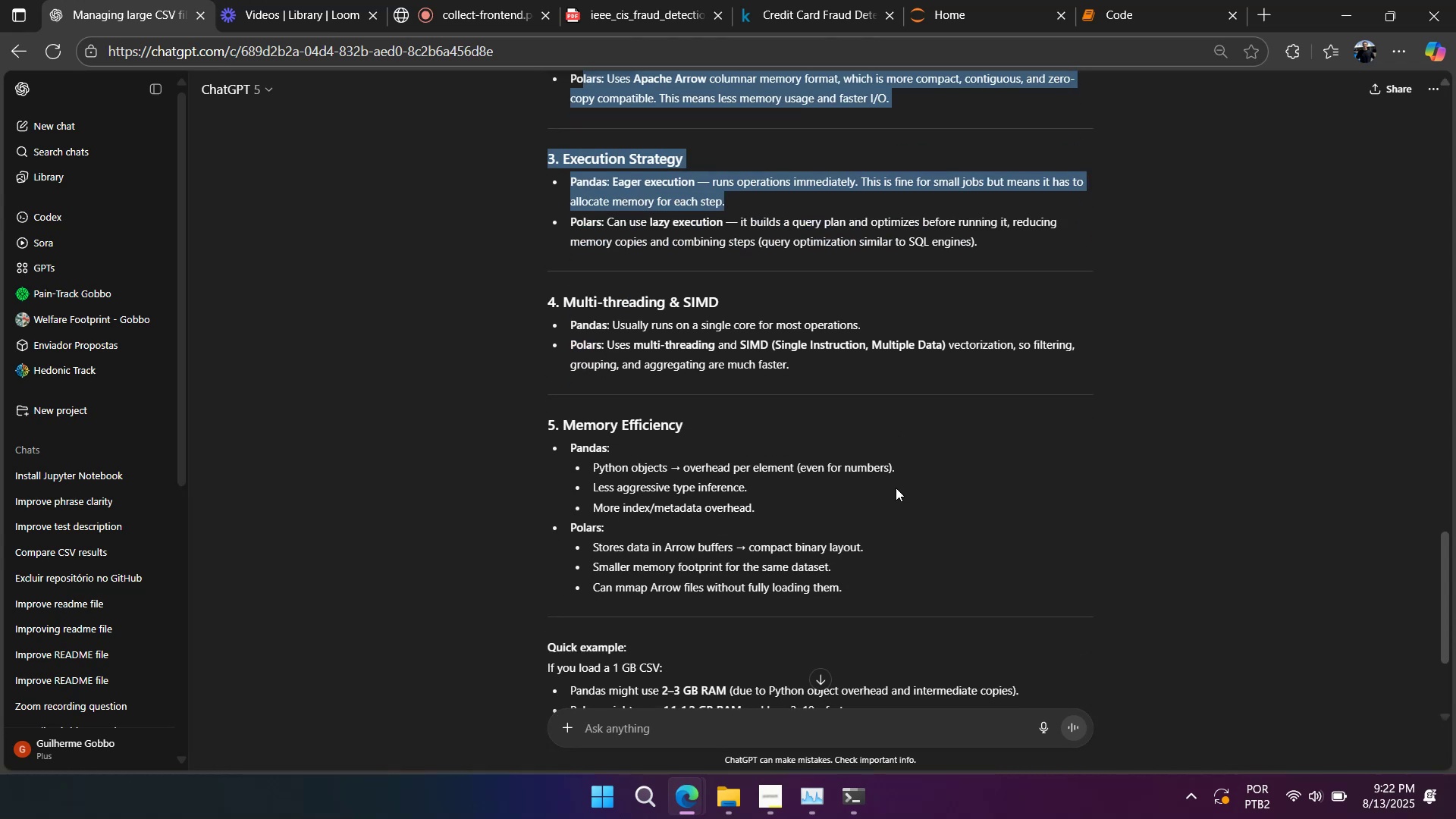 
scroll: coordinate [868, 450], scroll_direction: up, amount: 1.0
 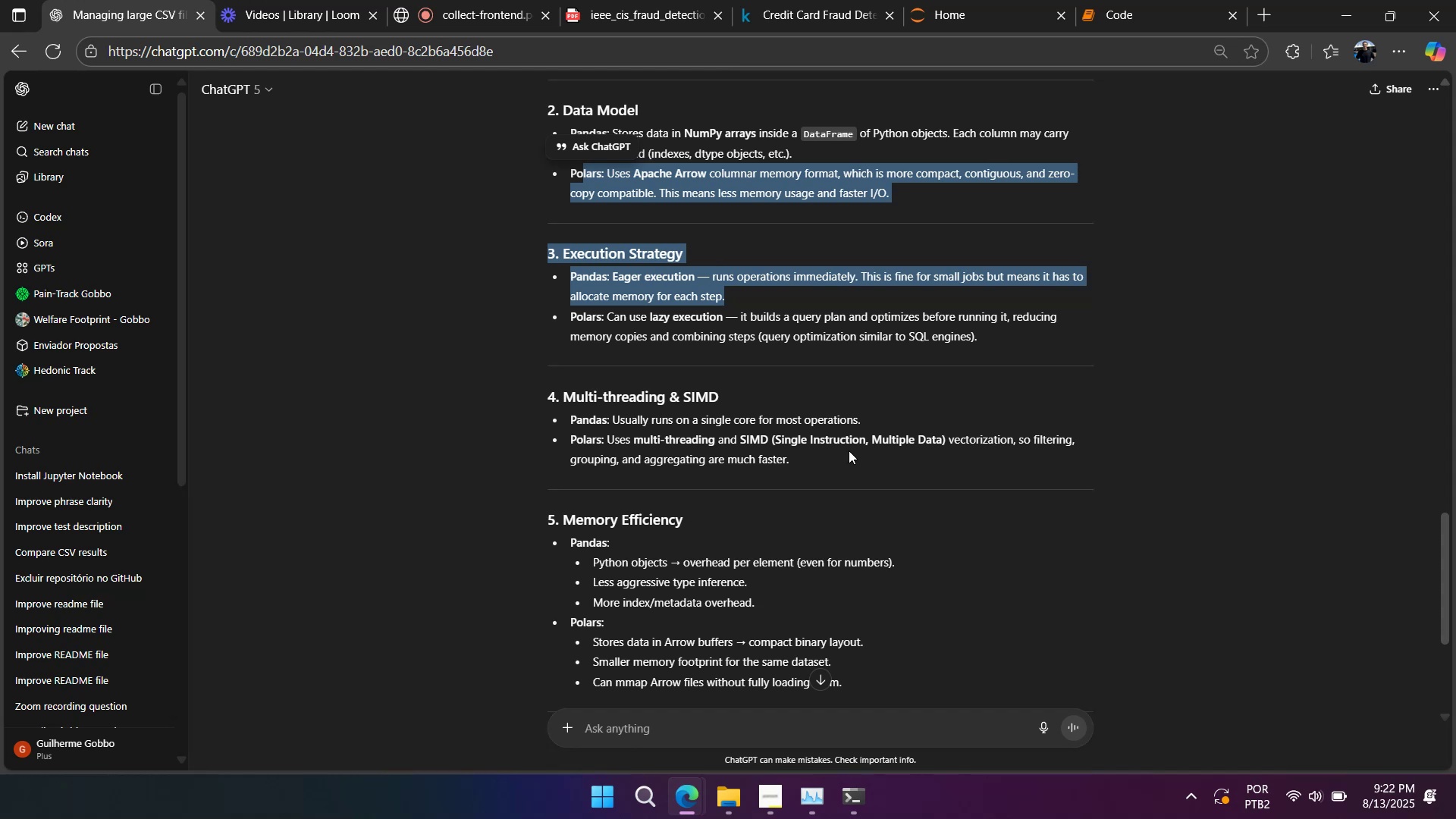 
wait(11.59)
 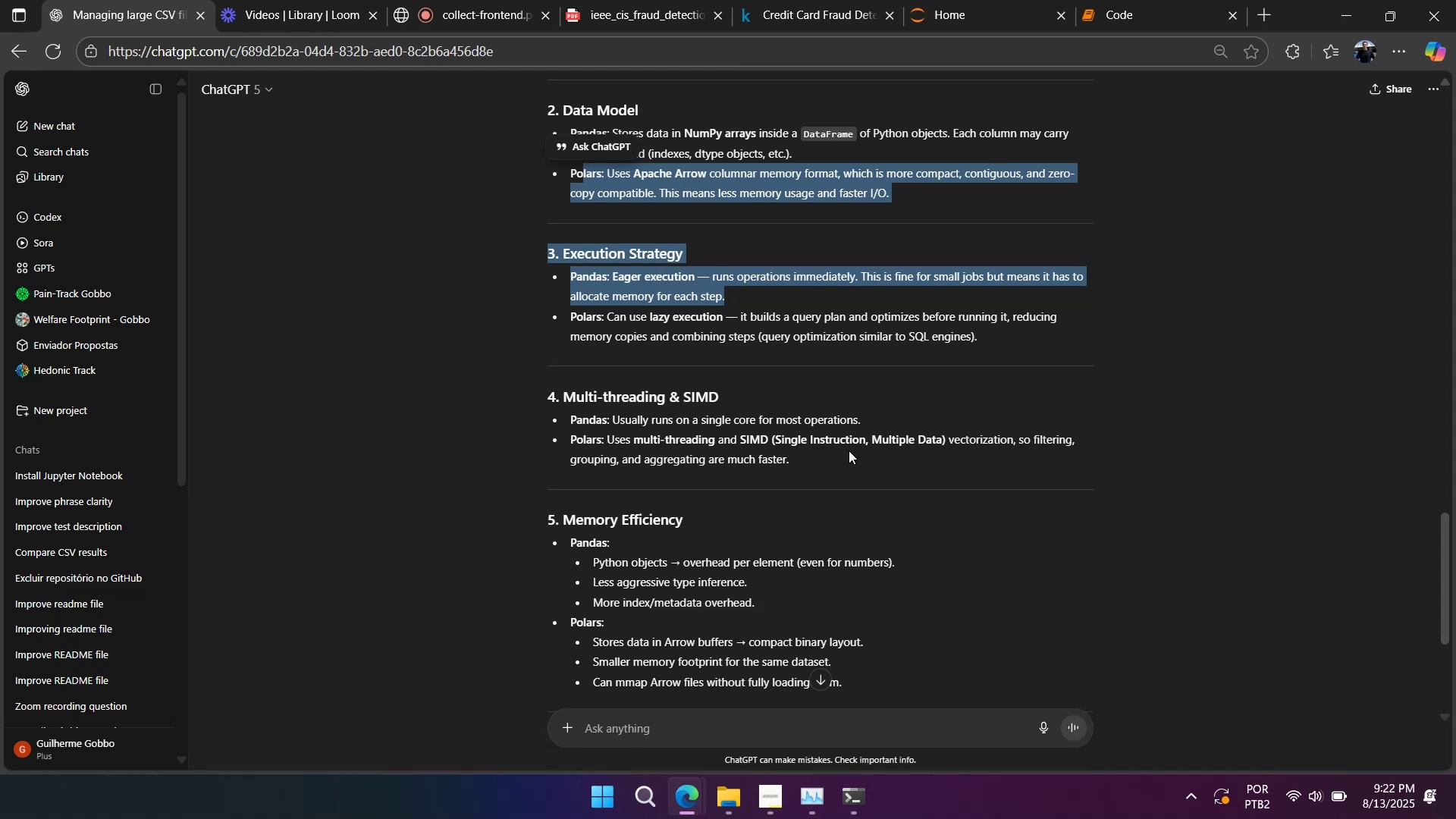 
scroll: coordinate [852, 268], scroll_direction: down, amount: 6.0
 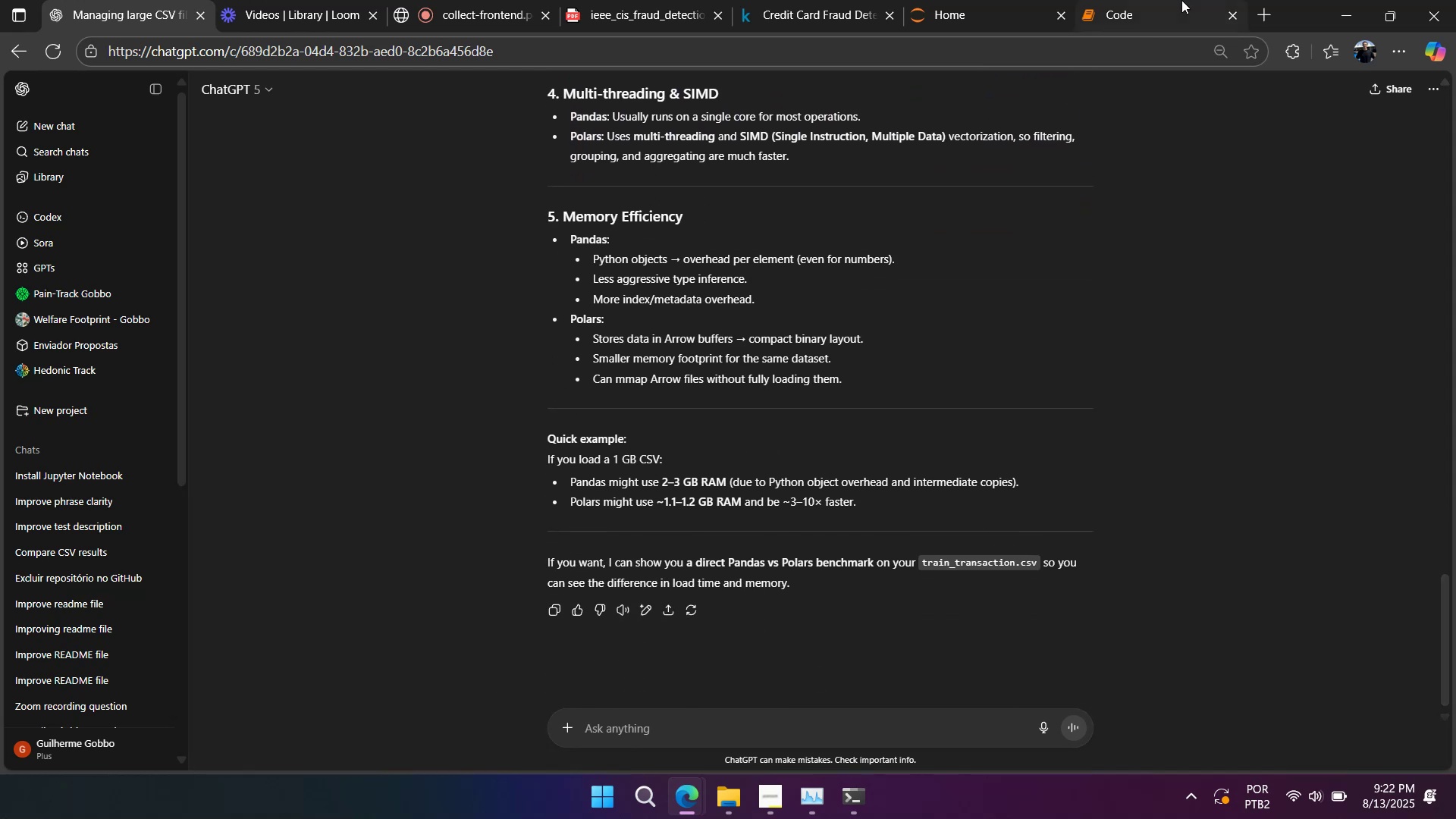 
left_click([1170, 8])
 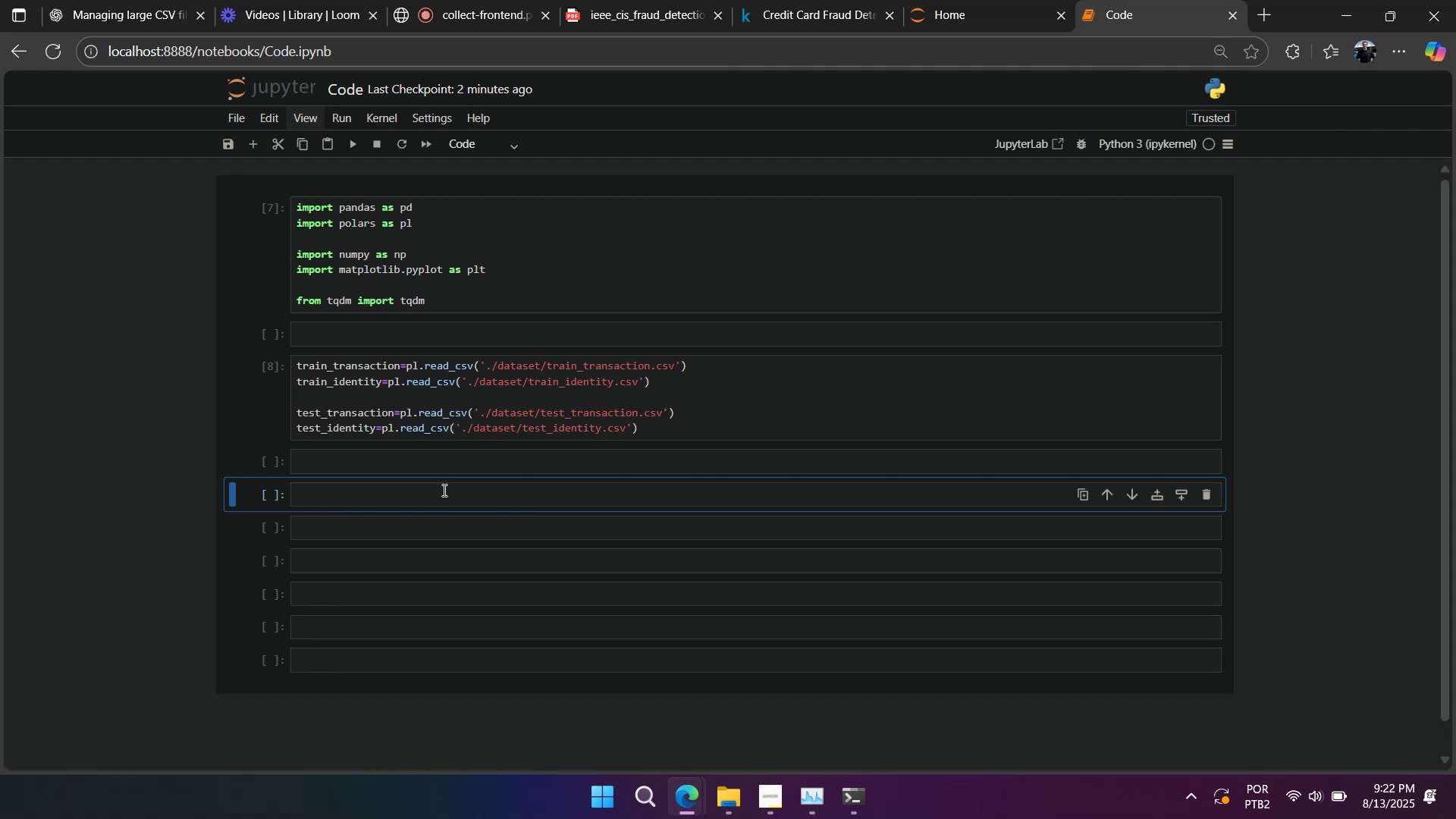 
left_click([440, 509])
 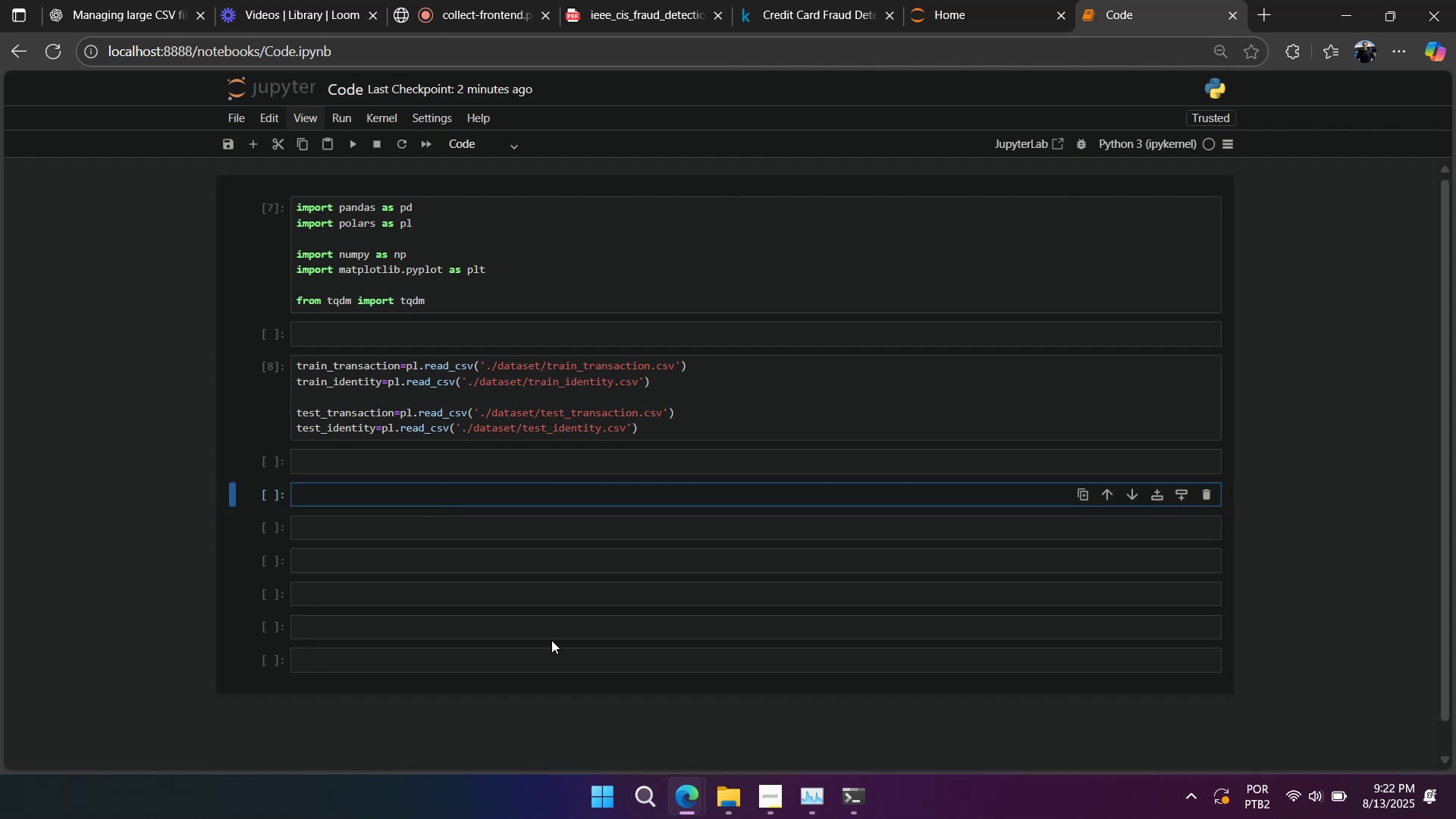 
type(train_)
key(Backspace)
key(Backspace)
key(Backspace)
key(Backspace)
key(Backspace)
key(Backspace)
 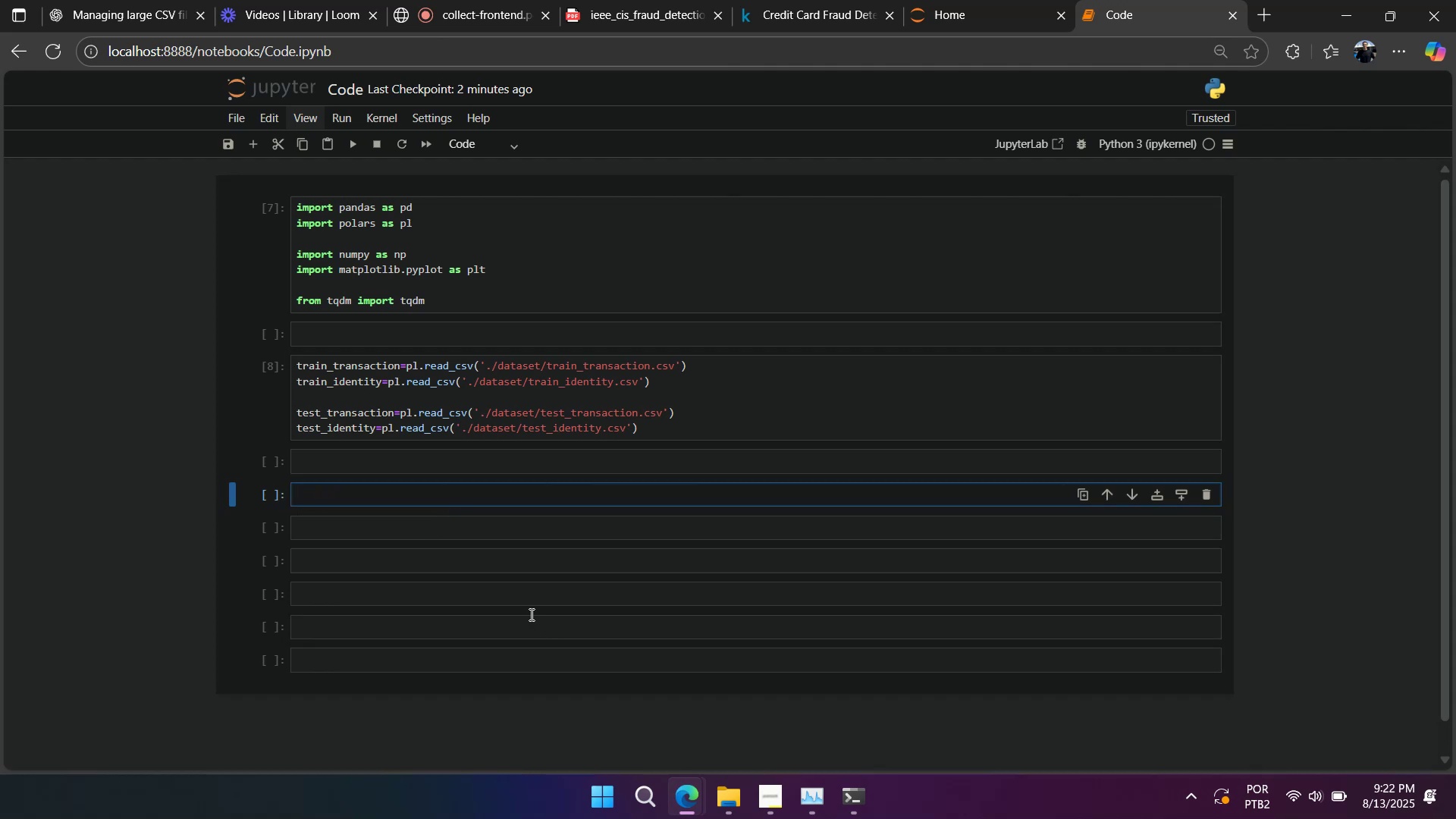 
left_click([421, 372])
 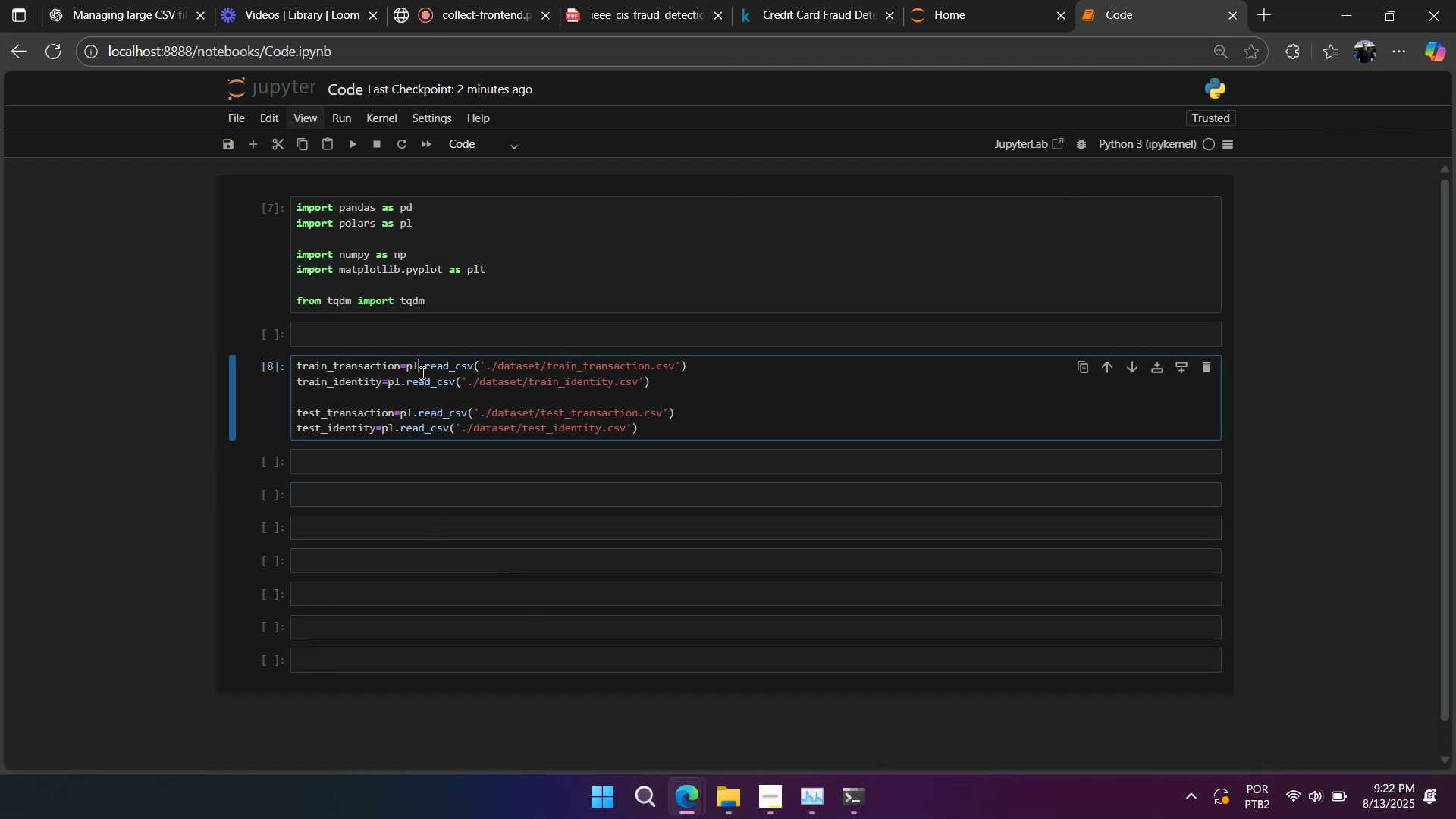 
key(Control+A)
 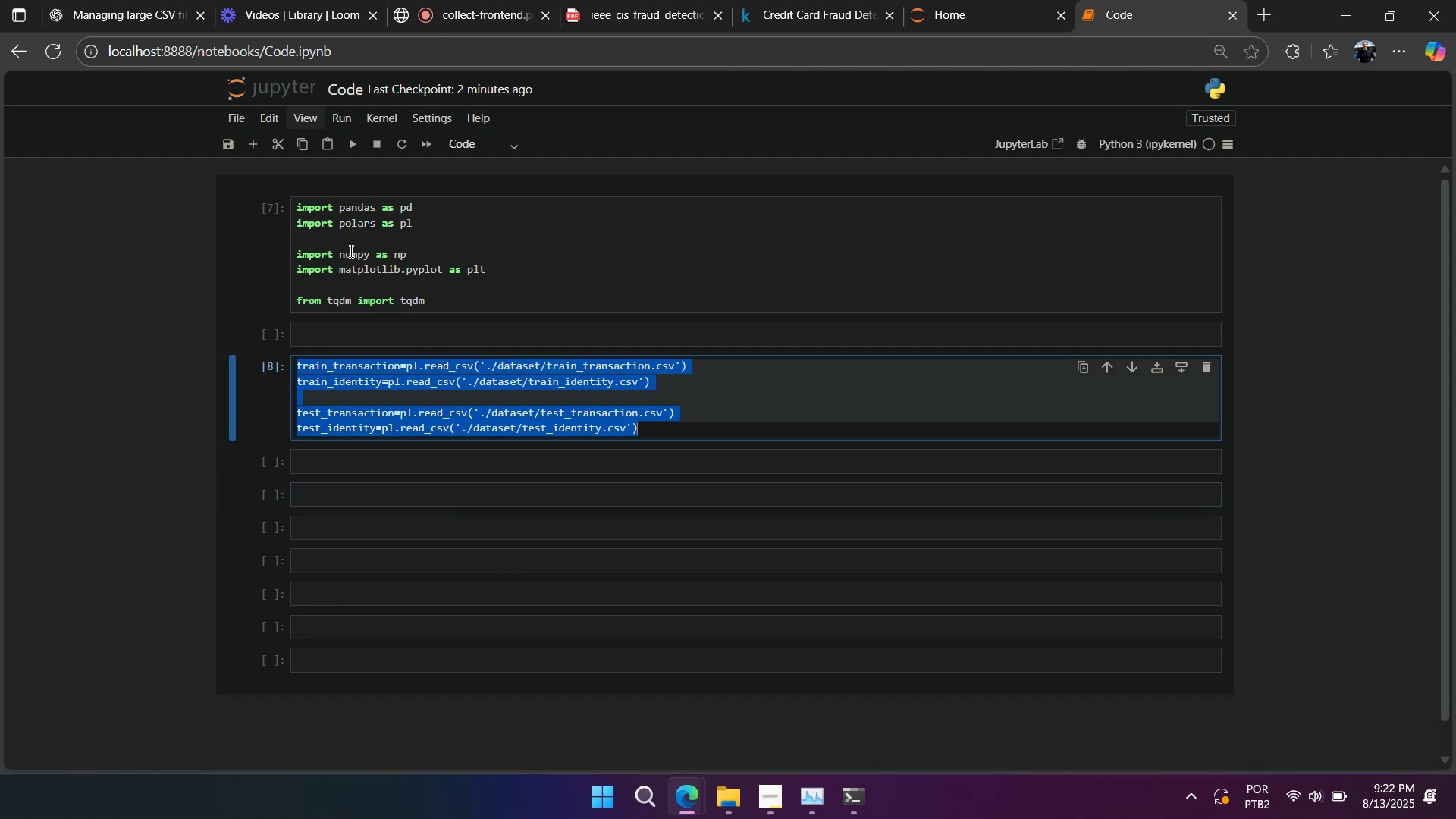 
key(Control+C)
 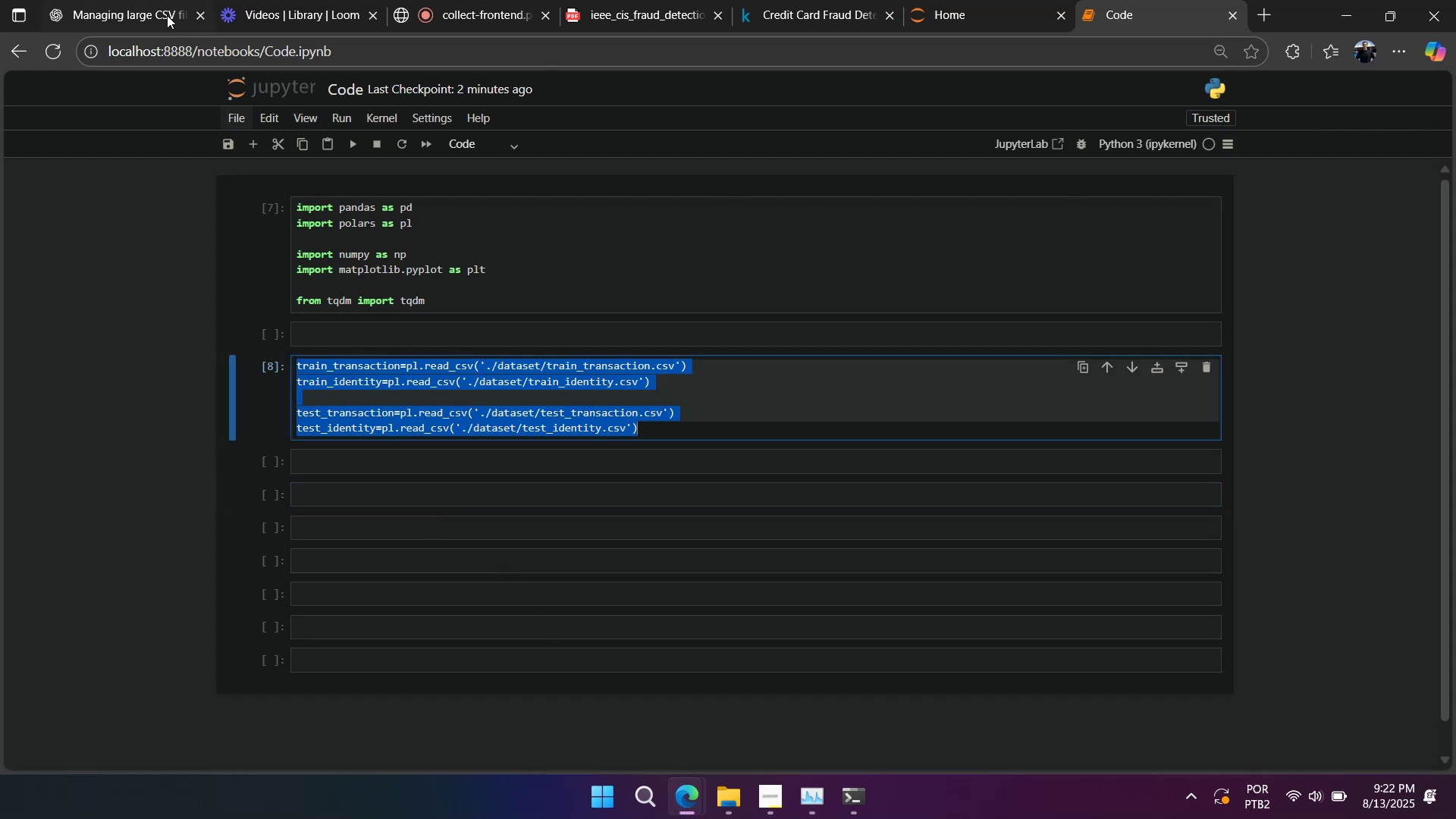 
left_click([167, 15])
 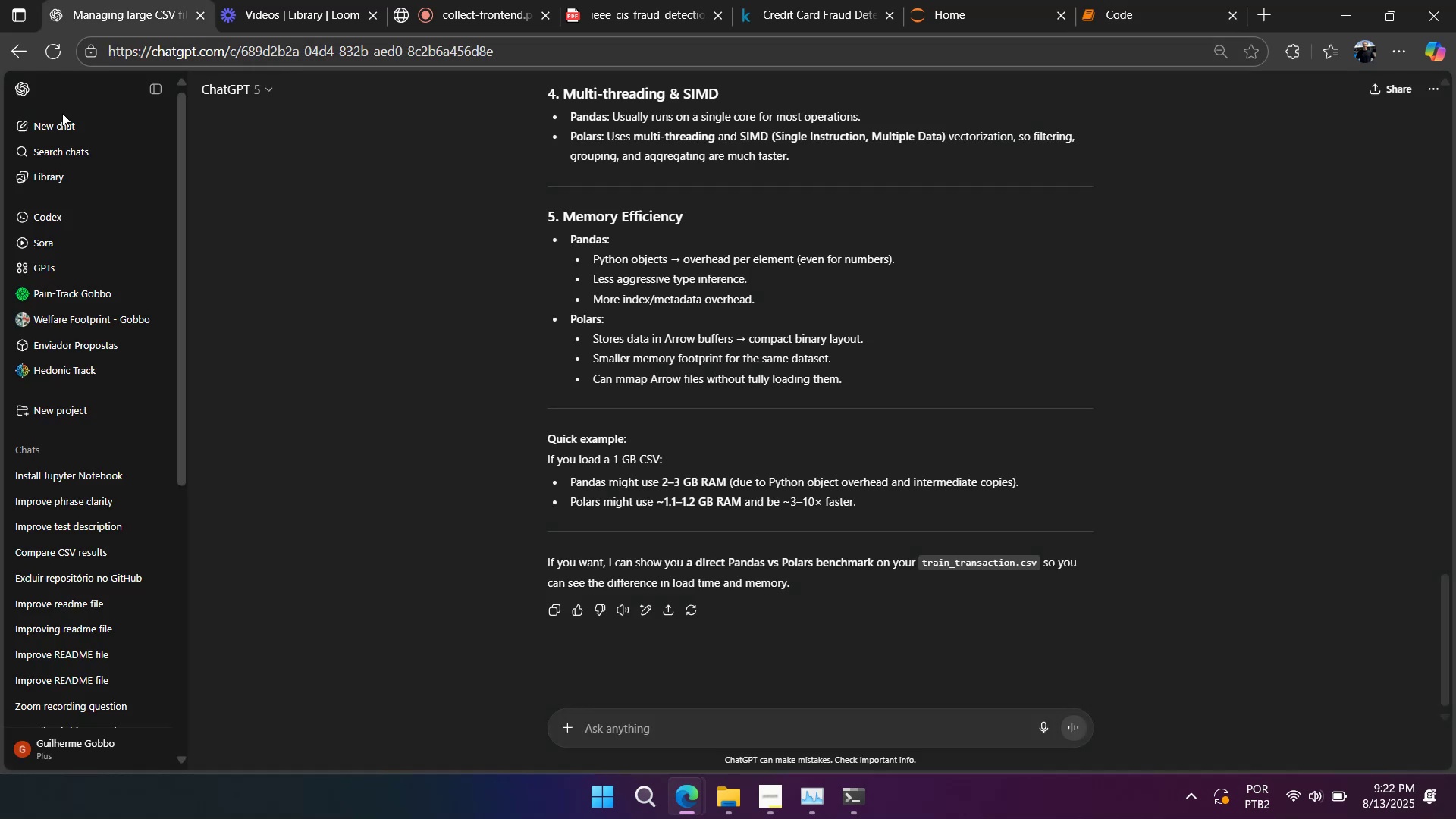 
left_click([60, 115])
 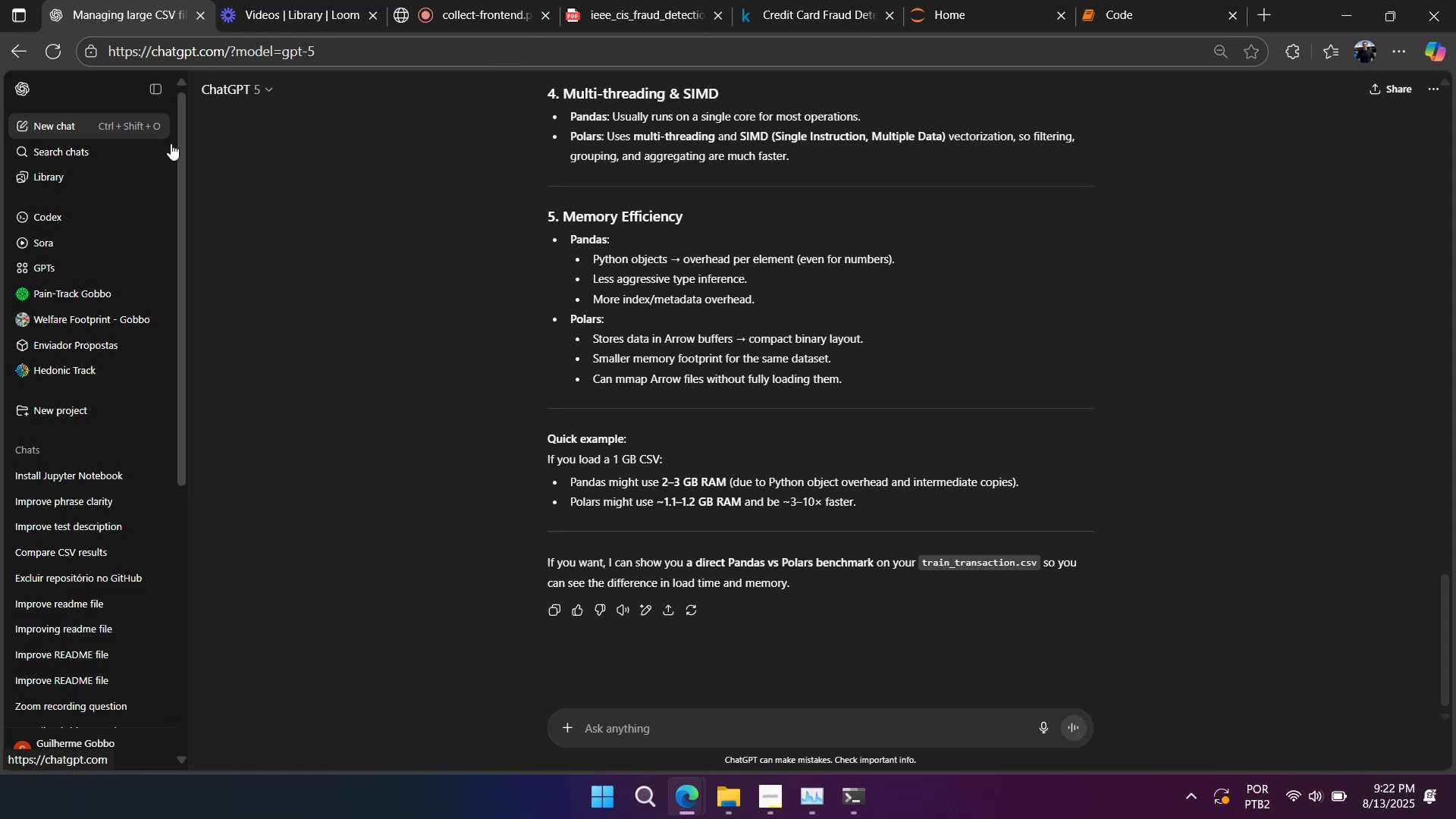 
key(Control+V)
 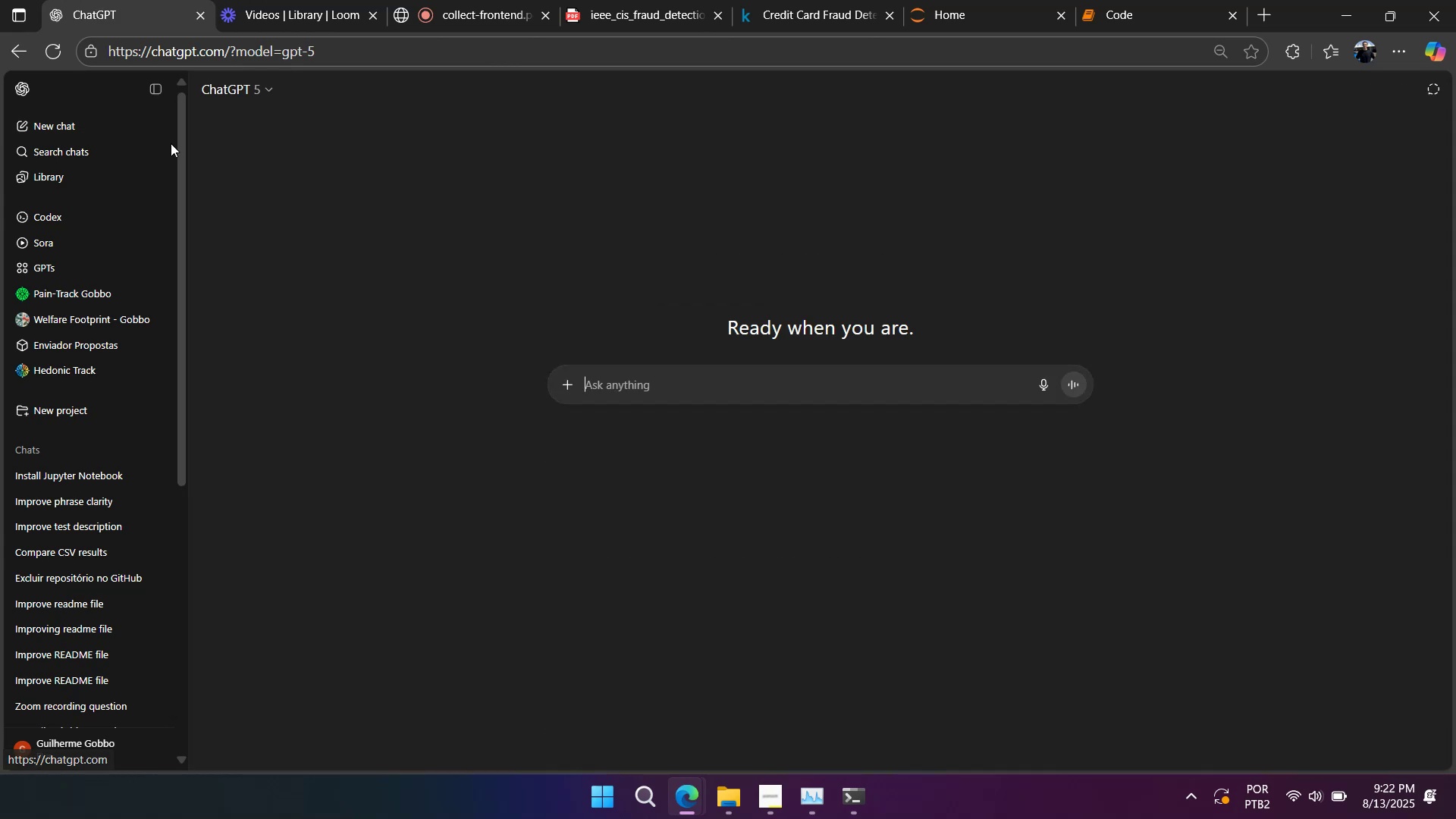 
key(Shift+Enter)
 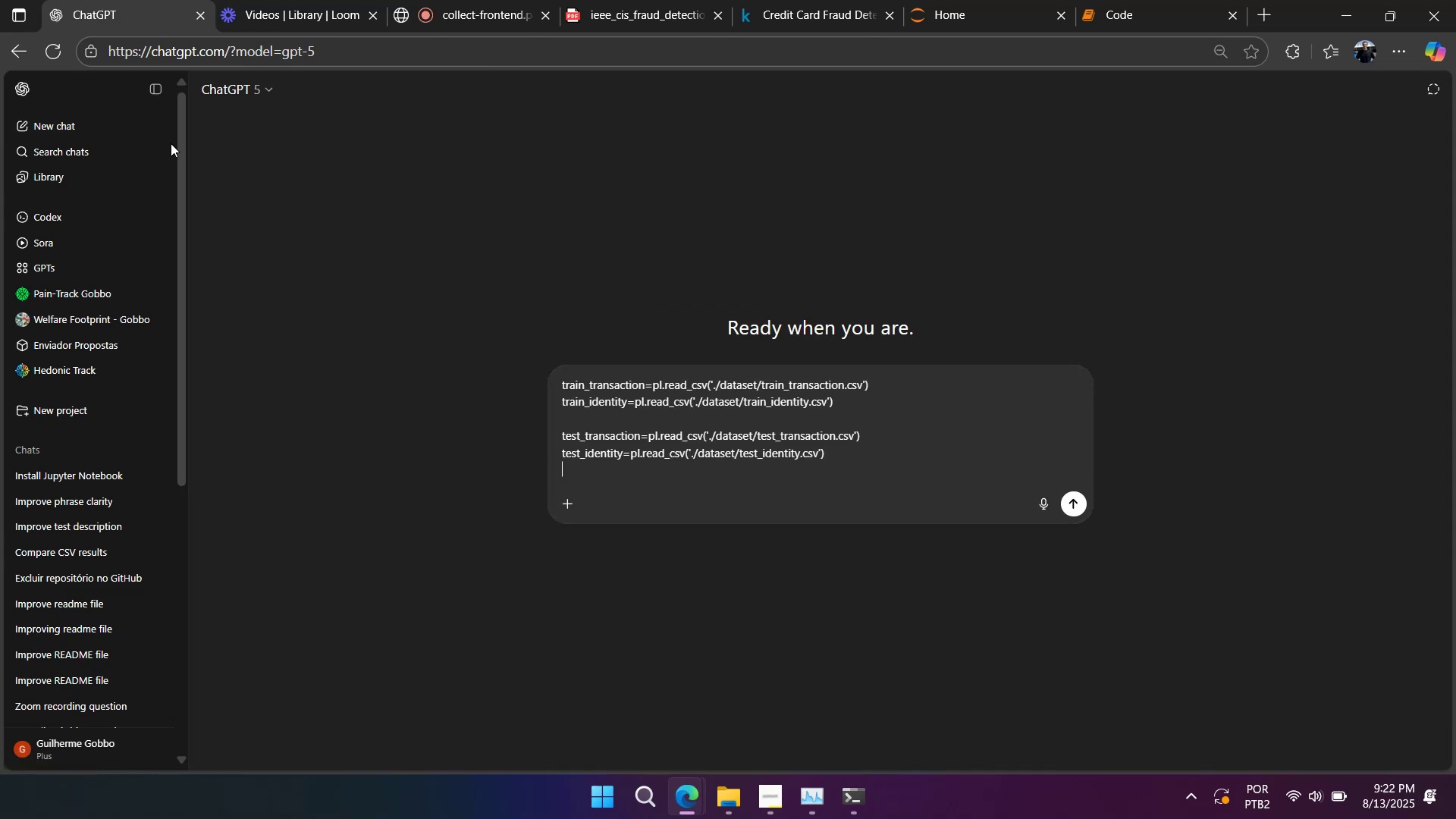 
key(Shift+Enter)
 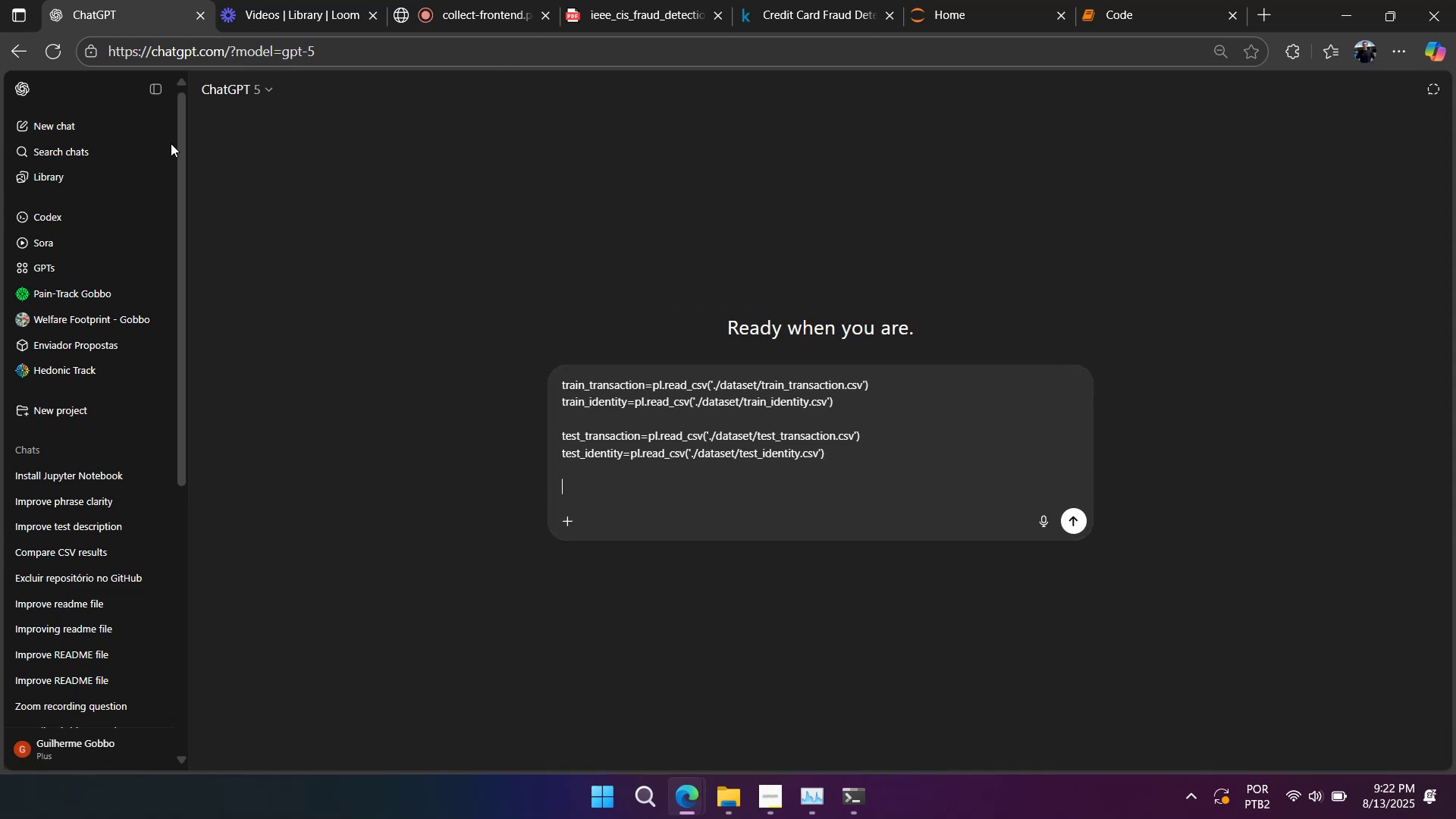 
key(Shift+Enter)
 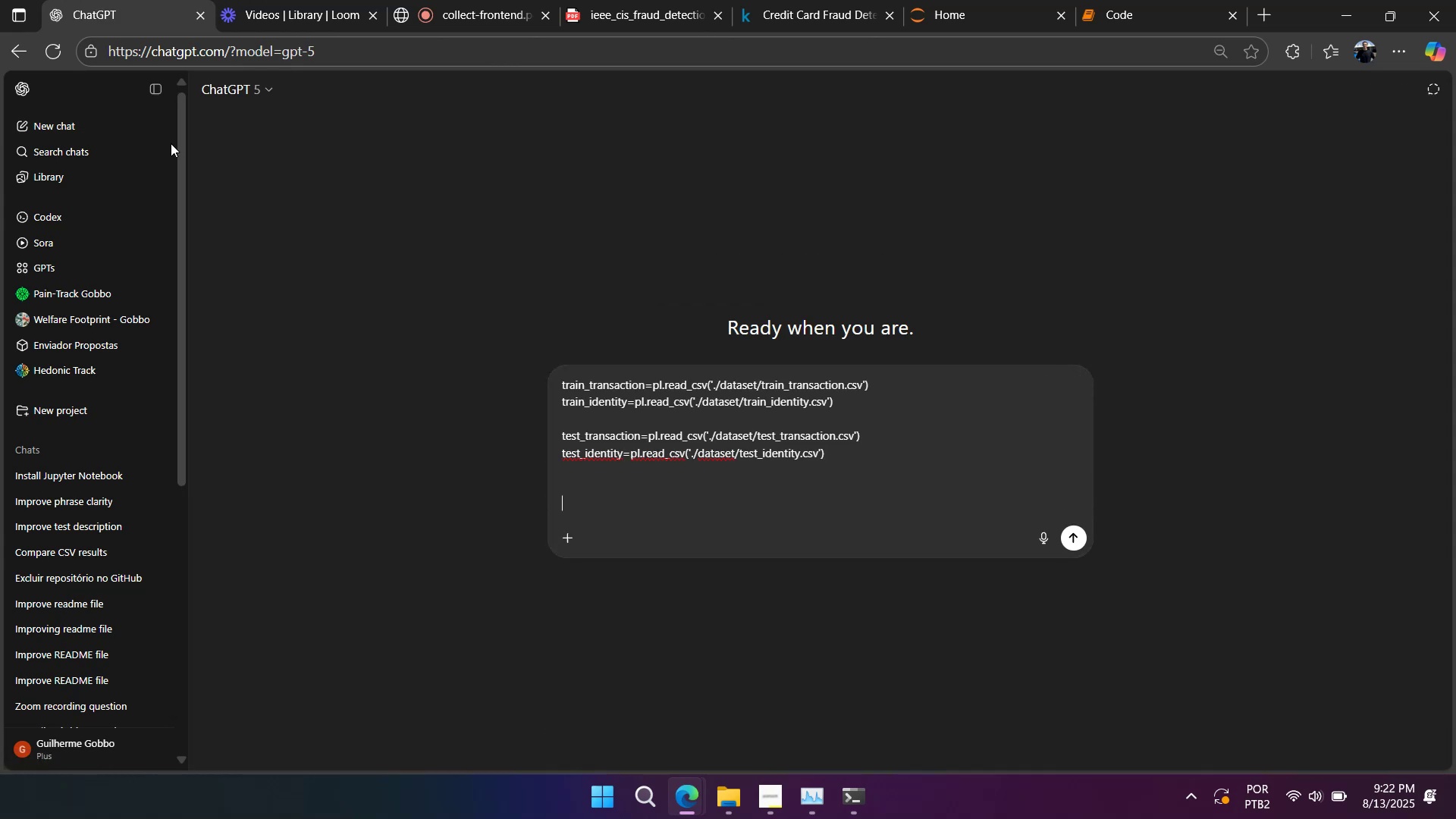 
key(Shift+Enter)
 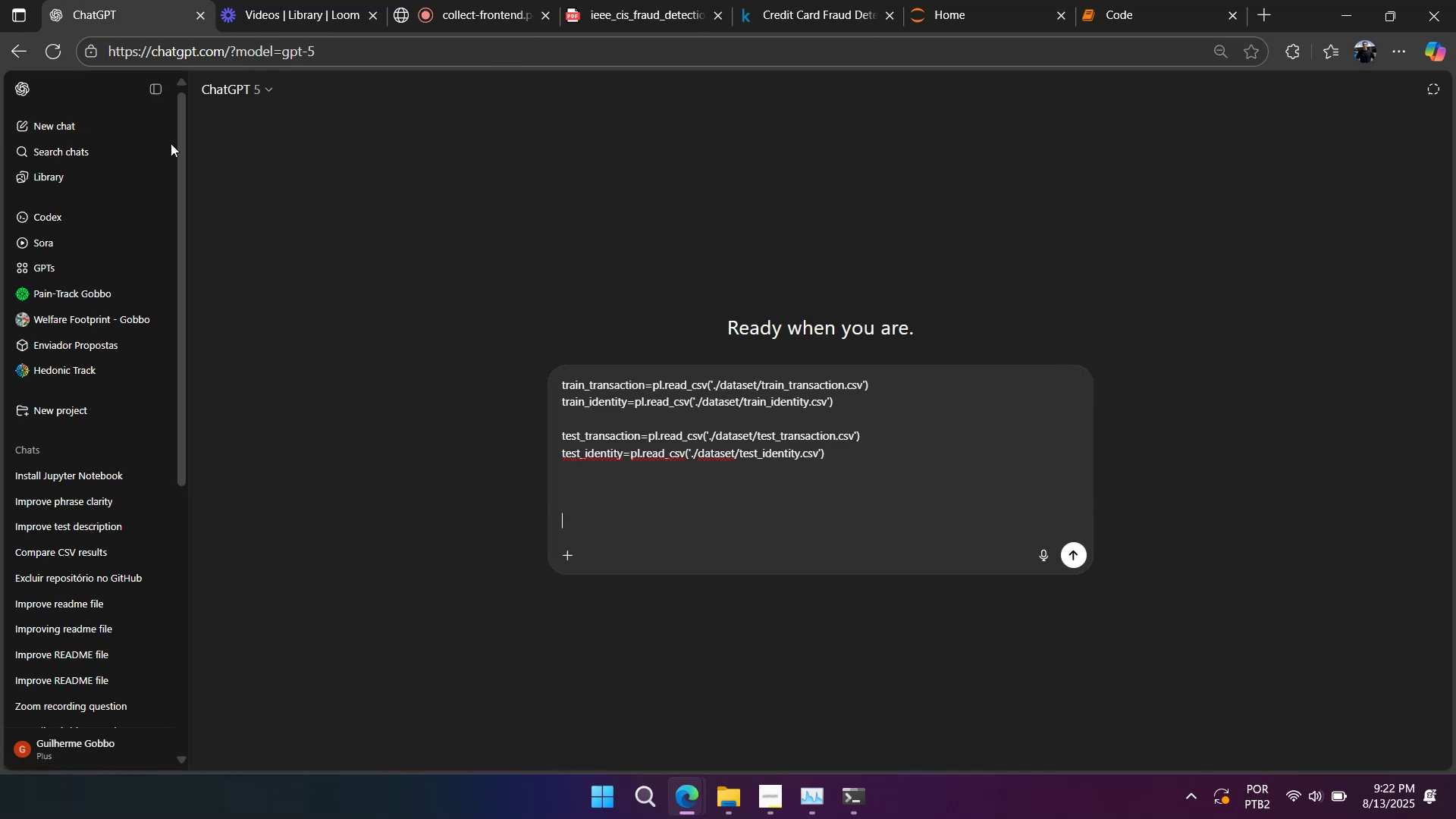 
type(how t di)
 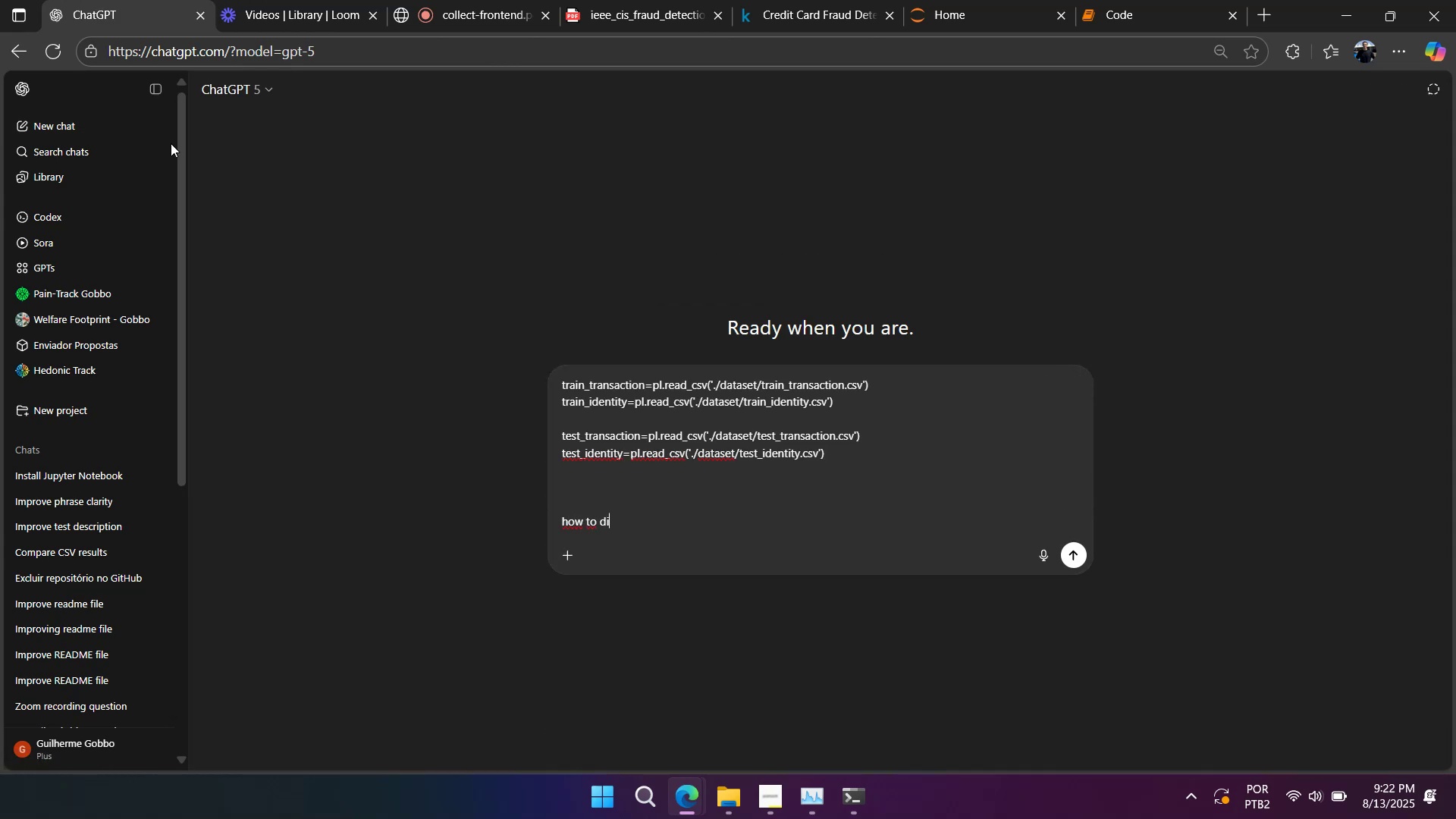 
hold_key(key=O, duration=1.33)
 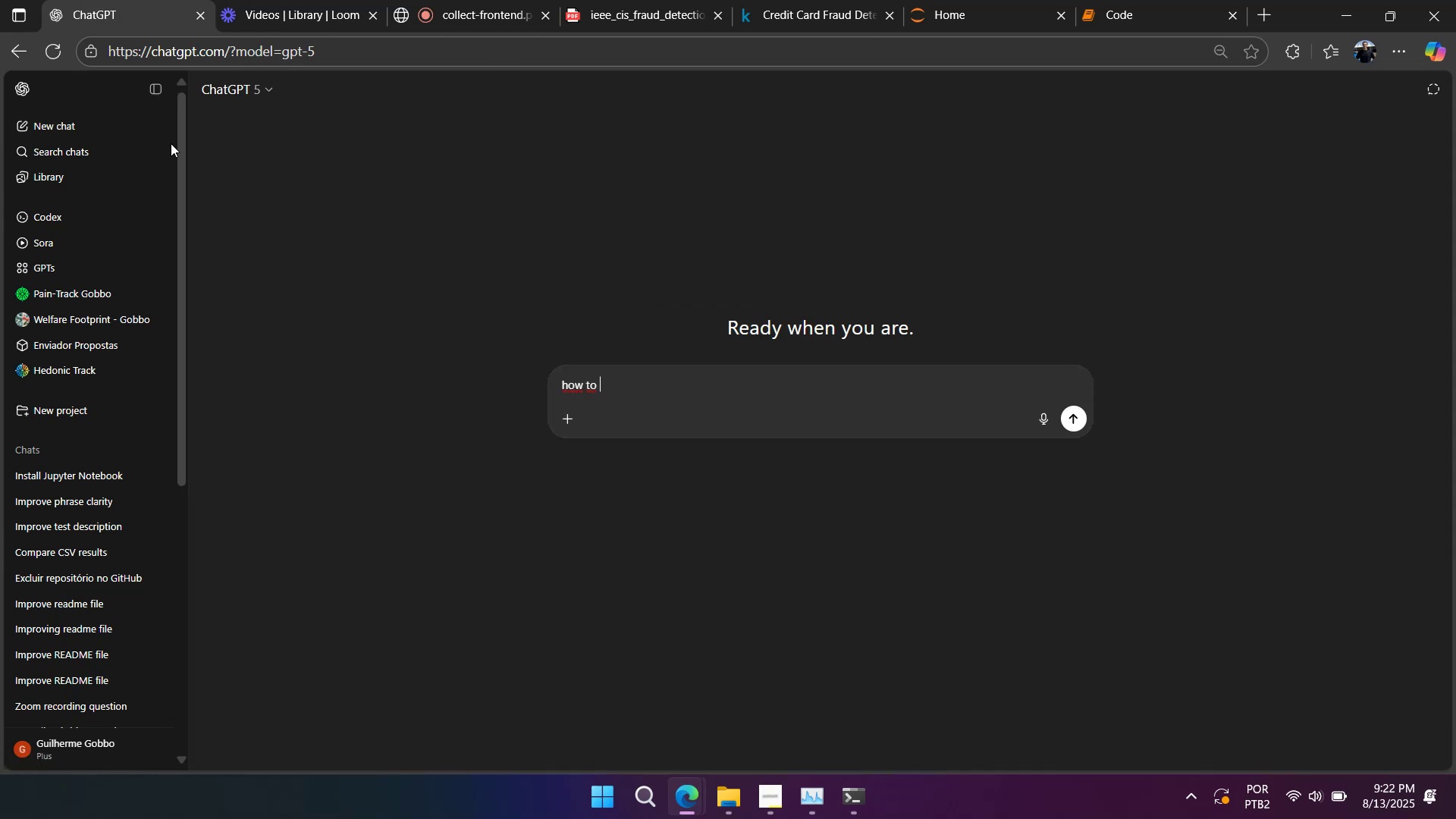 
key(Control+ControlLeft)
 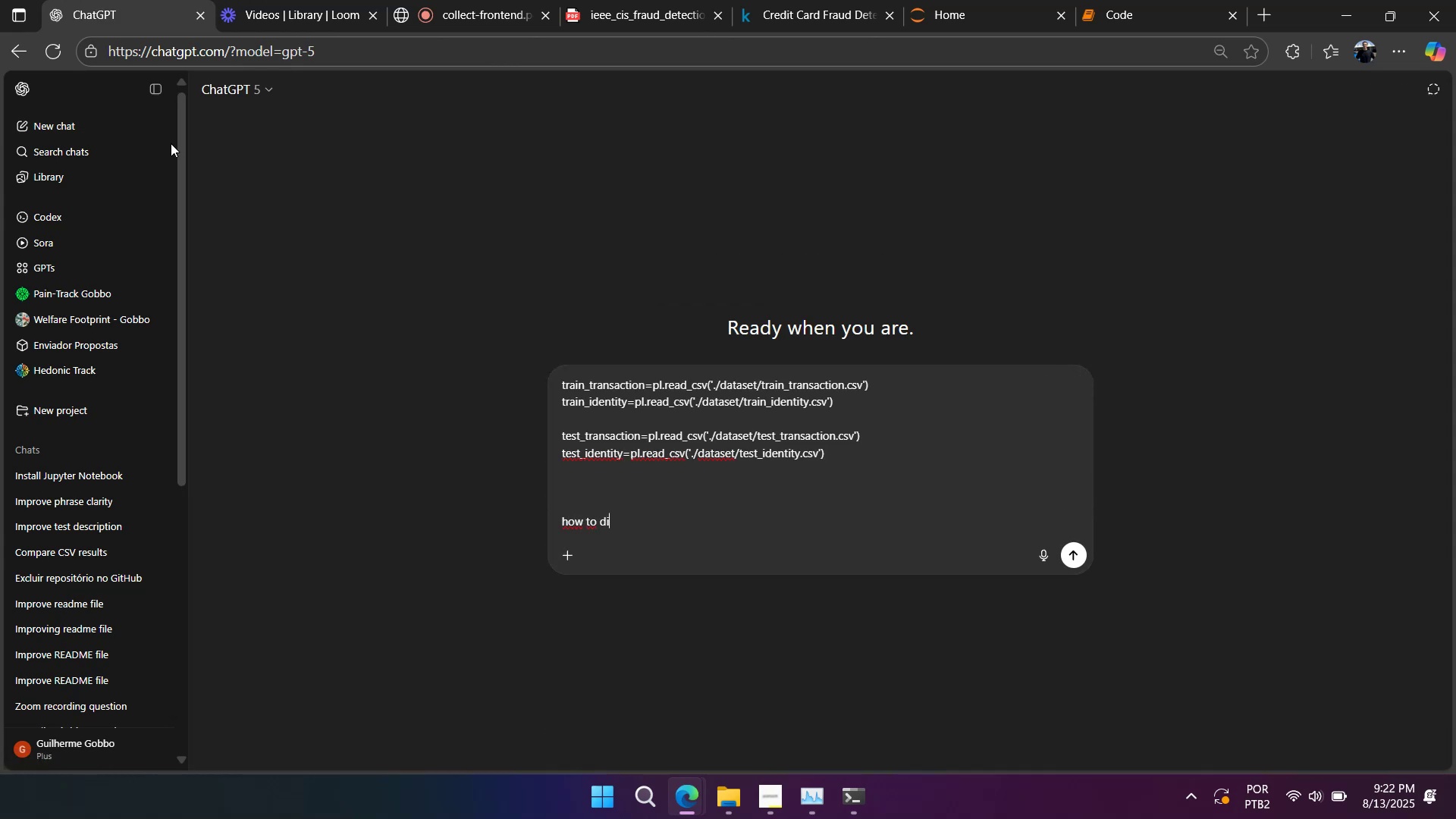 
key(Control+A)
 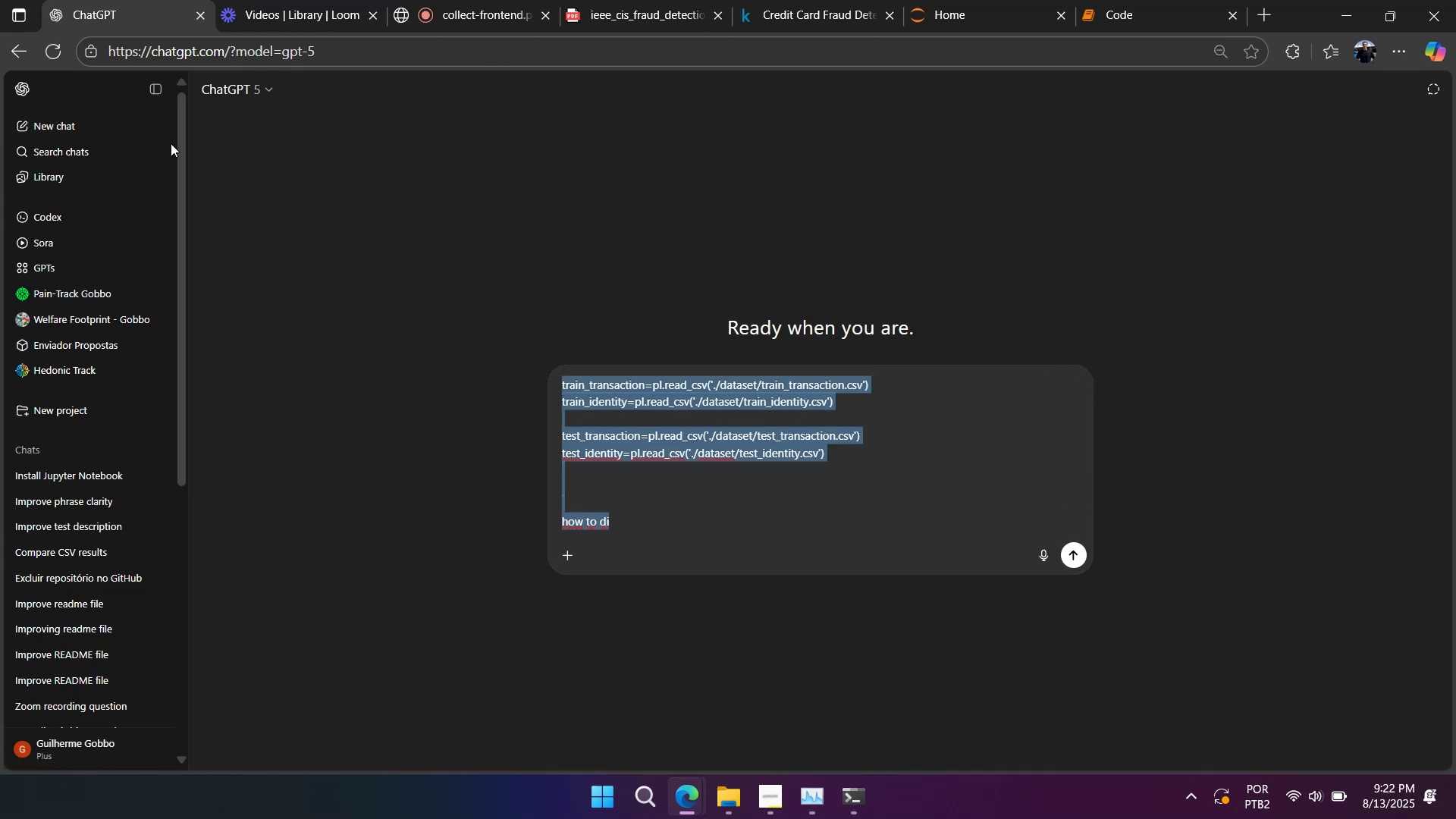 
type(hw to dilasy)
key(Backspace)
key(Backspace)
key(Backspace)
key(Backspace)
key(Backspace)
type(splay all columns in polars)
 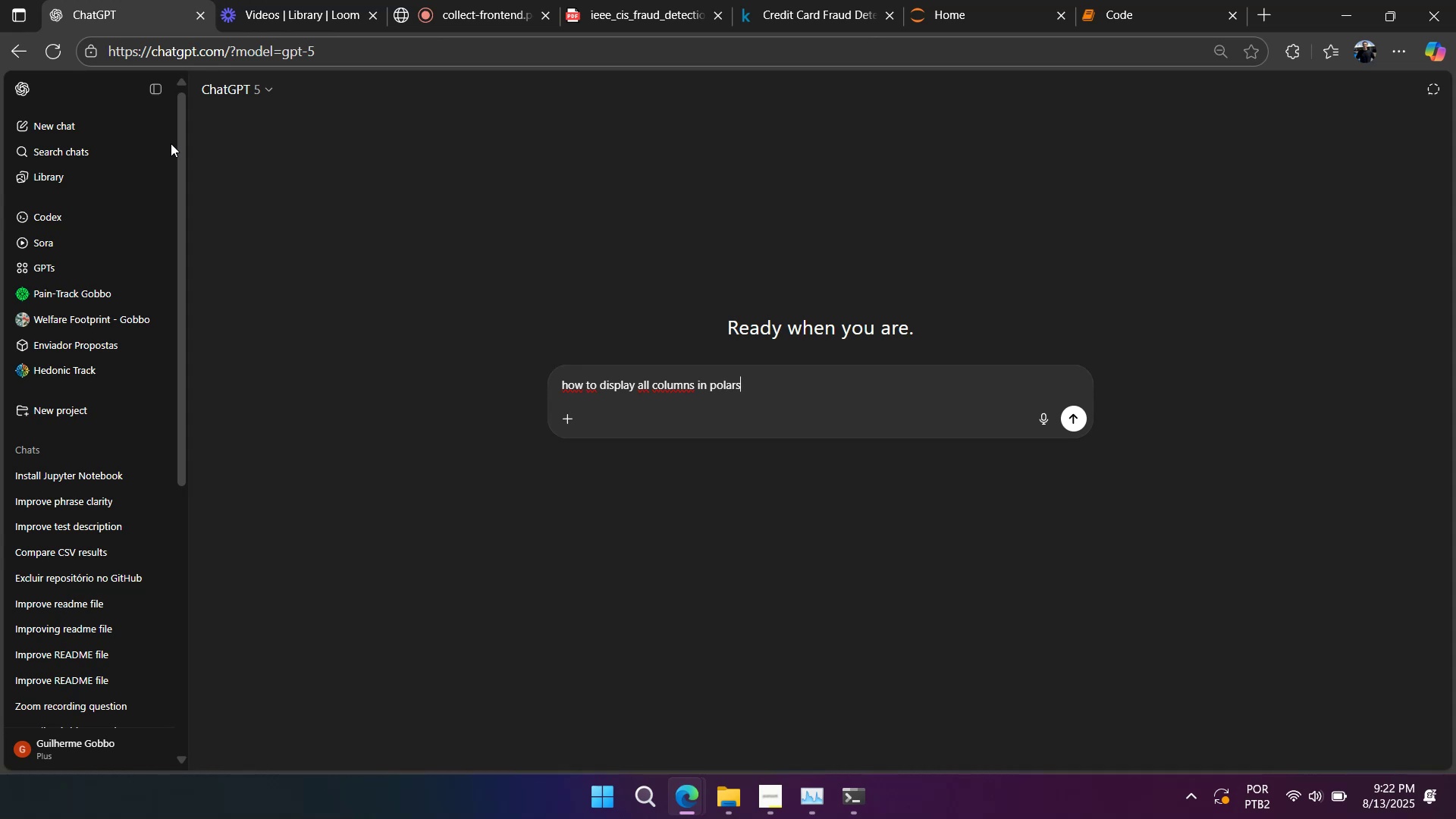 
key(Enter)
 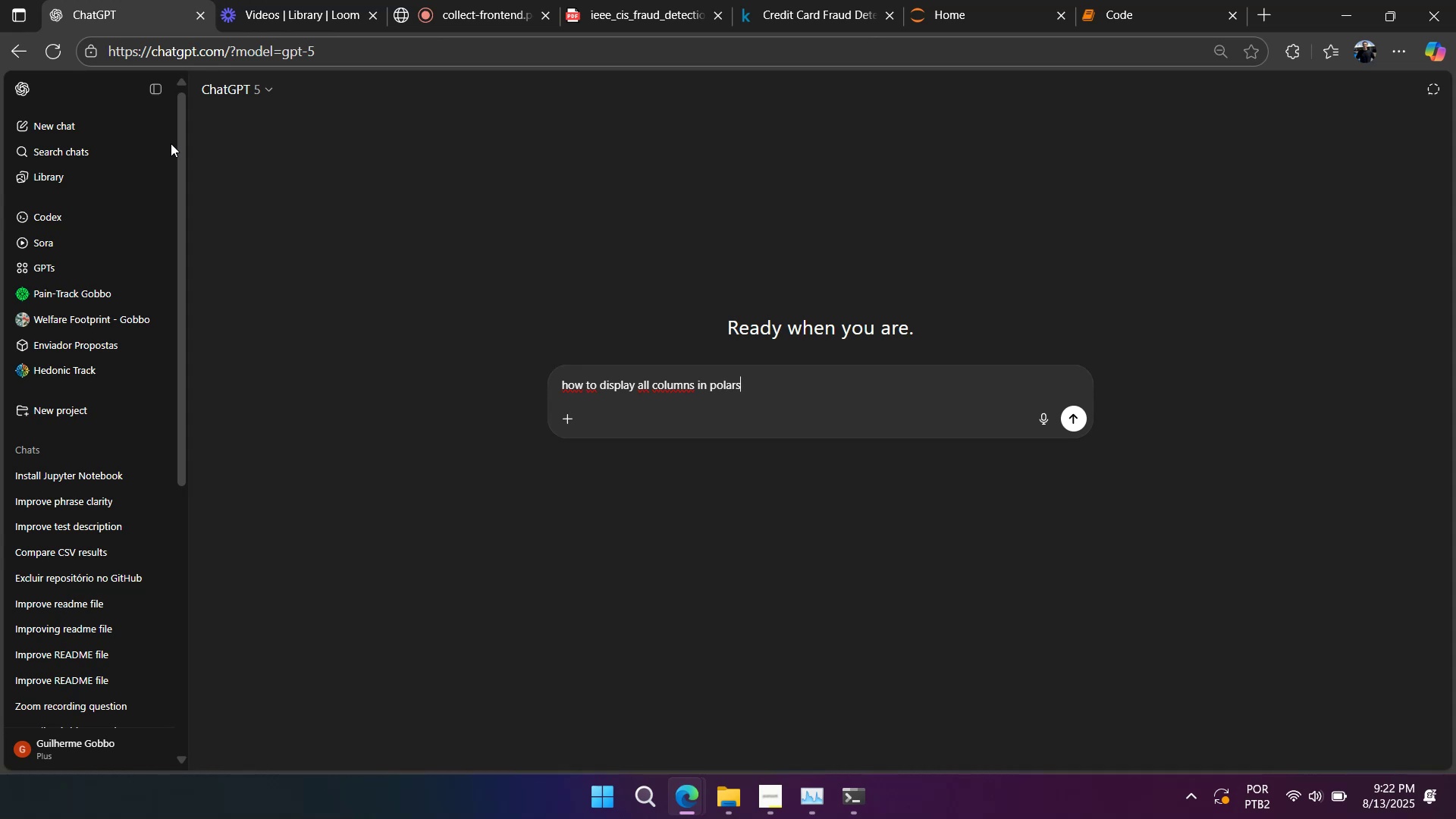 
key(Alt+AltLeft)
 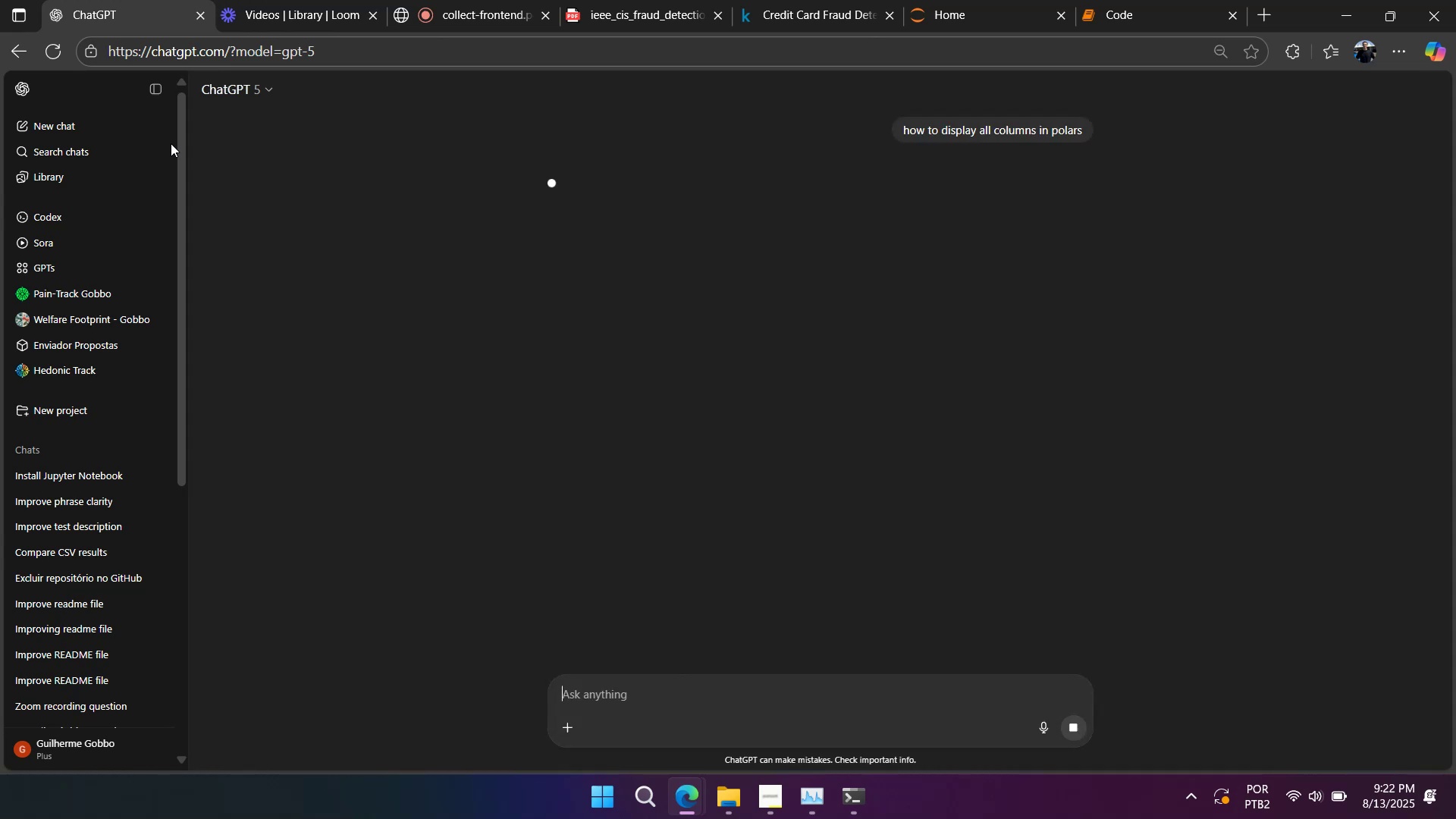 
key(Alt+Tab)
 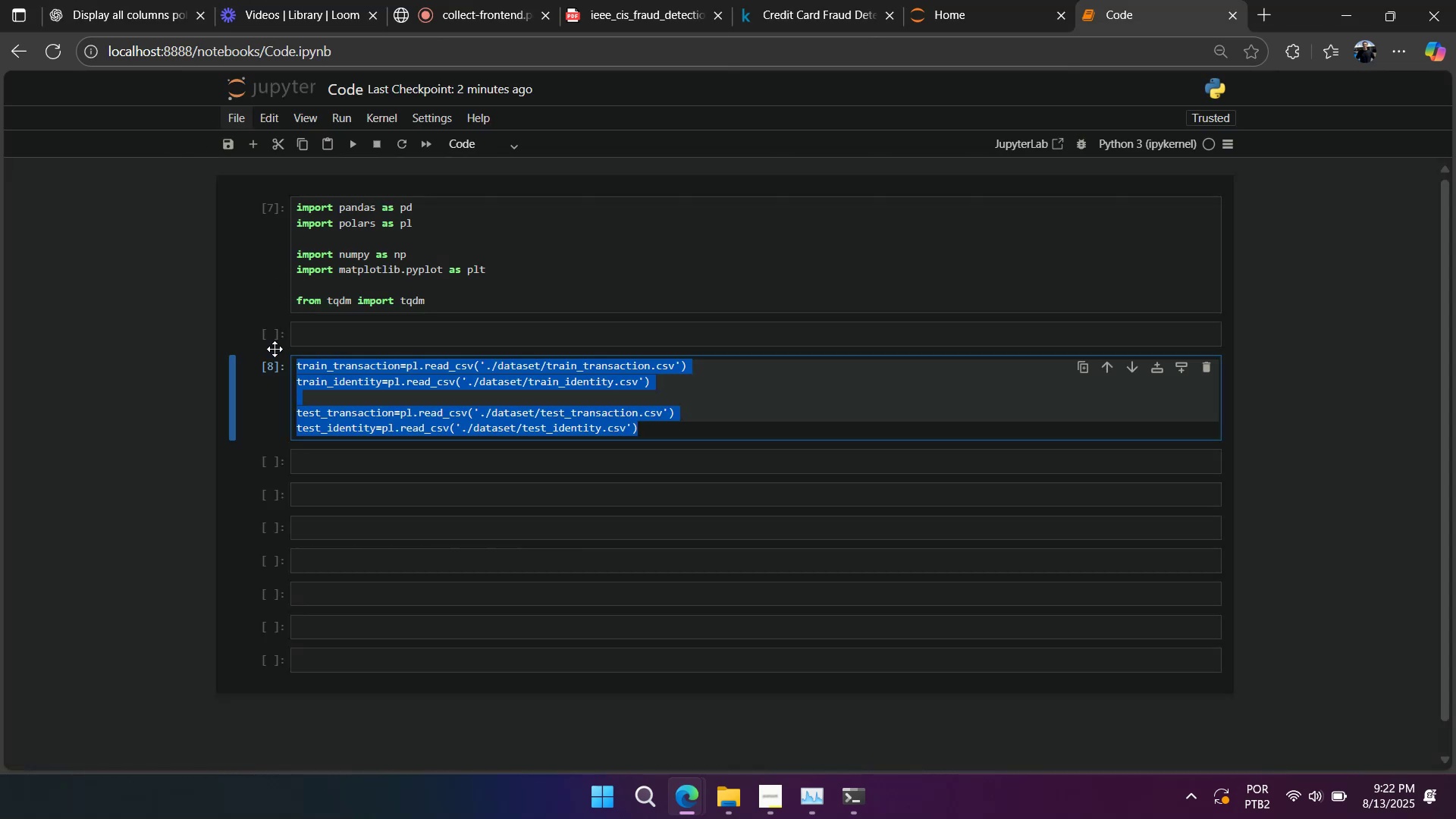 
double_click([309, 371])
 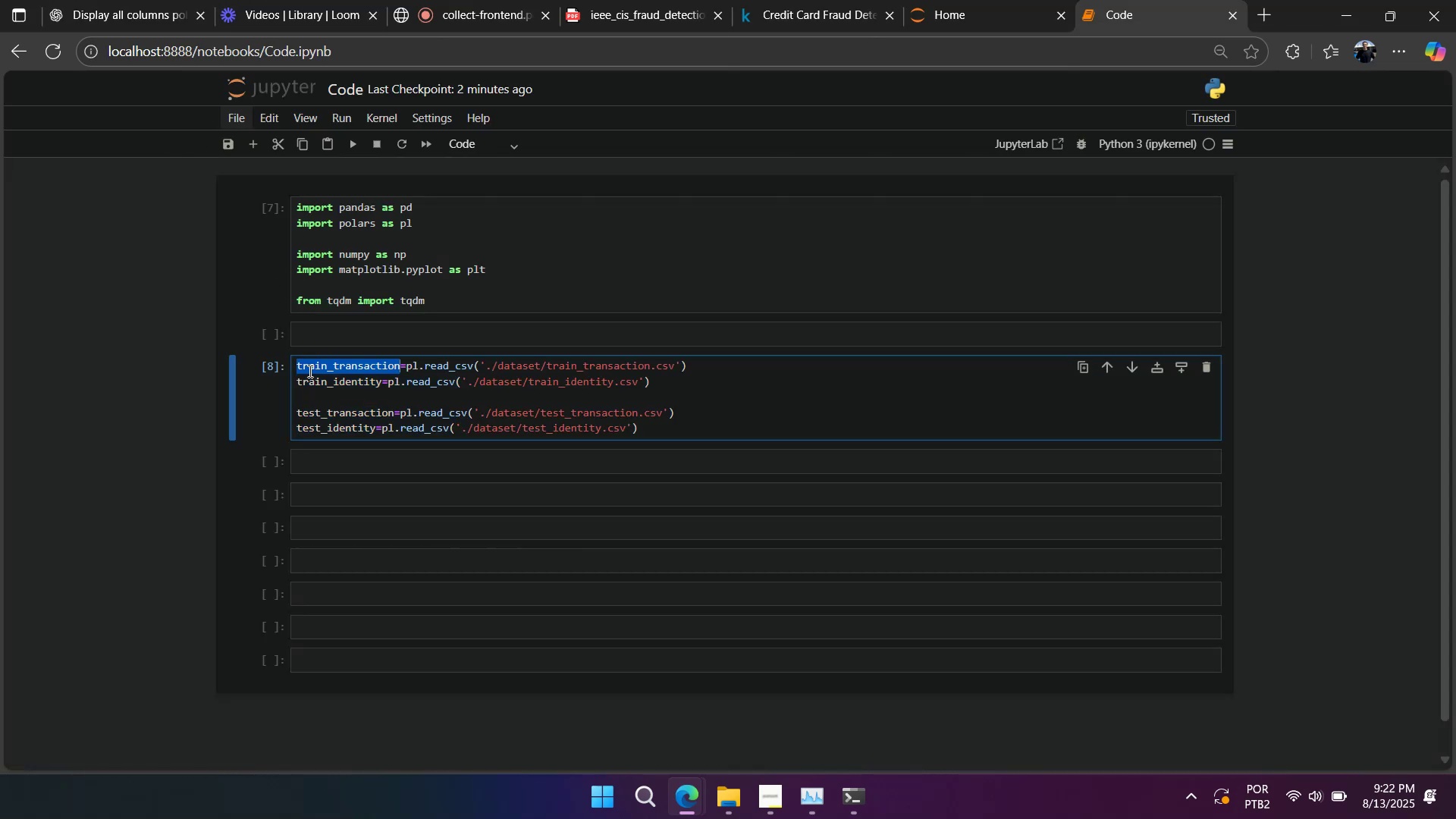 
key(Control+ControlLeft)
 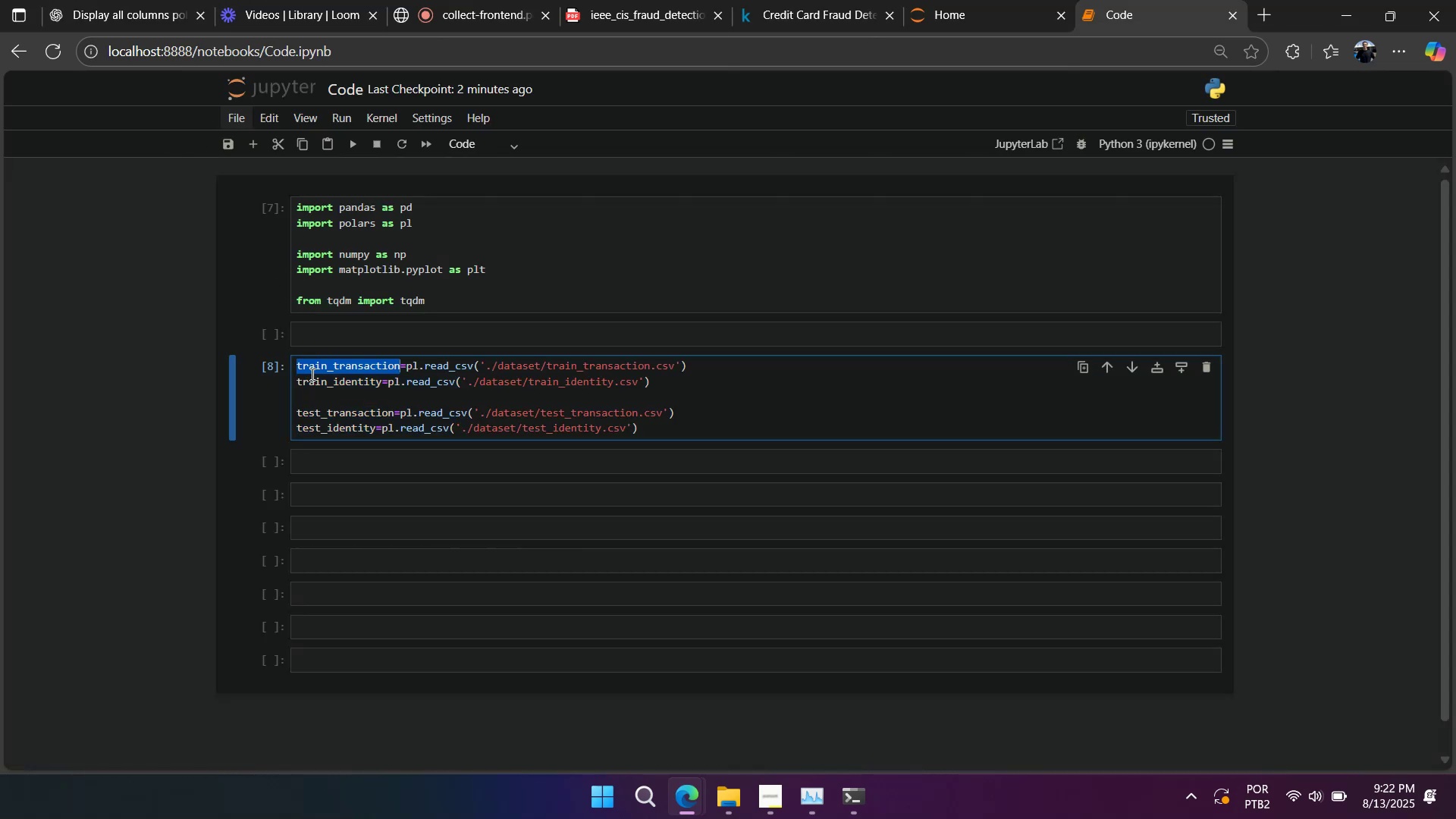 
key(Control+C)
 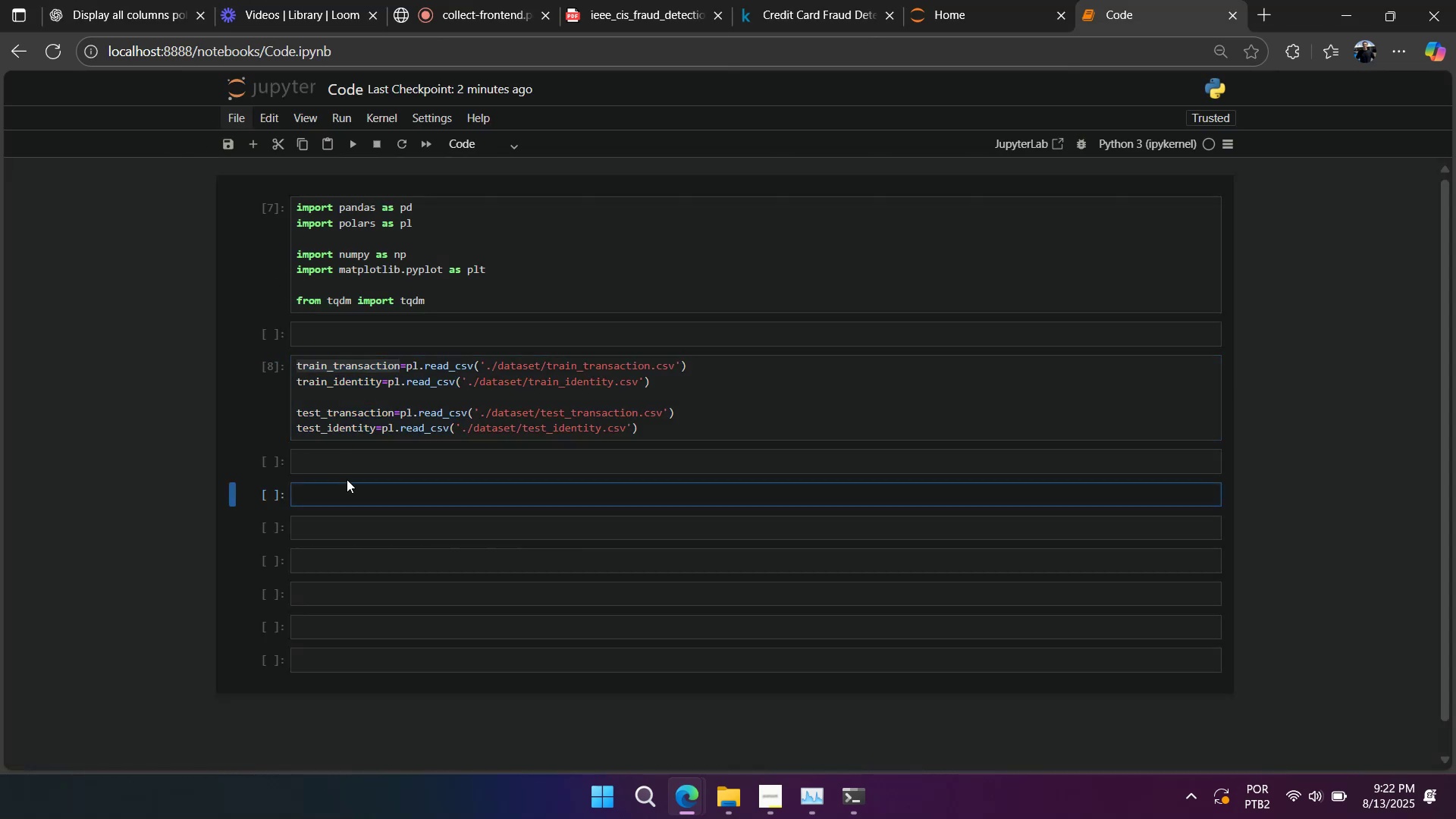 
double_click([347, 493])
 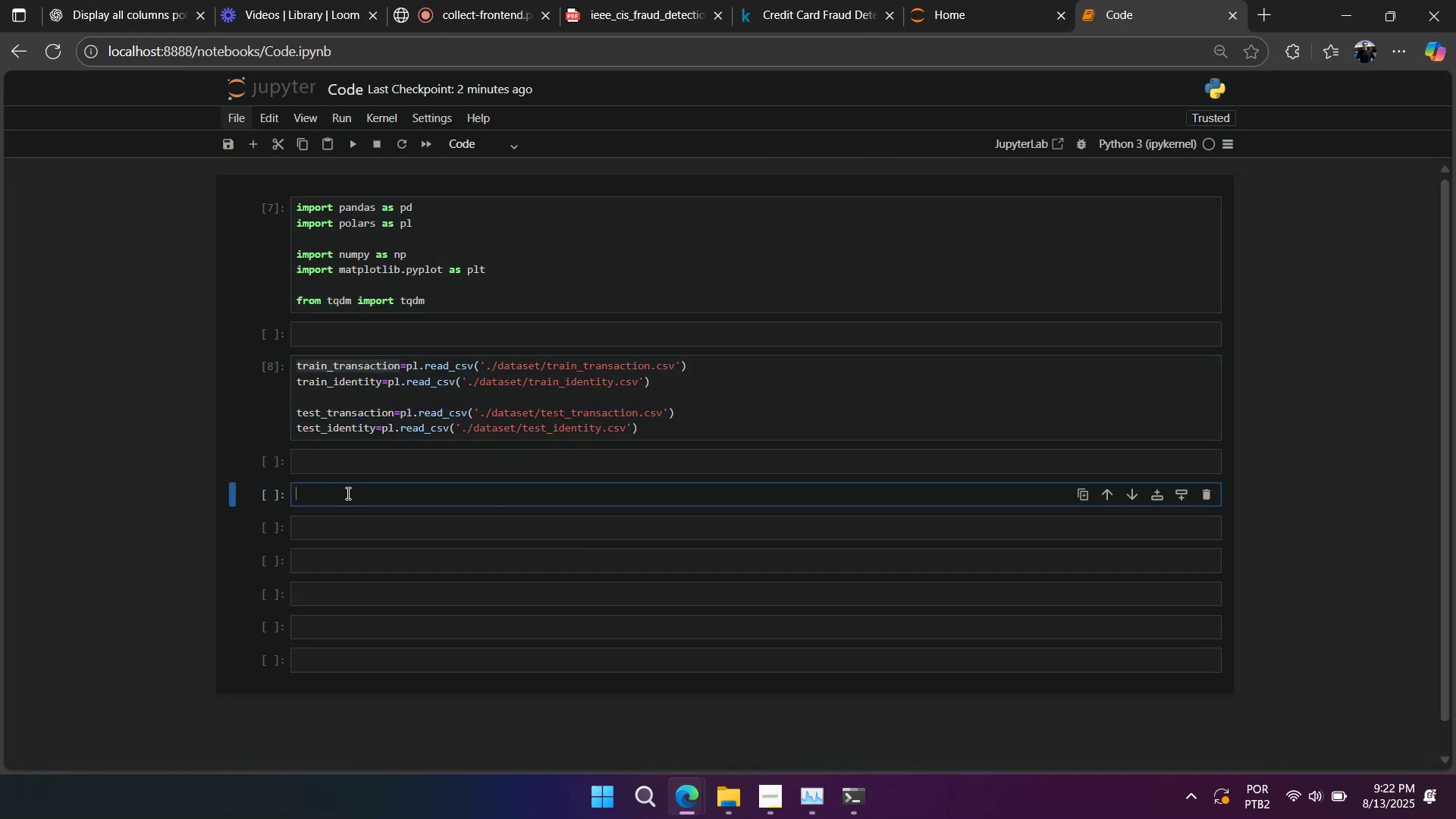 
key(Control+ControlLeft)
 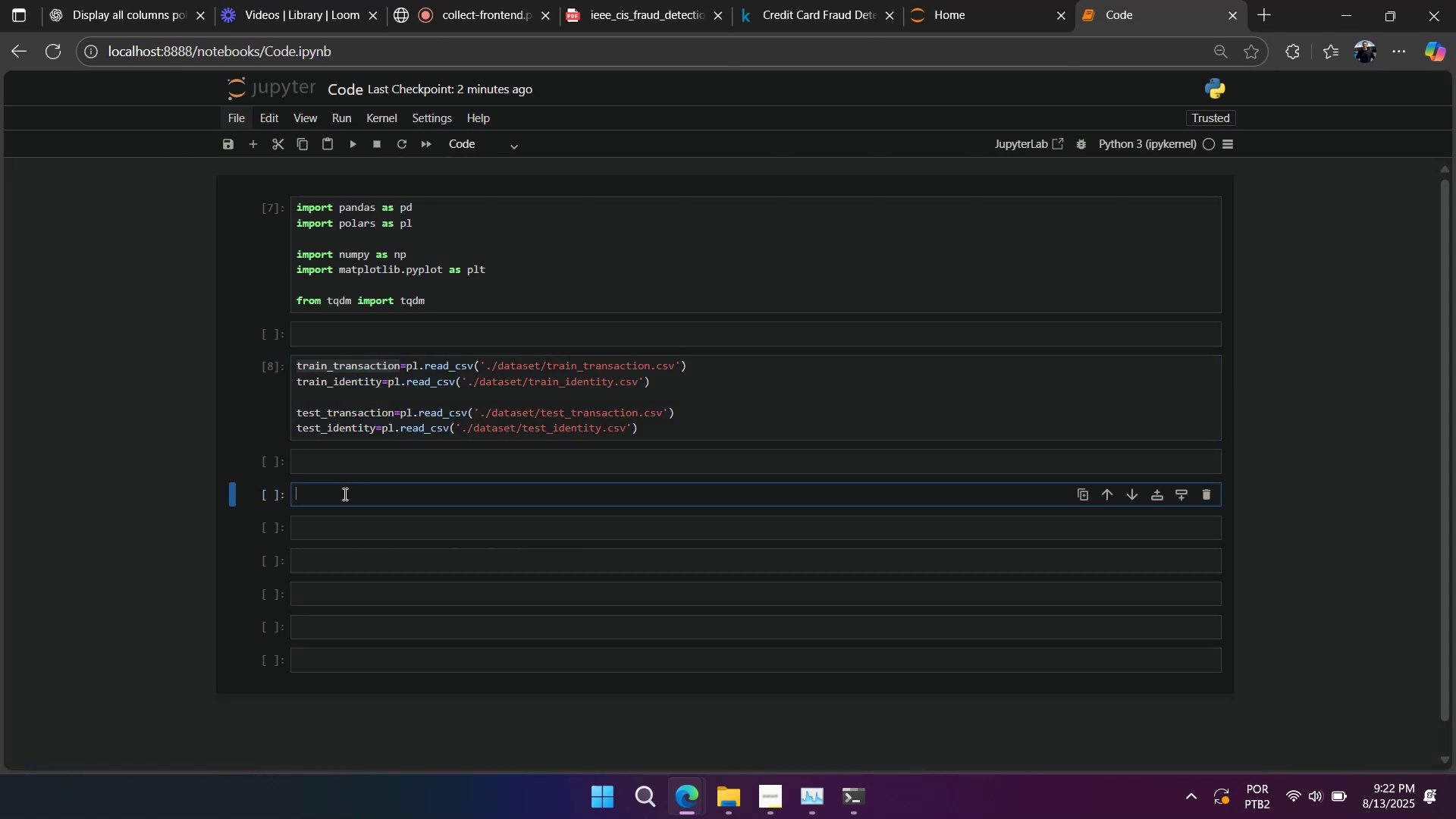 
key(Control+V)
 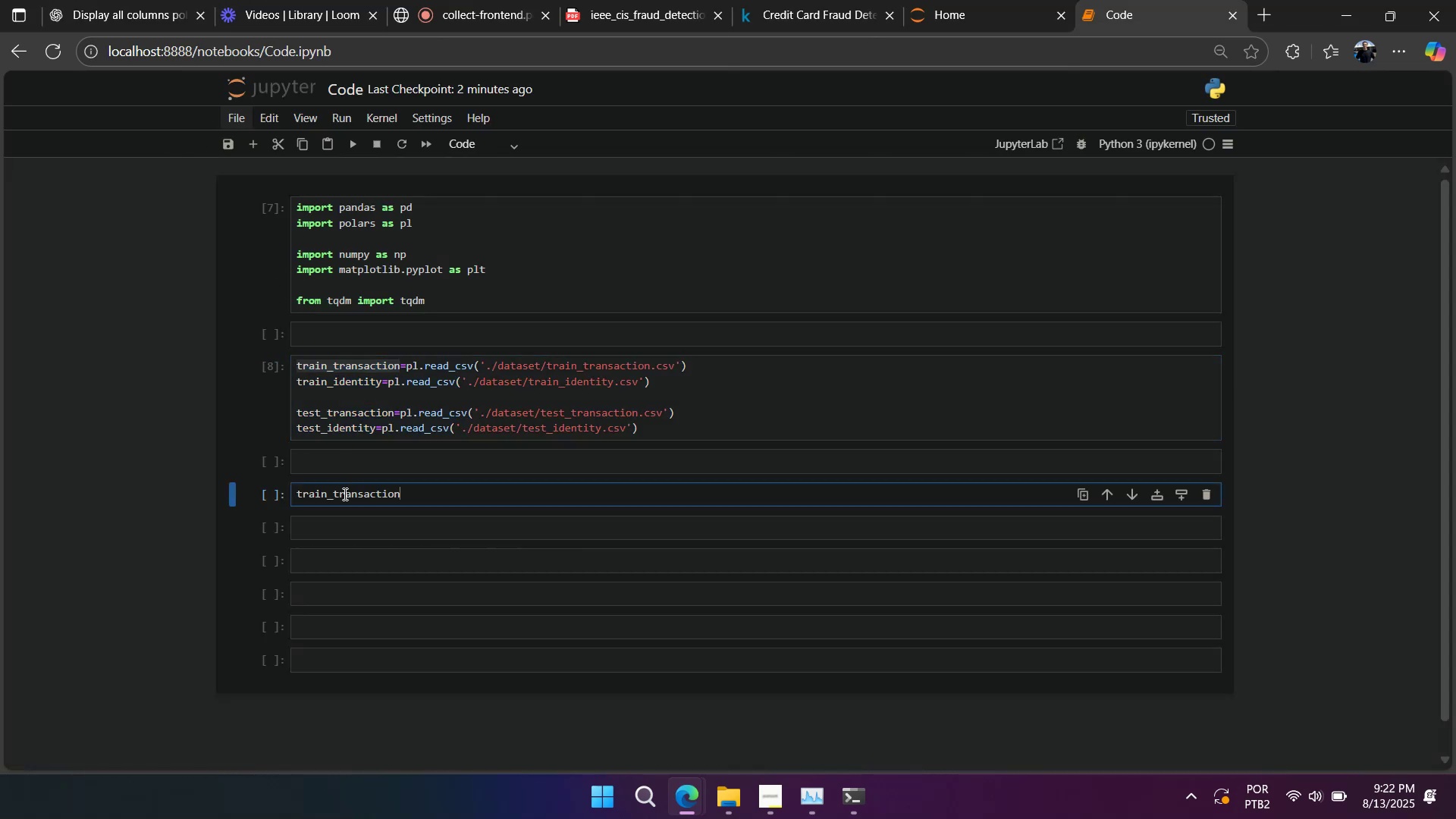 
type(.columns)
 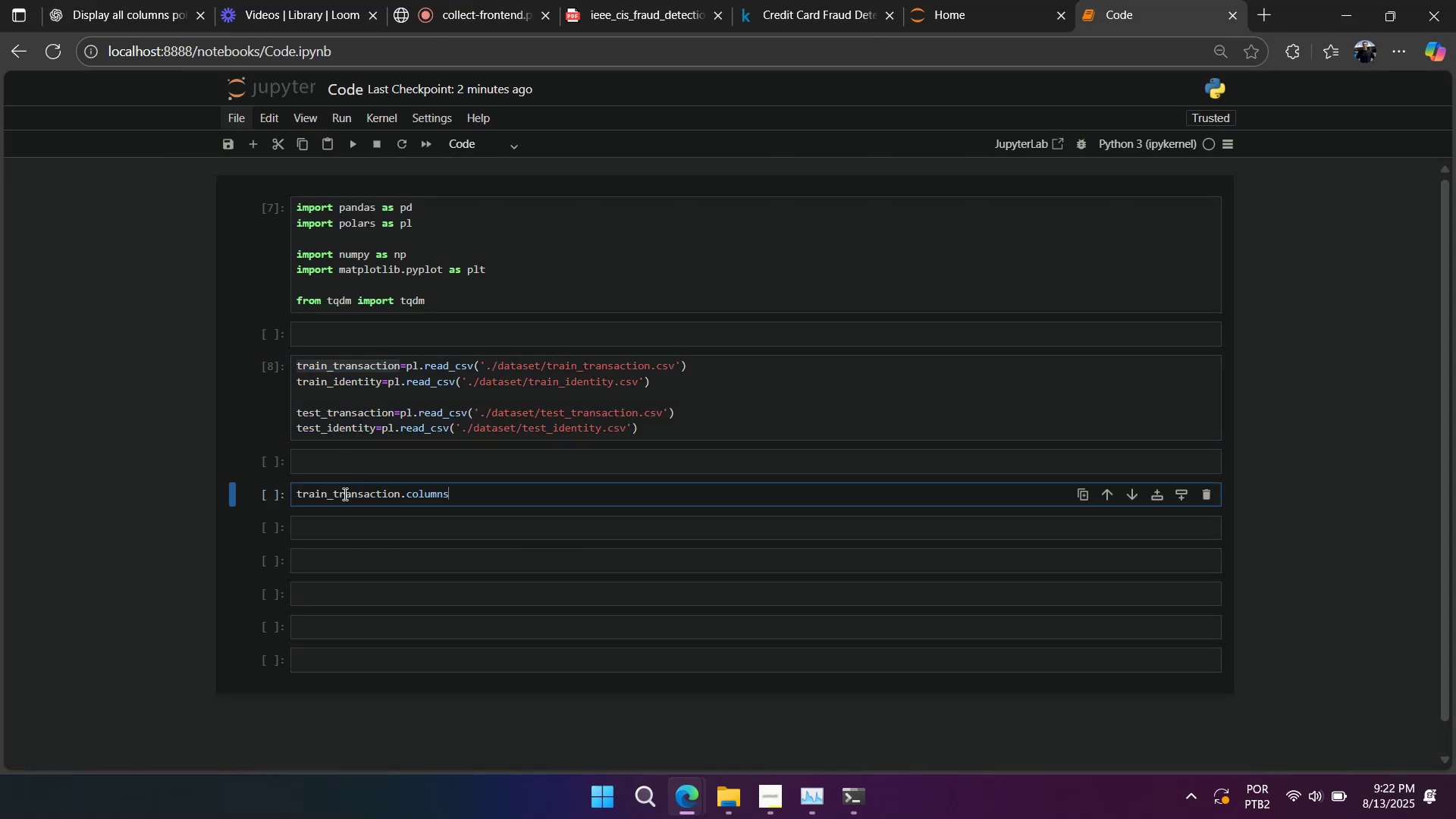 
key(Shift+Enter)
 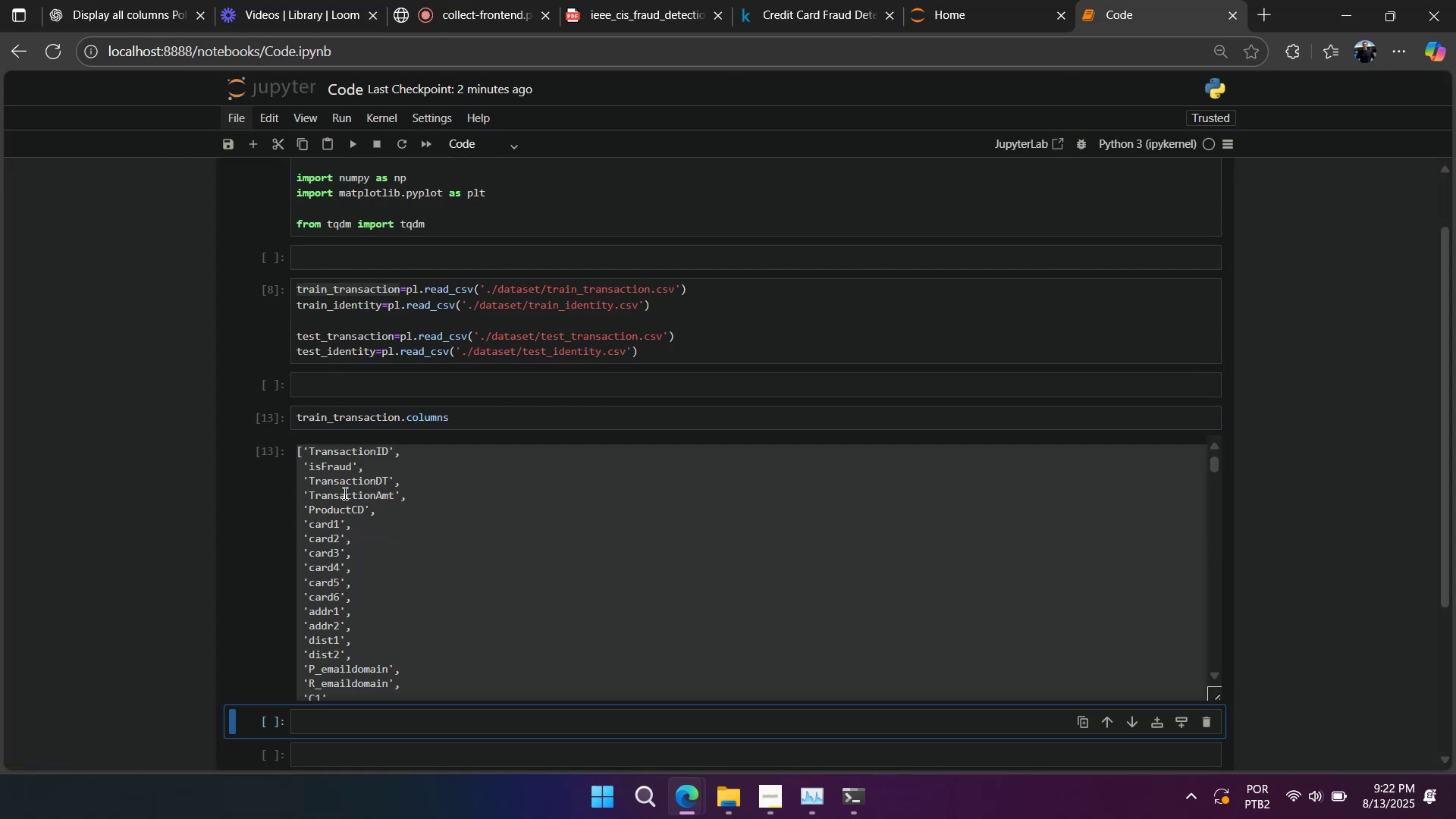 
scroll: coordinate [405, 514], scroll_direction: down, amount: 67.0
 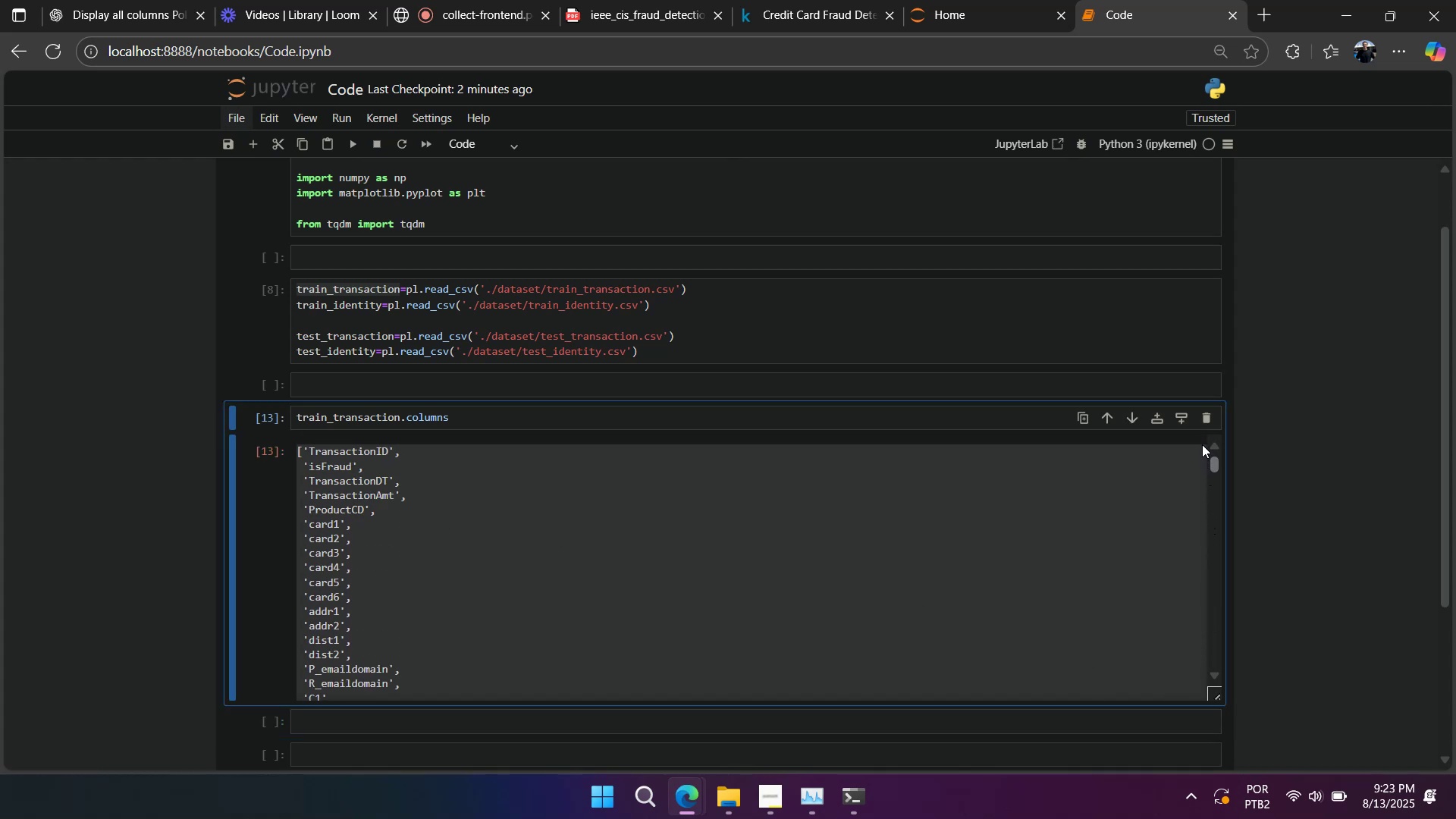 
left_click([315, 304])
 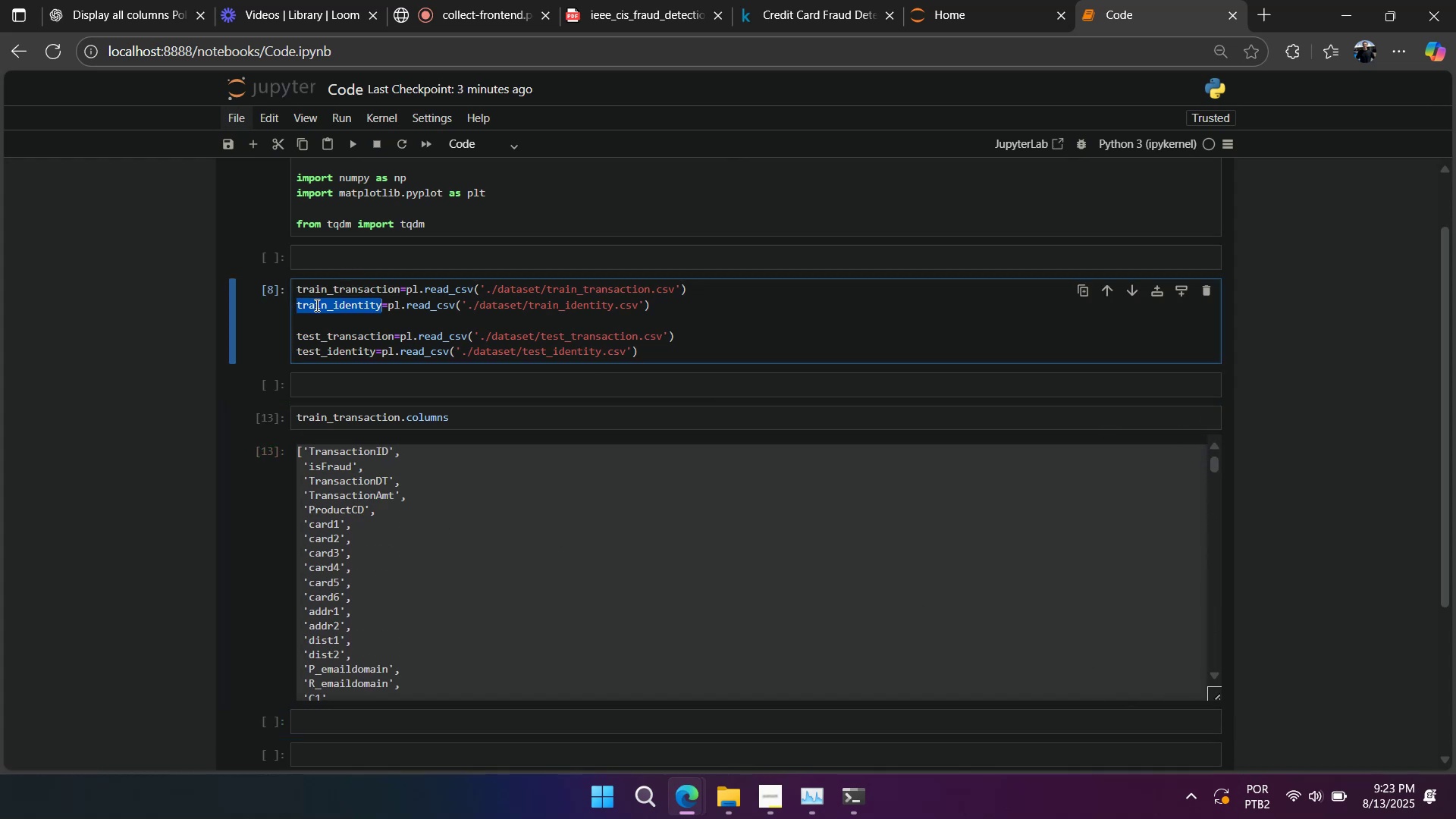 
key(Control+C)
 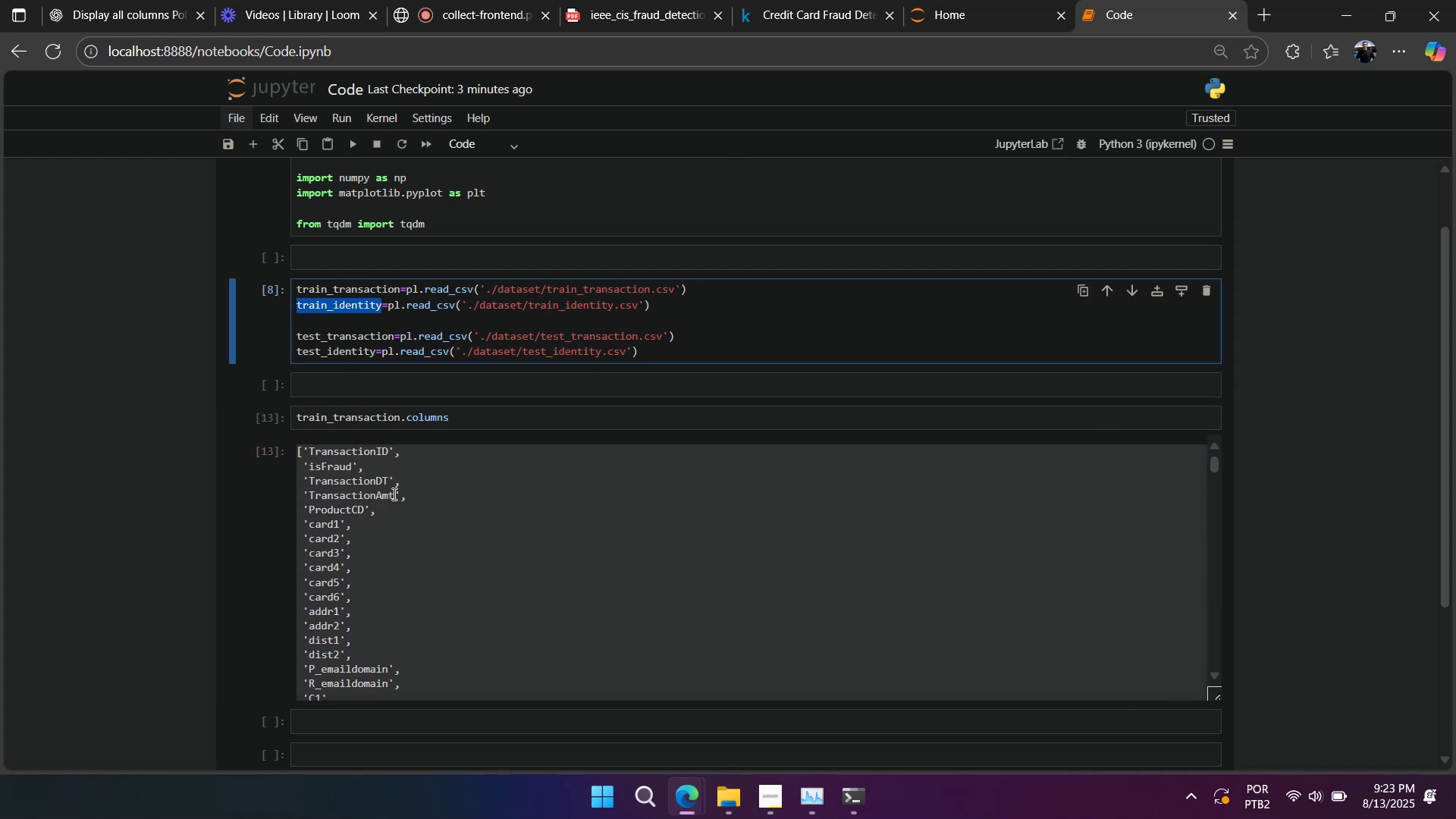 
scroll: coordinate [393, 494], scroll_direction: down, amount: 2.0
 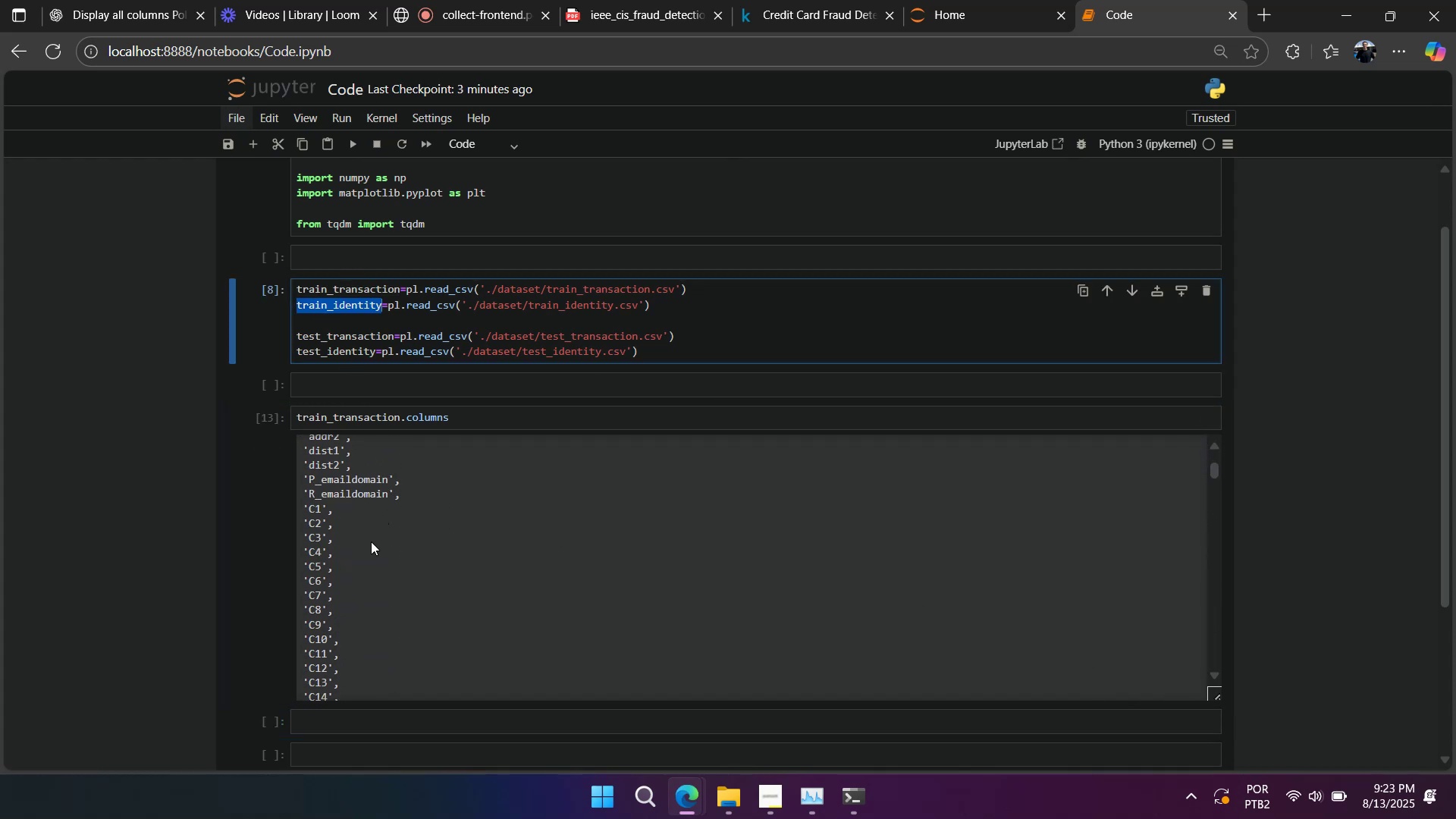 
scroll: coordinate [177, 518], scroll_direction: up, amount: 11.0
 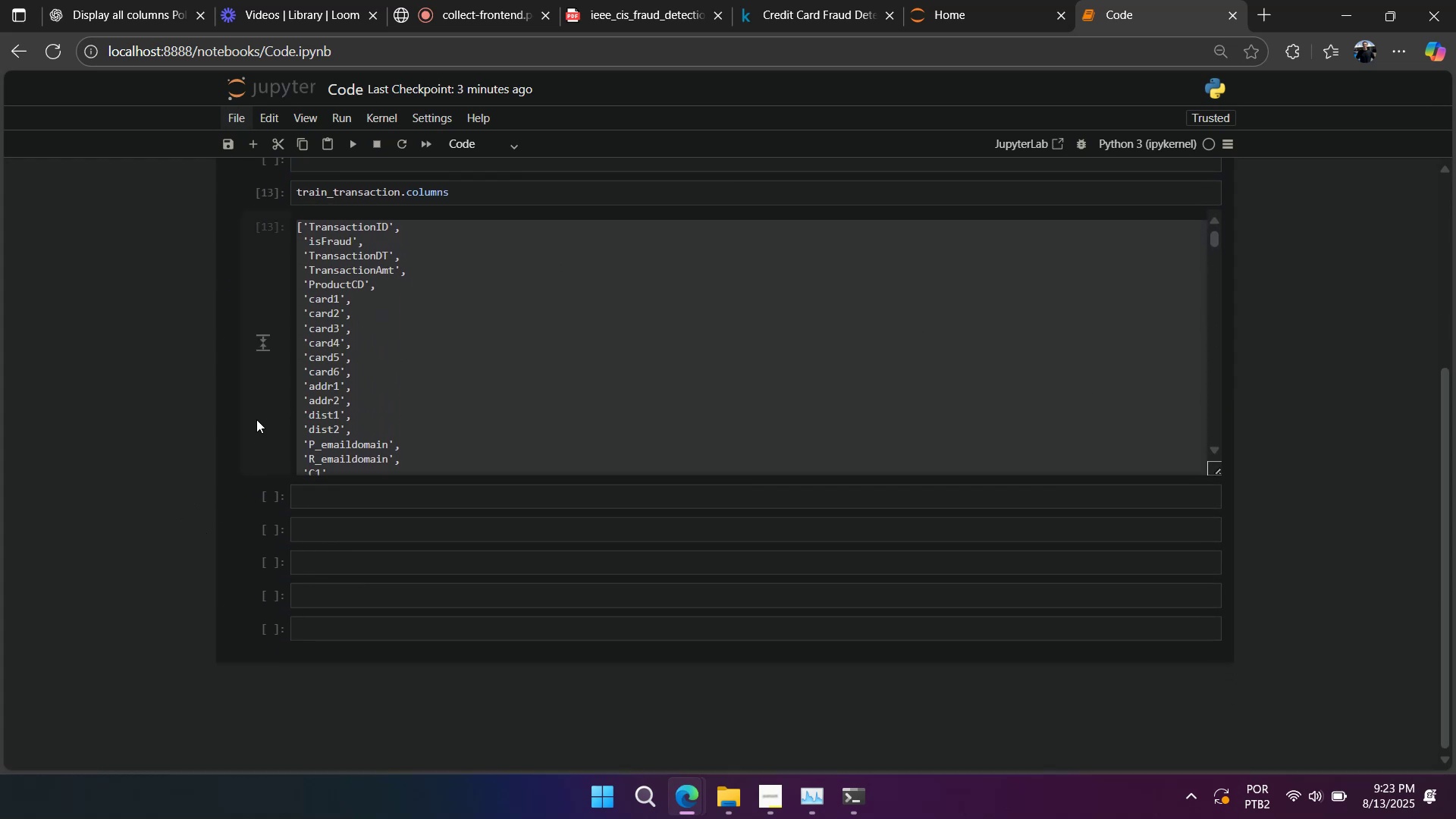 
scroll: coordinate [194, 500], scroll_direction: none, amount: 0.0
 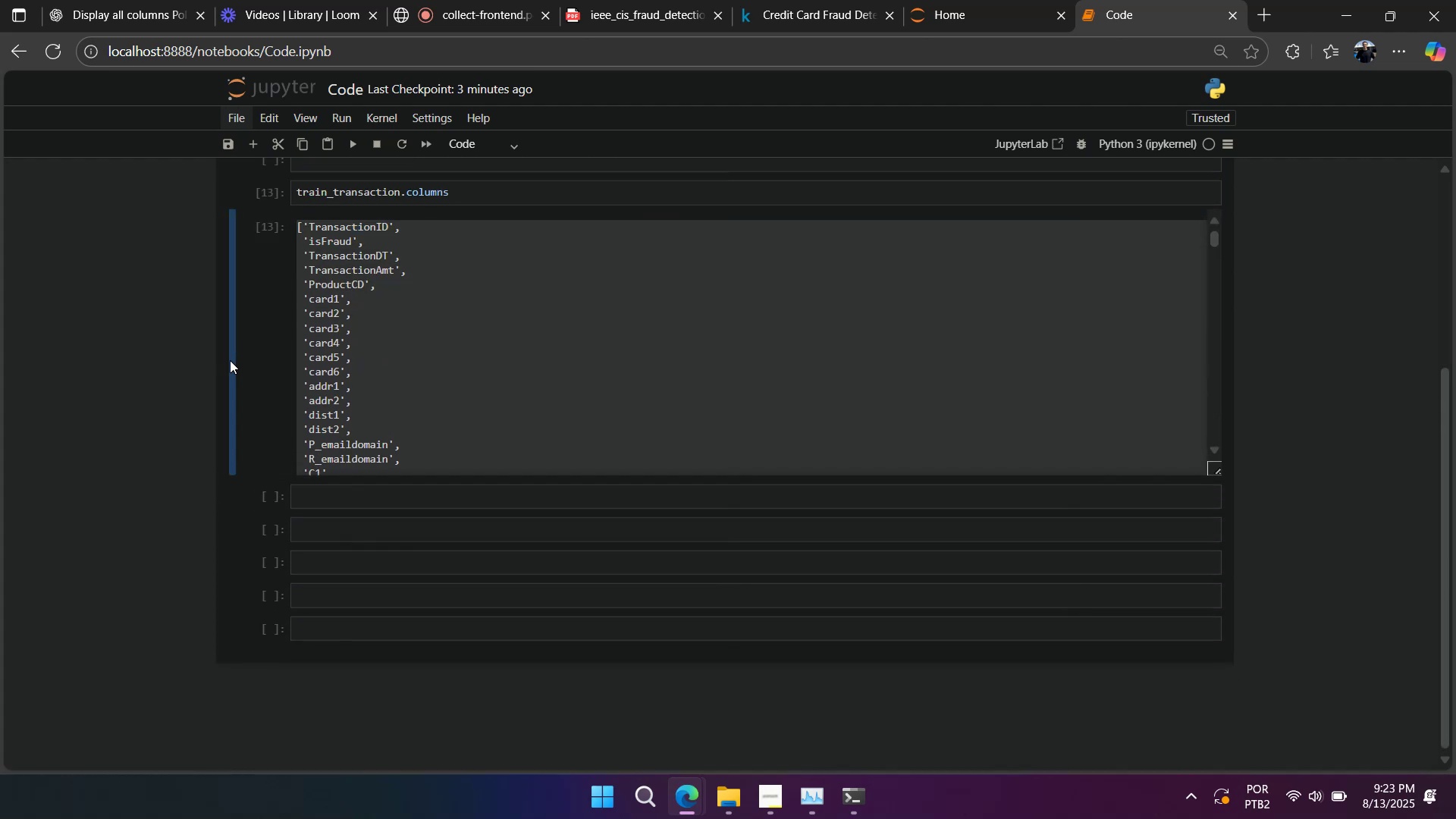 
left_click([230, 359])
 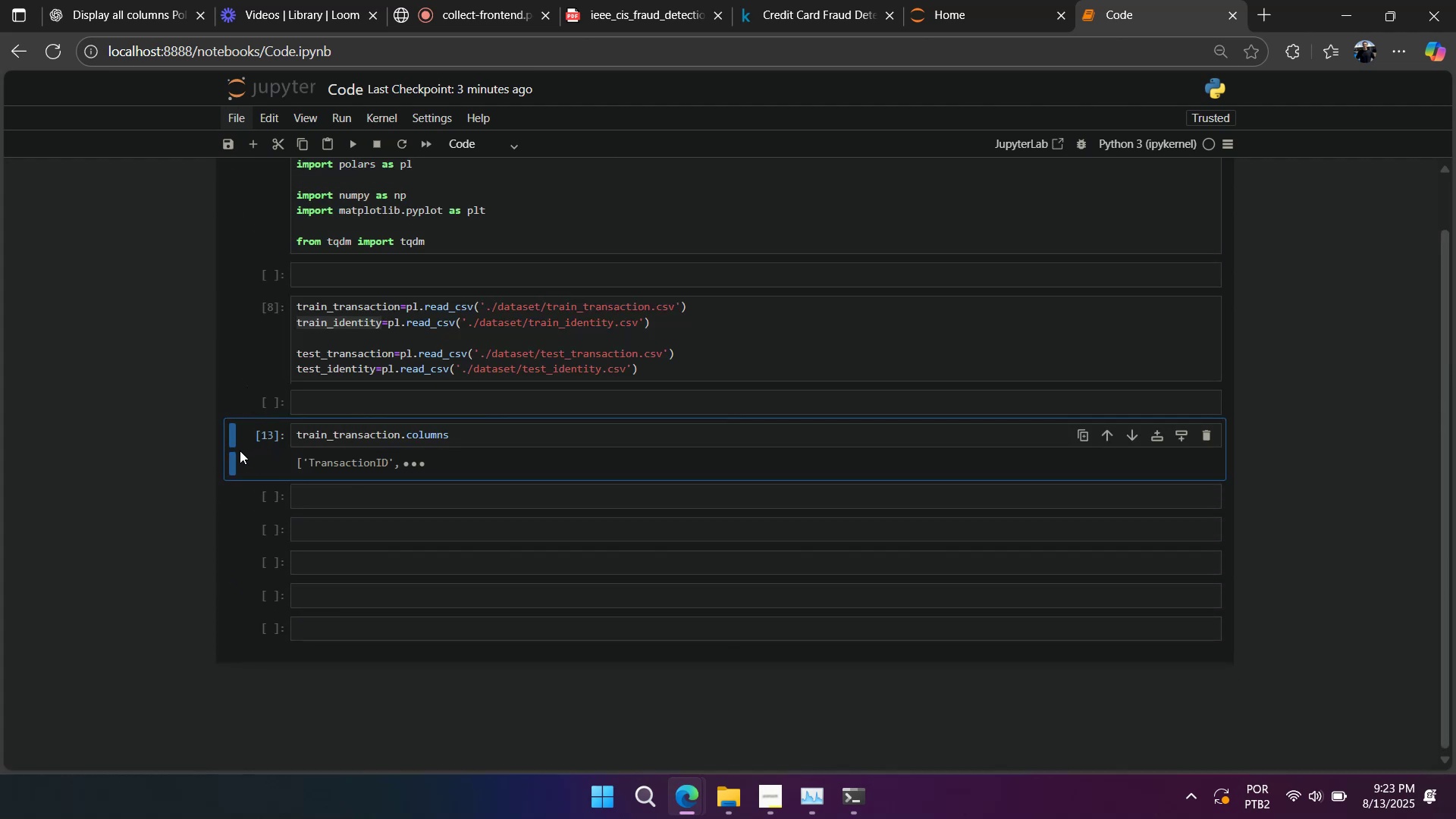 
left_click([233, 460])
 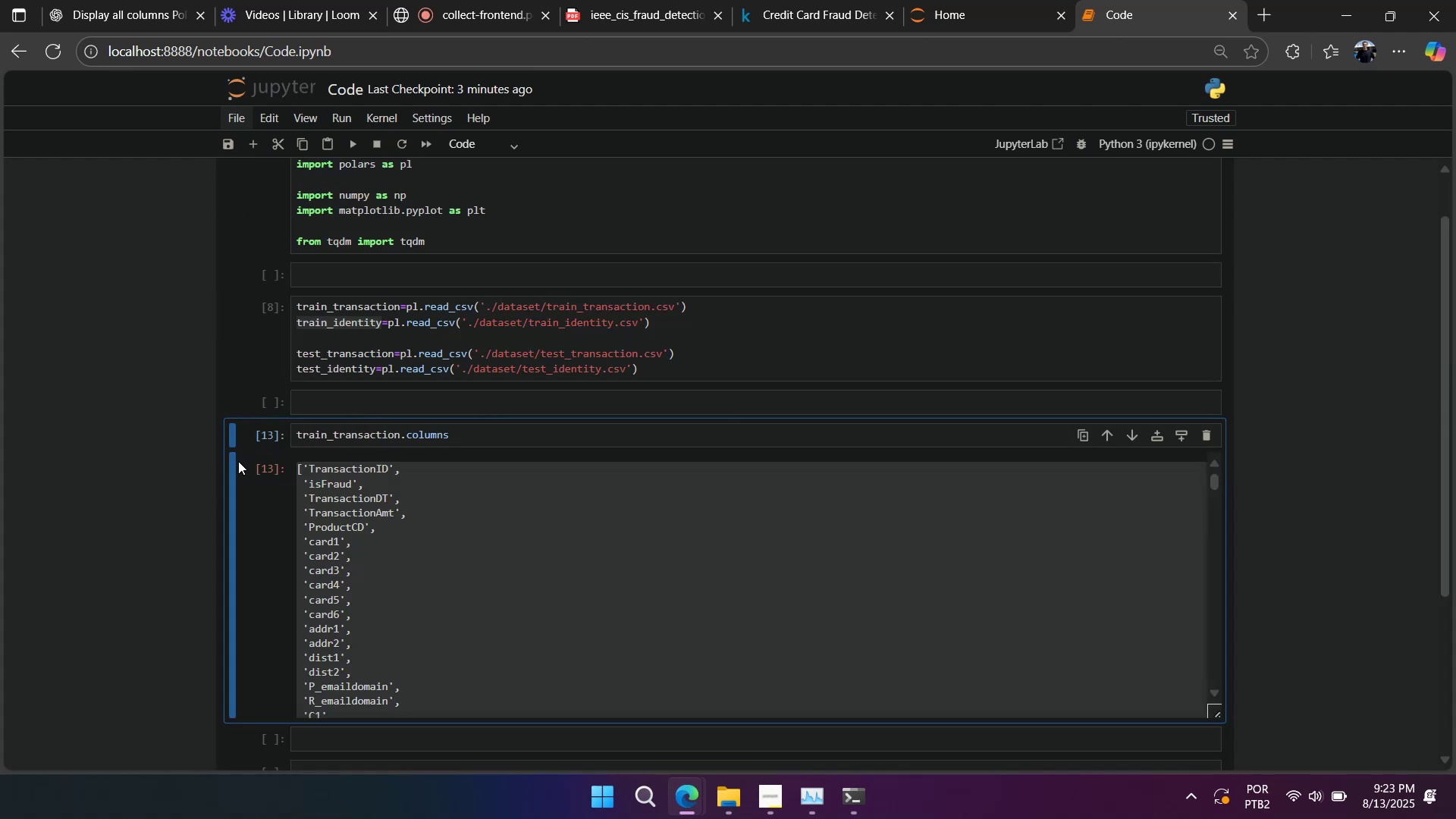 
scroll: coordinate [245, 462], scroll_direction: down, amount: 1.0
 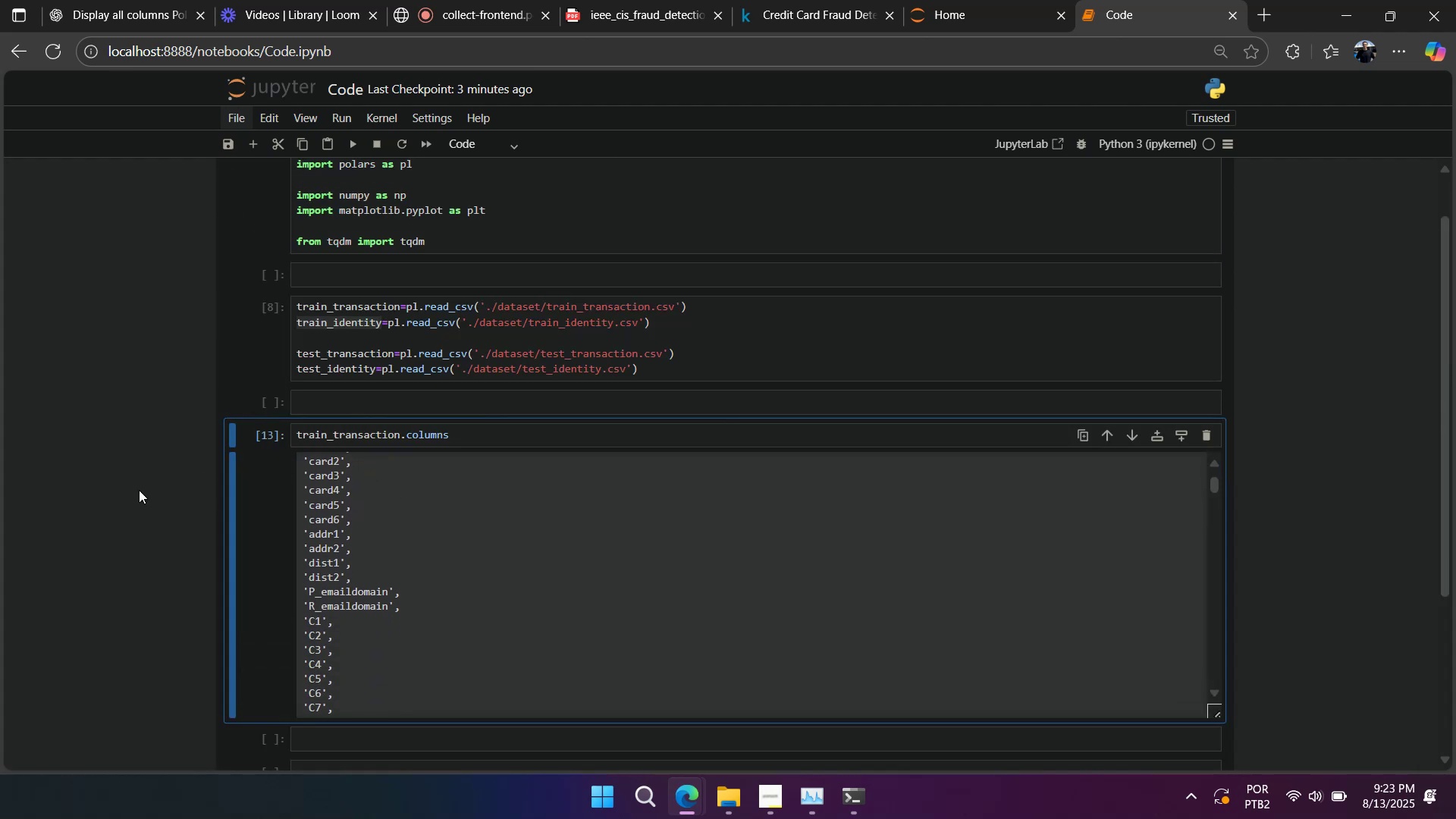 
scroll: coordinate [322, 346], scroll_direction: up, amount: 7.0
 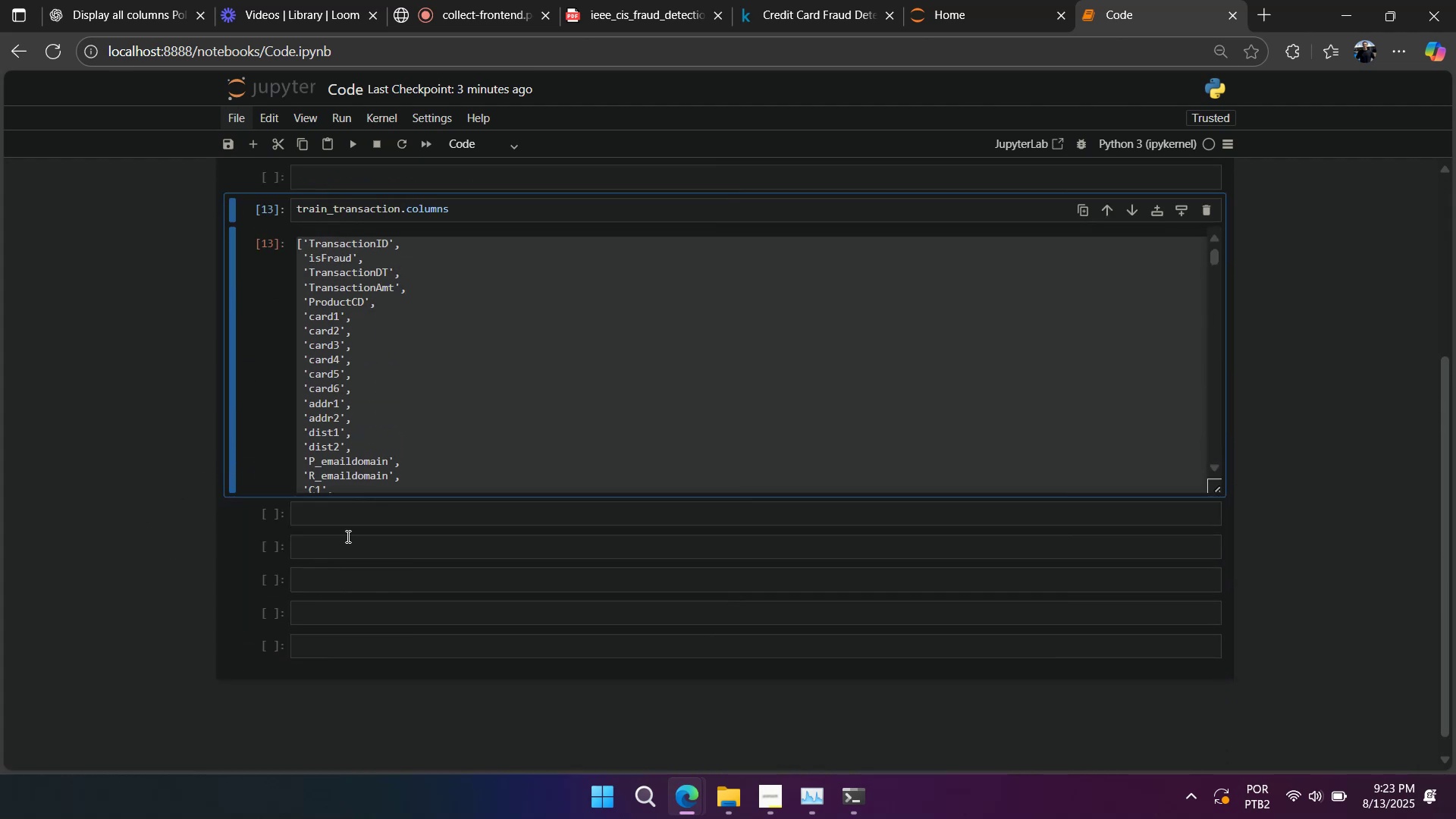 
key(Control+V)
 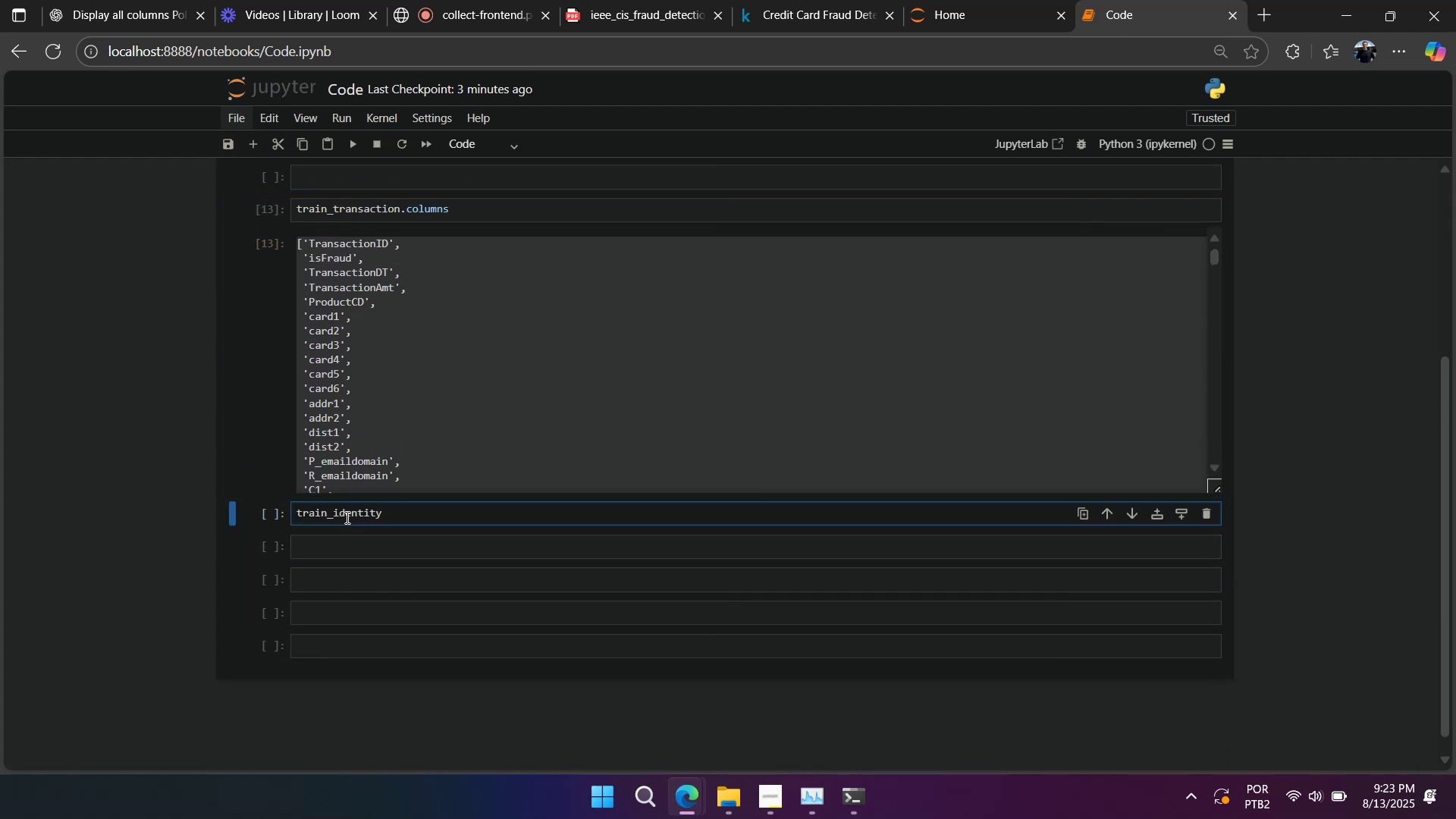 
type(.coluns)
 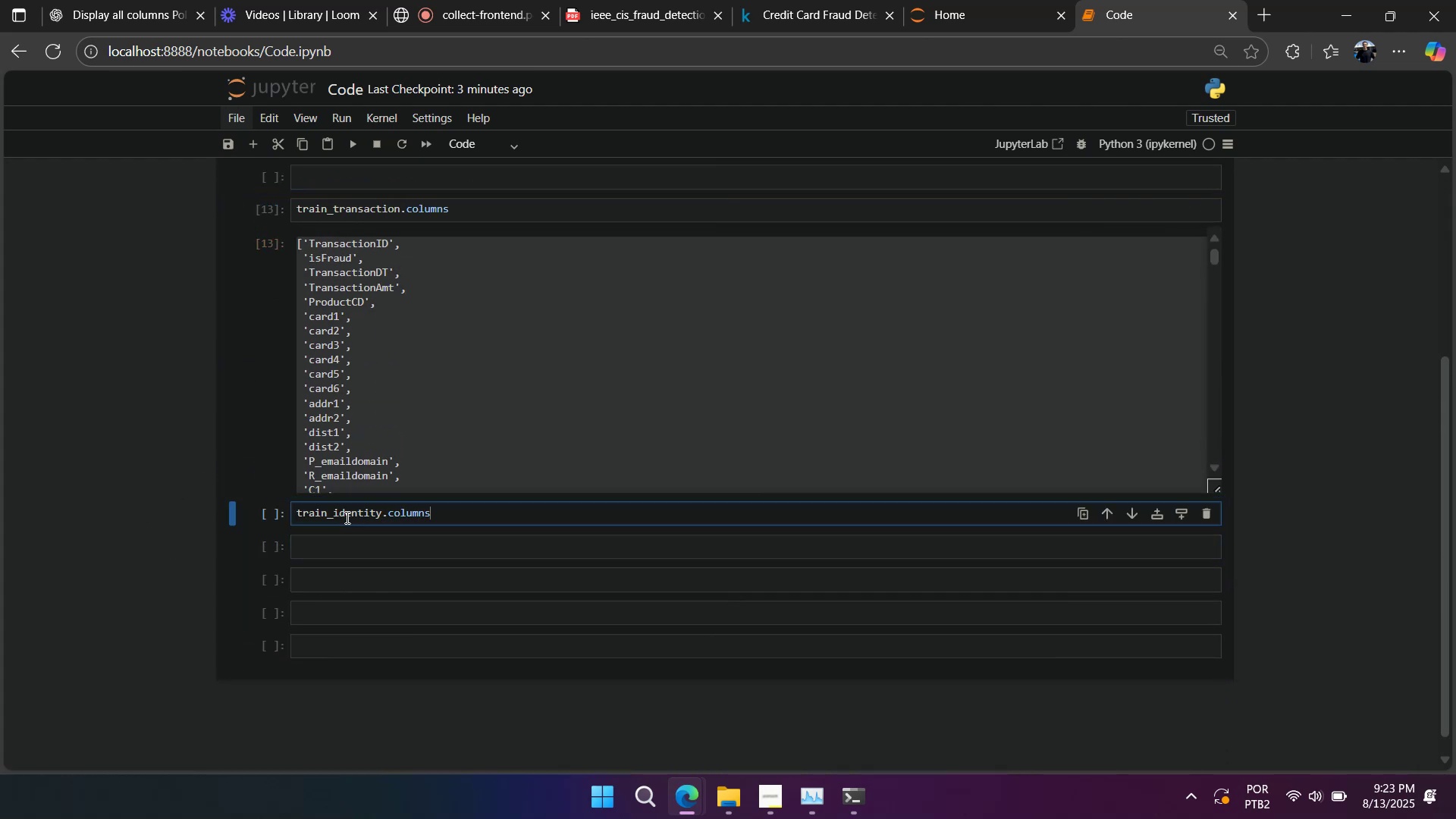 
key(Shift+Enter)
 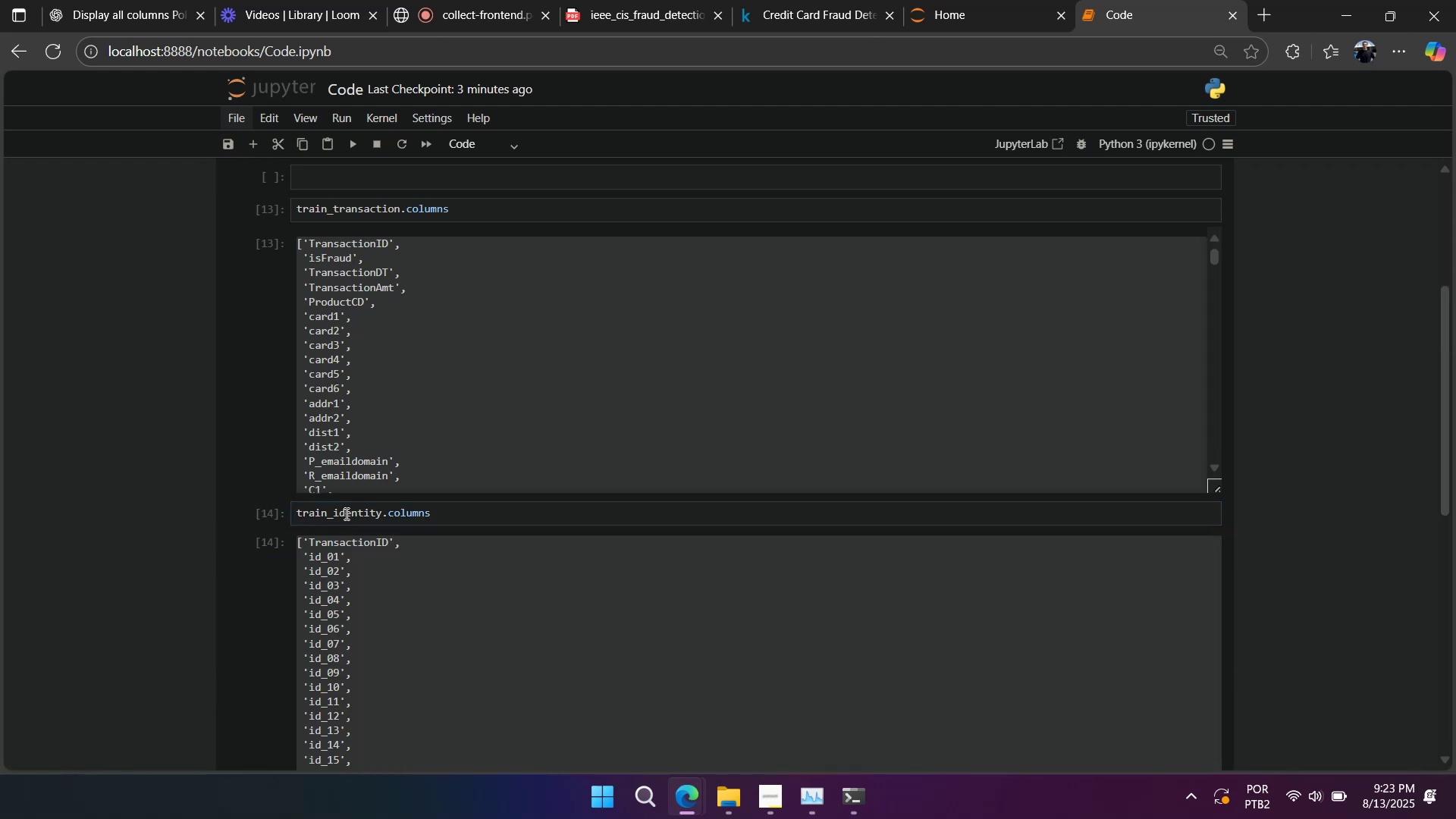 
scroll: coordinate [419, 468], scroll_direction: down, amount: 6.0
 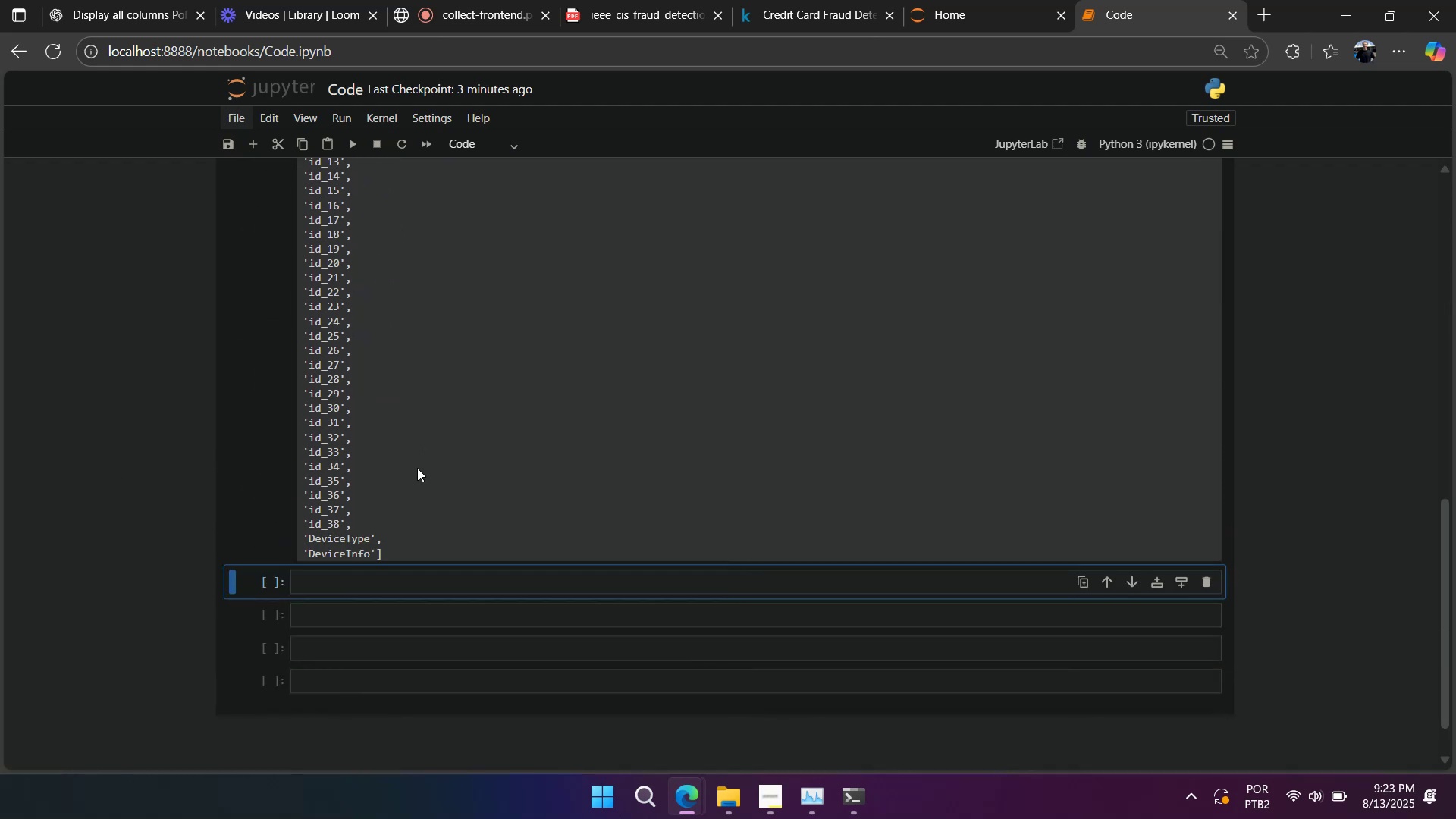 
scroll: coordinate [385, 445], scroll_direction: up, amount: 9.0
 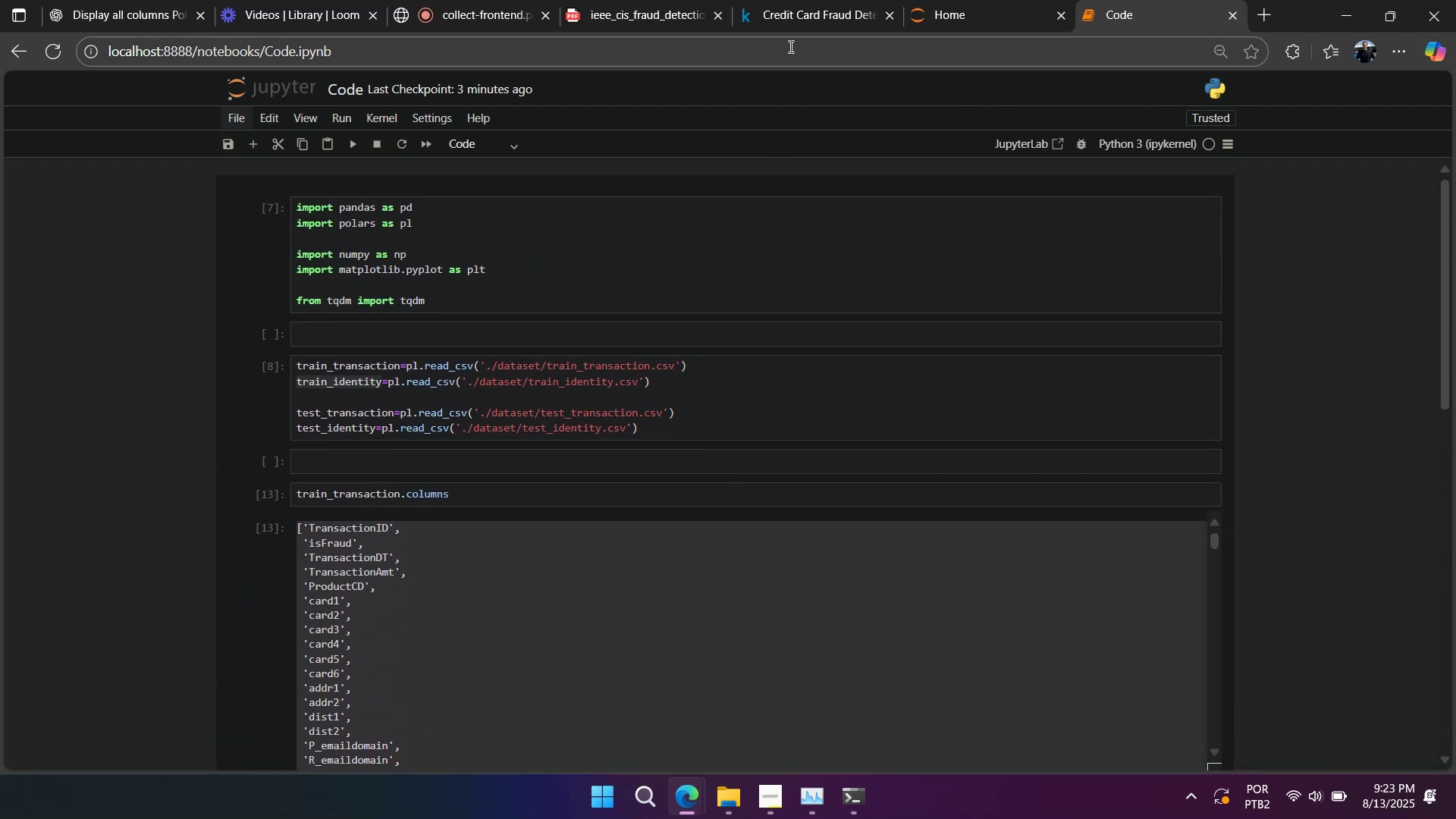 
left_click([789, 18])
 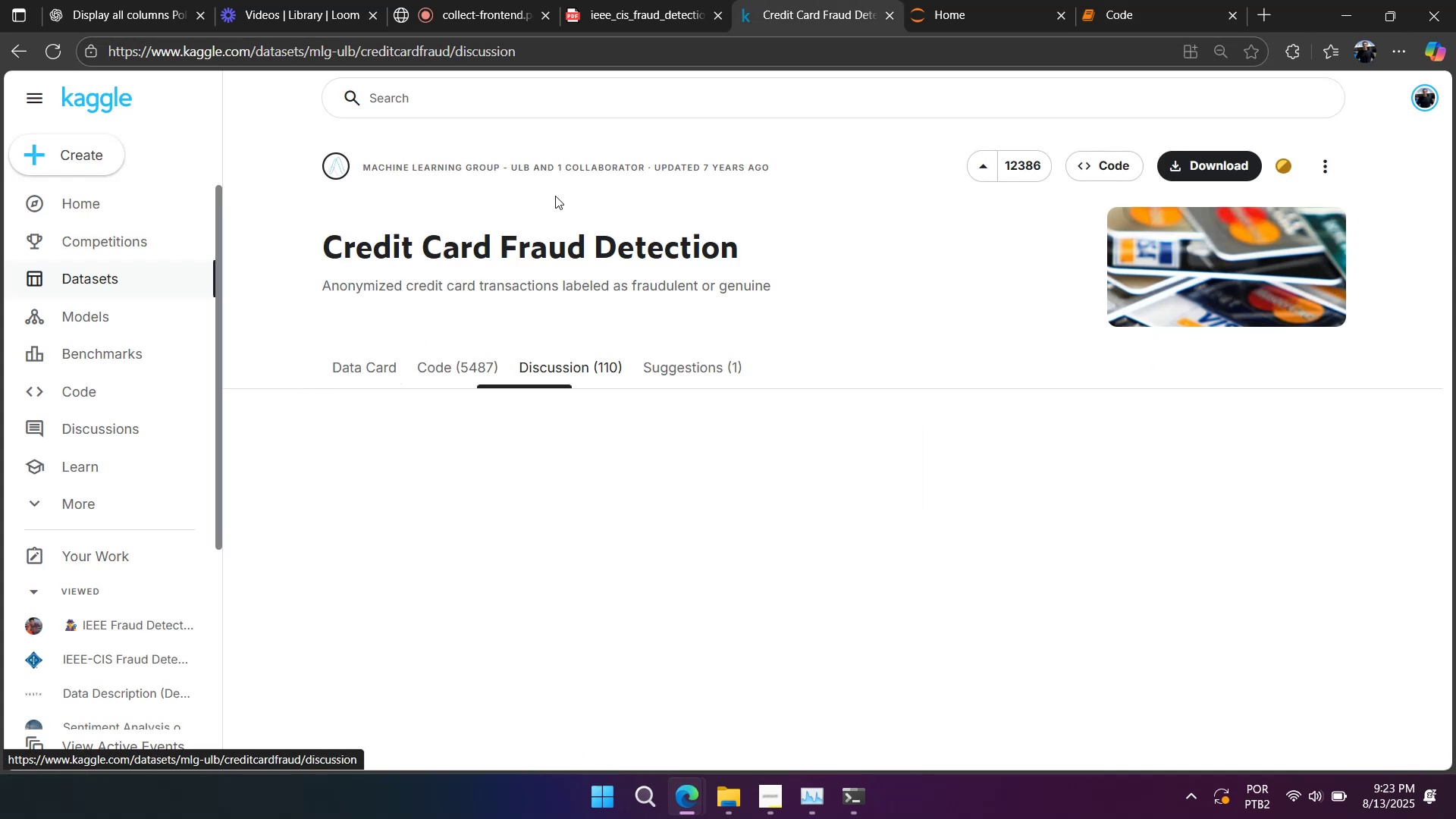 
scroll: coordinate [480, 474], scroll_direction: down, amount: 2.0
 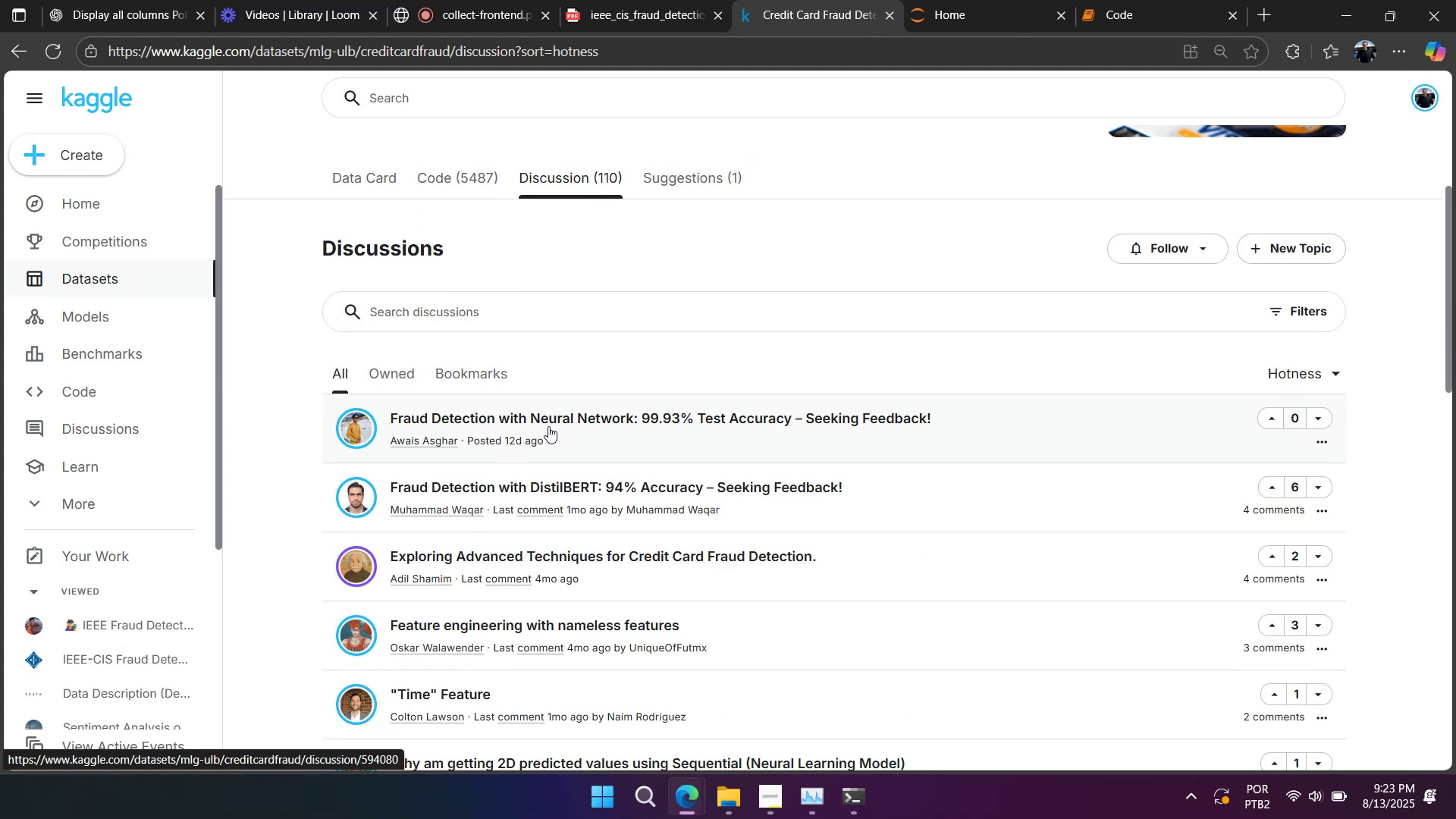 
wait(8.34)
 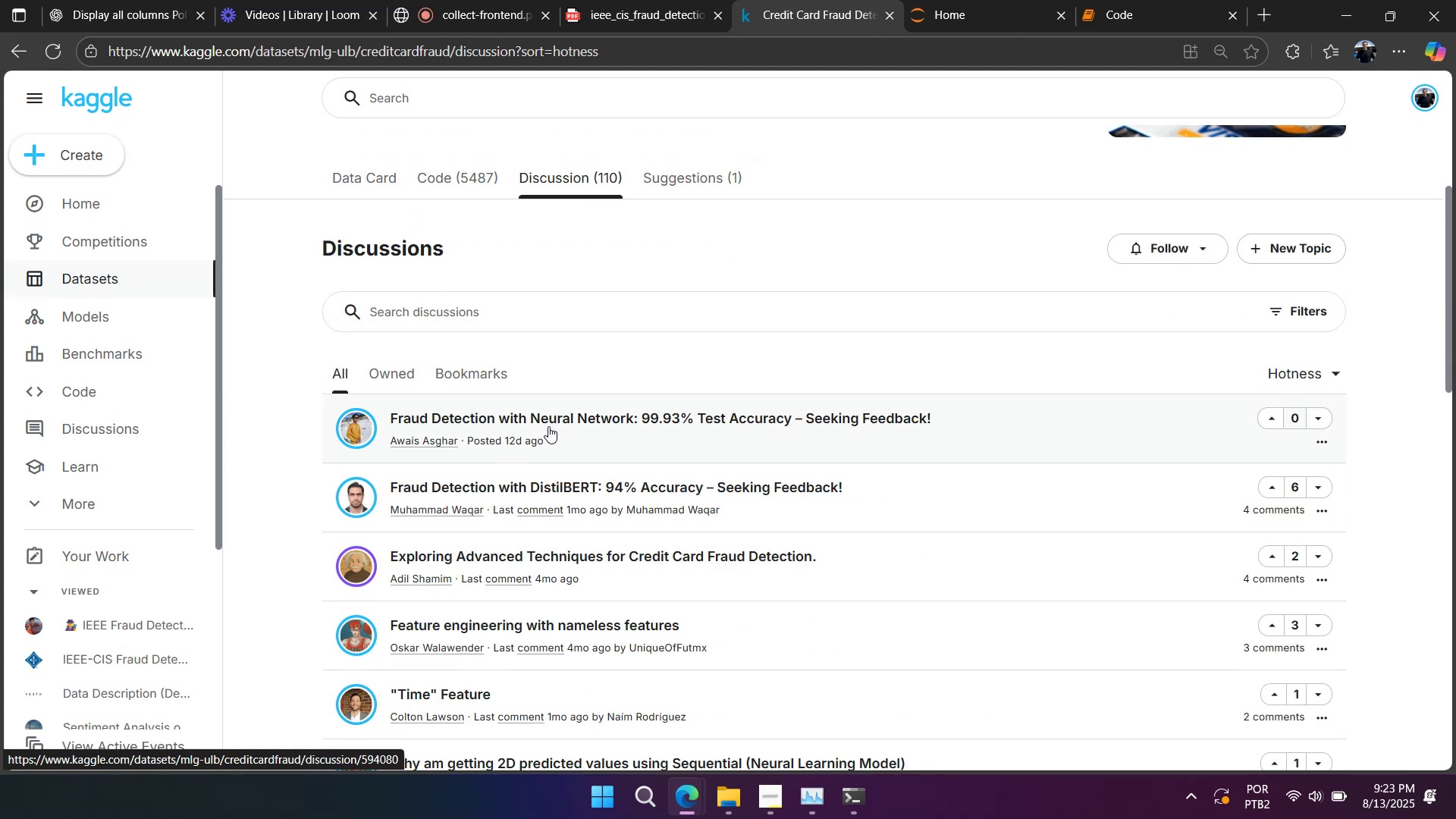 
scroll: coordinate [543, 428], scroll_direction: up, amount: 8.0
 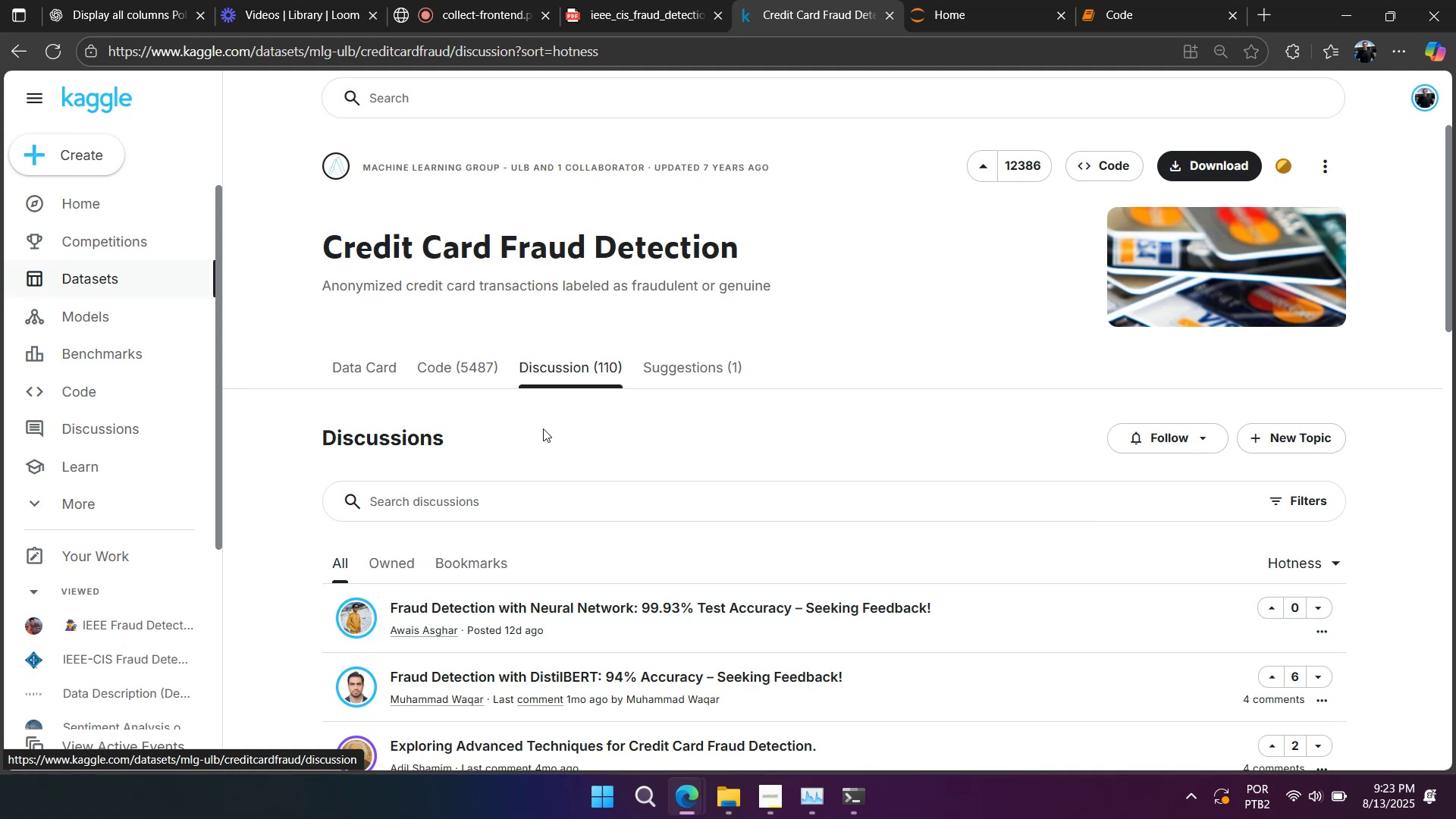 
 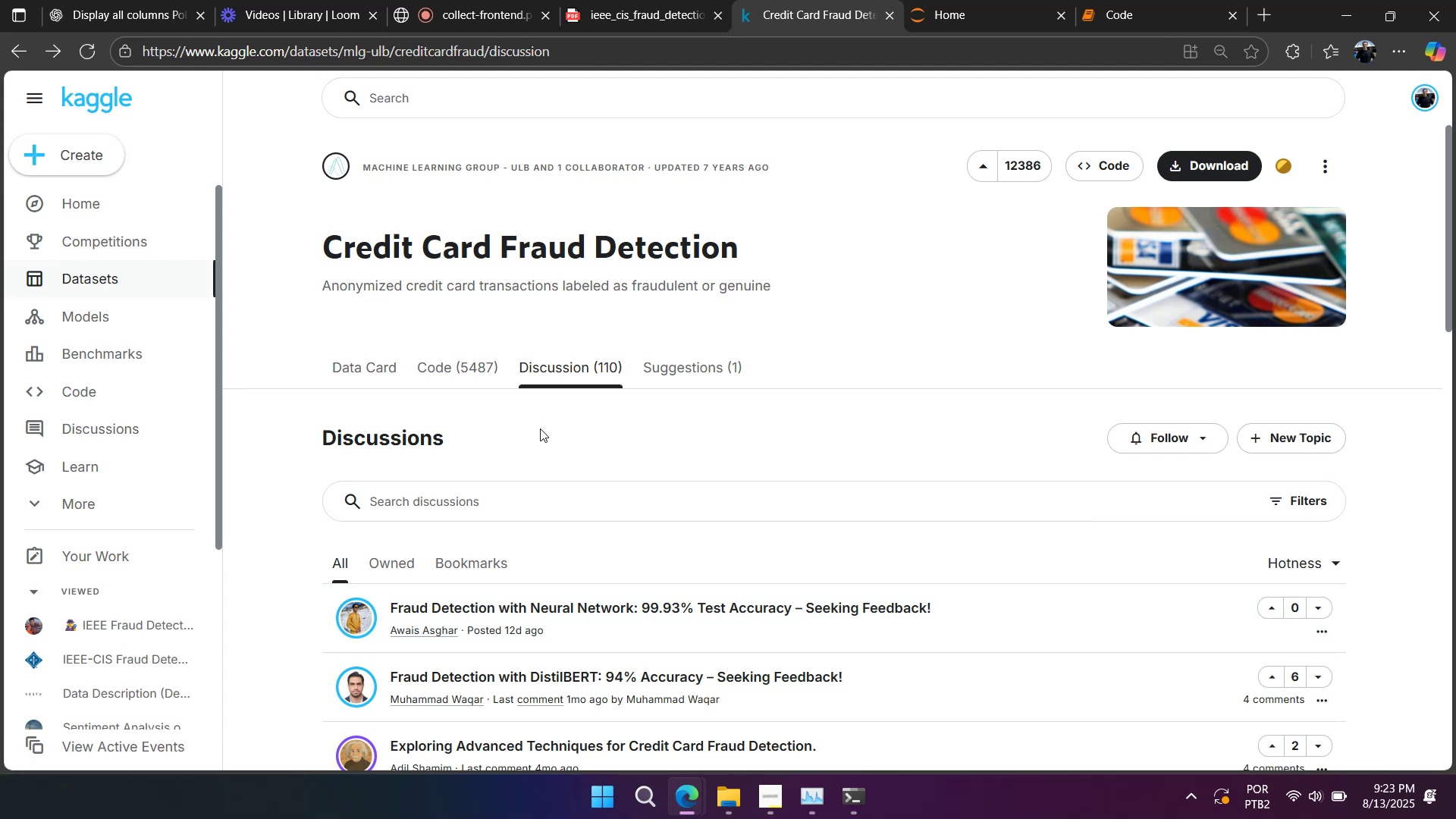 
 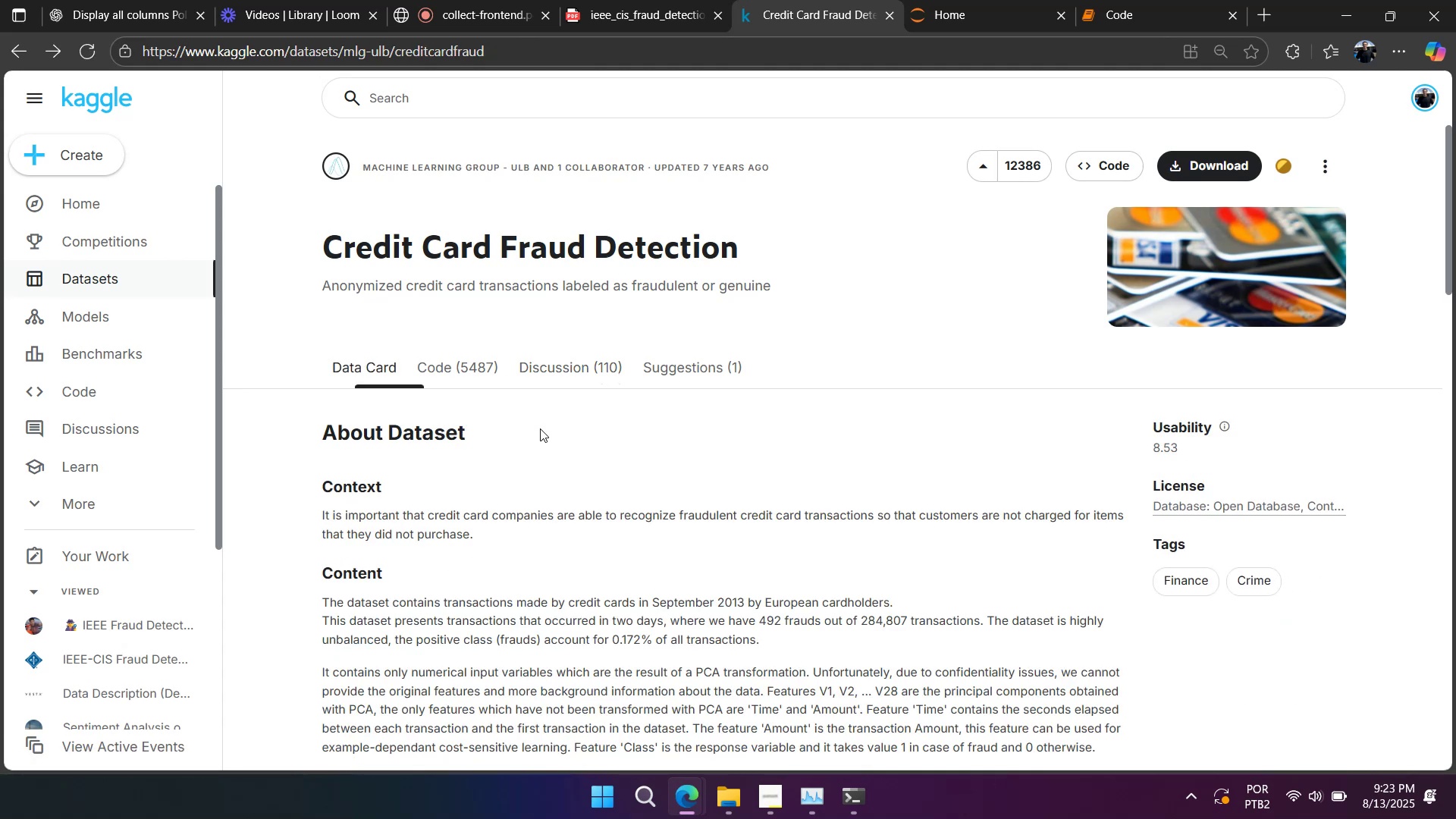 
 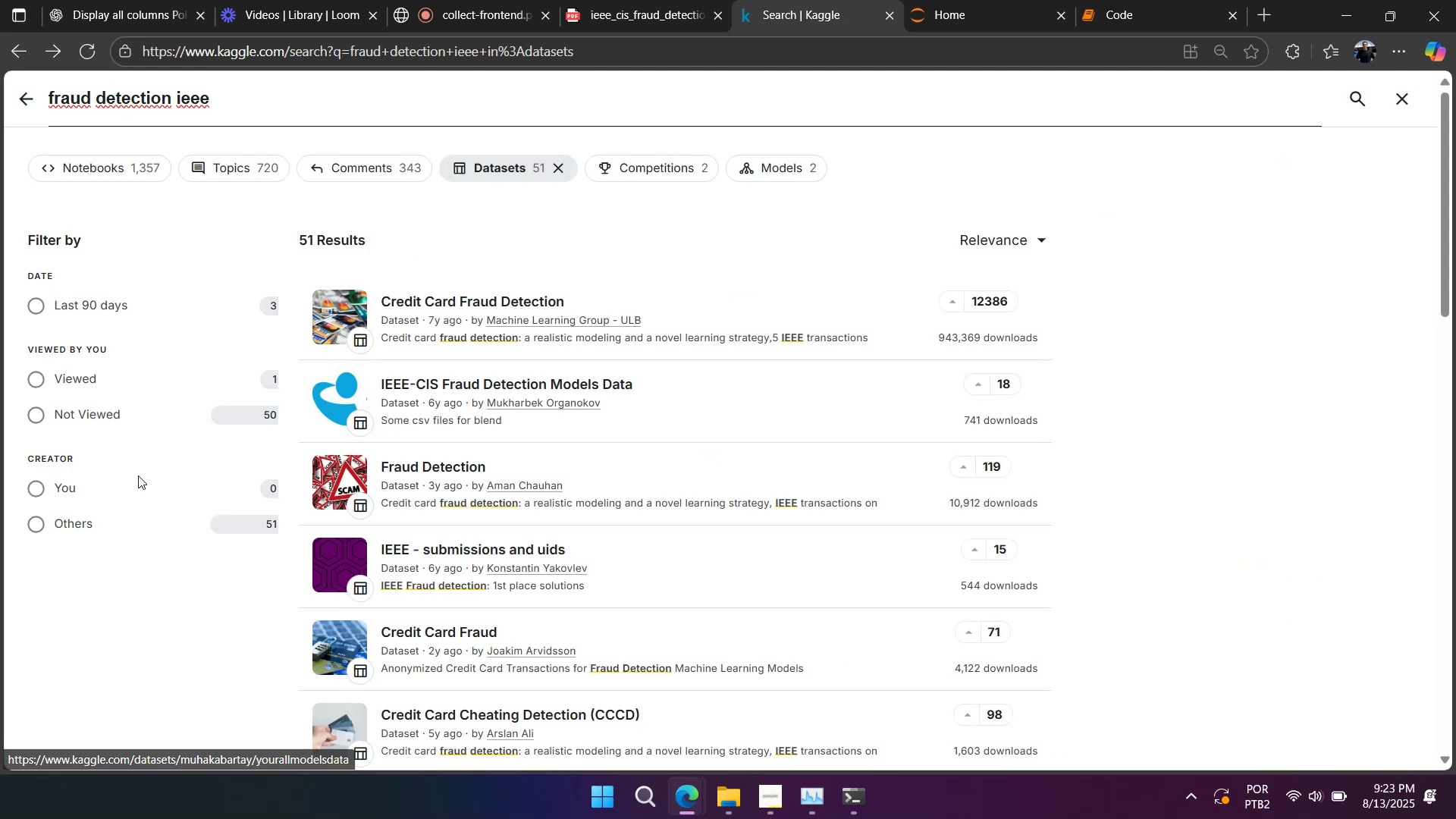 
double_click([93, 405])
 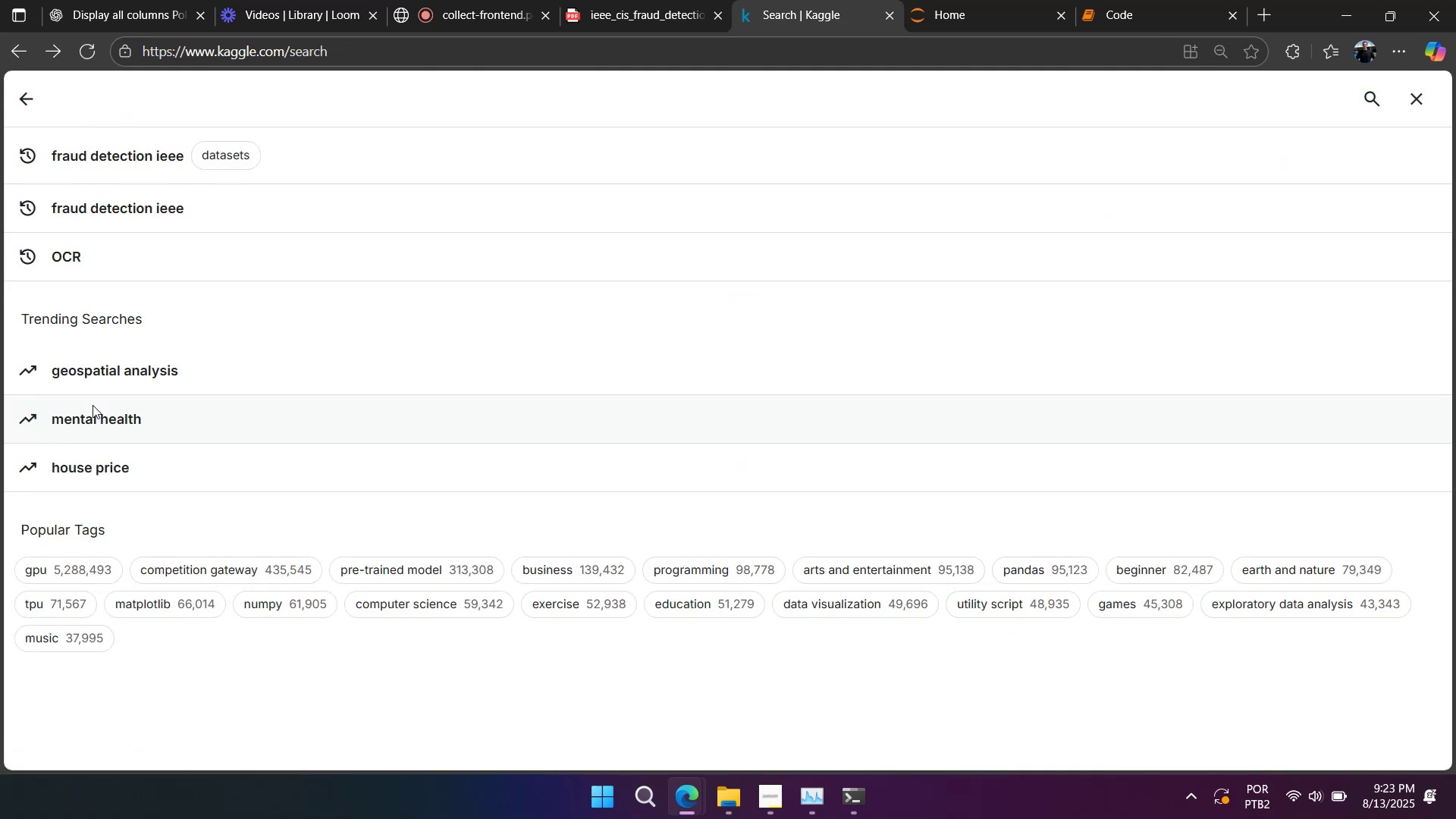 
 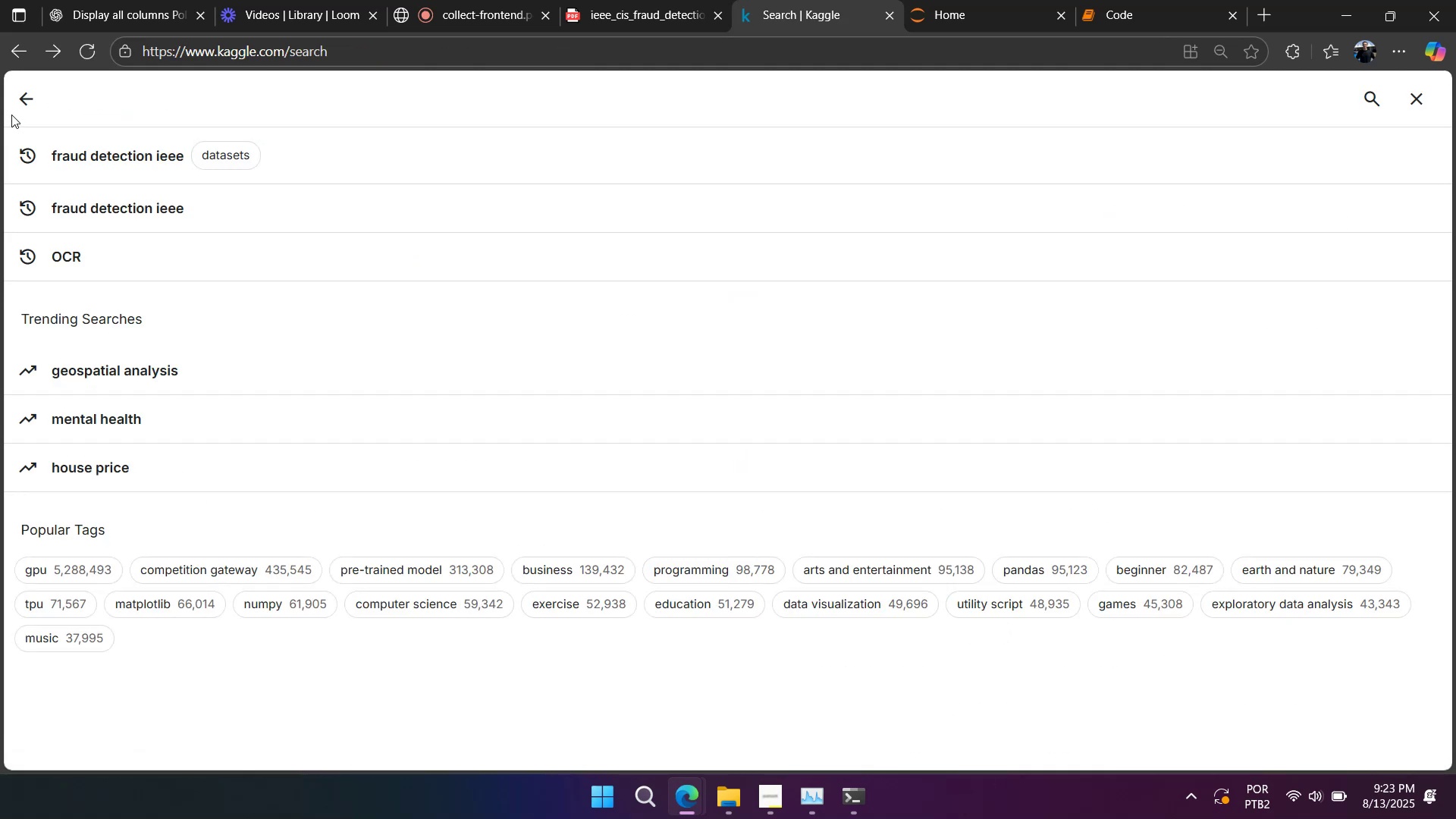 
left_click([16, 102])
 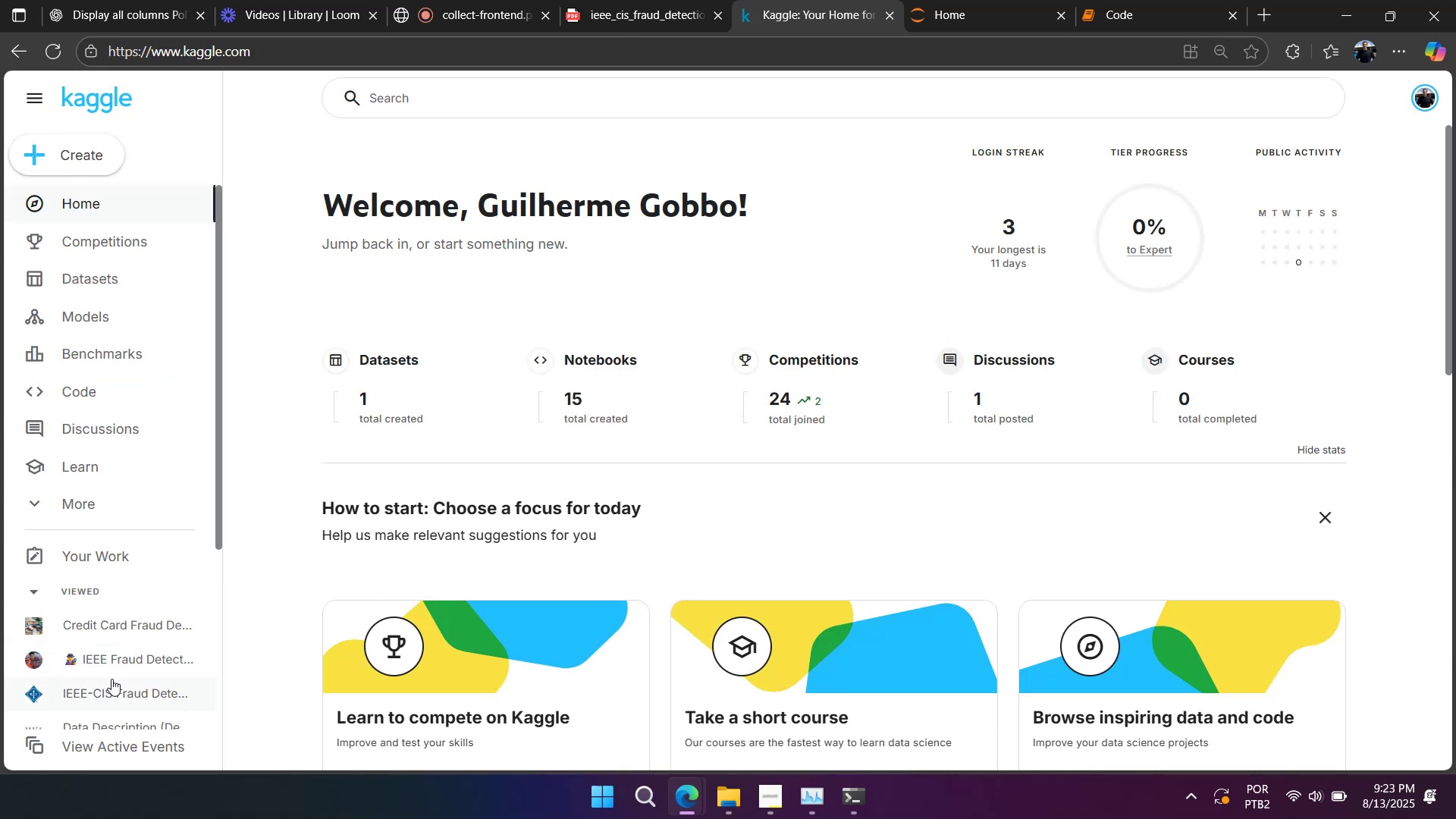 
left_click([108, 688])
 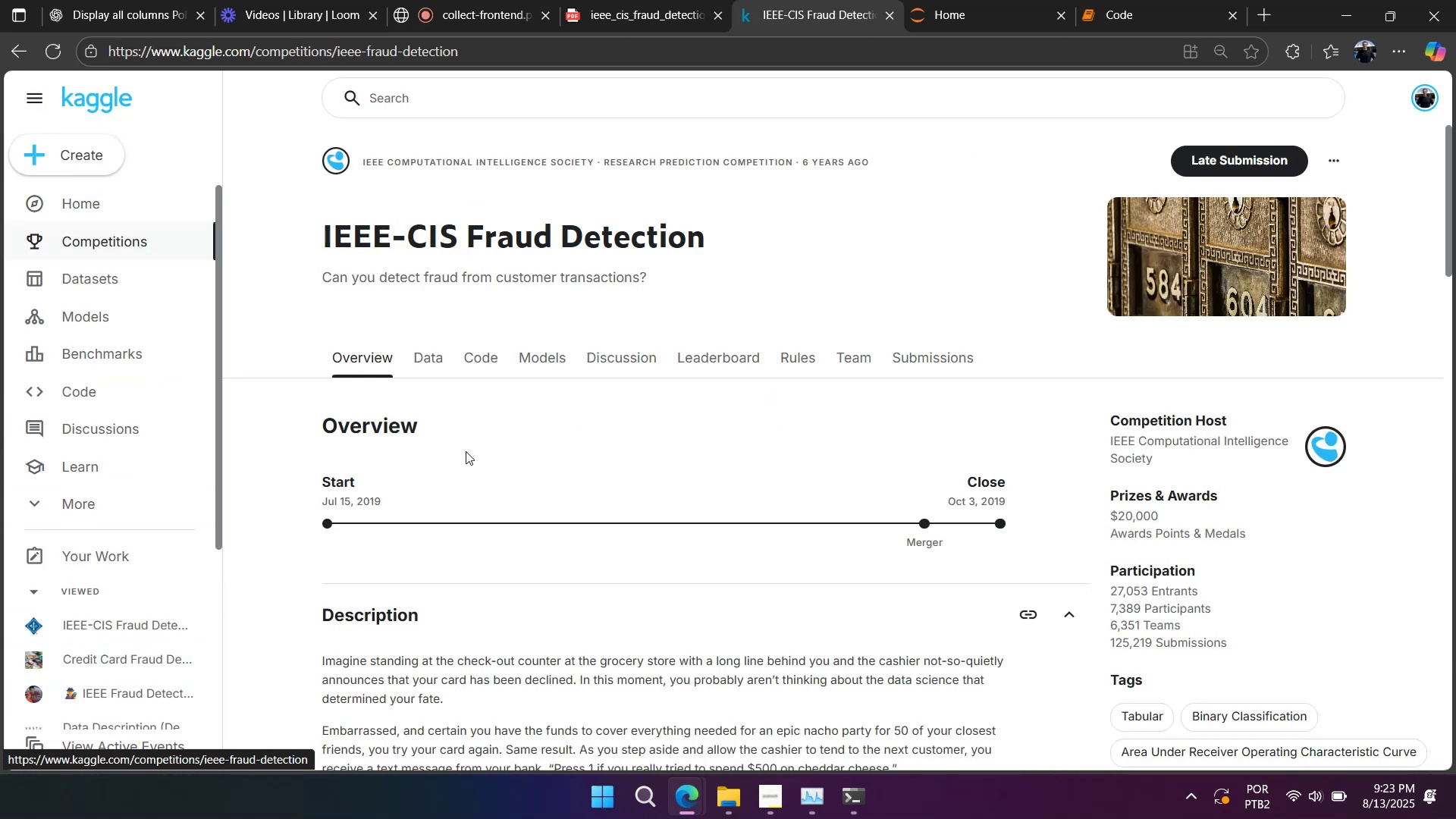 
left_click([592, 369])
 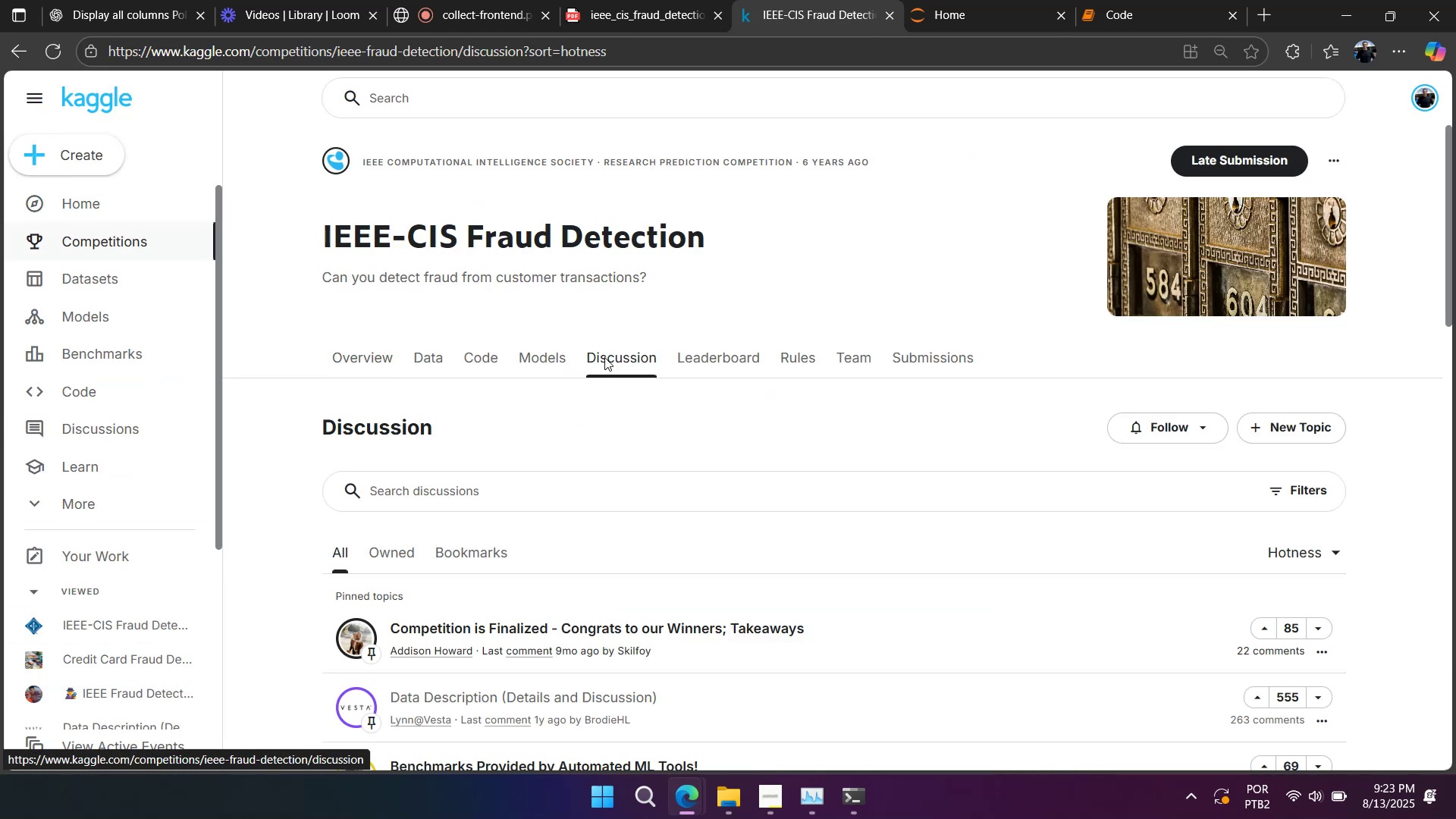 
scroll: coordinate [708, 457], scroll_direction: down, amount: 3.0
 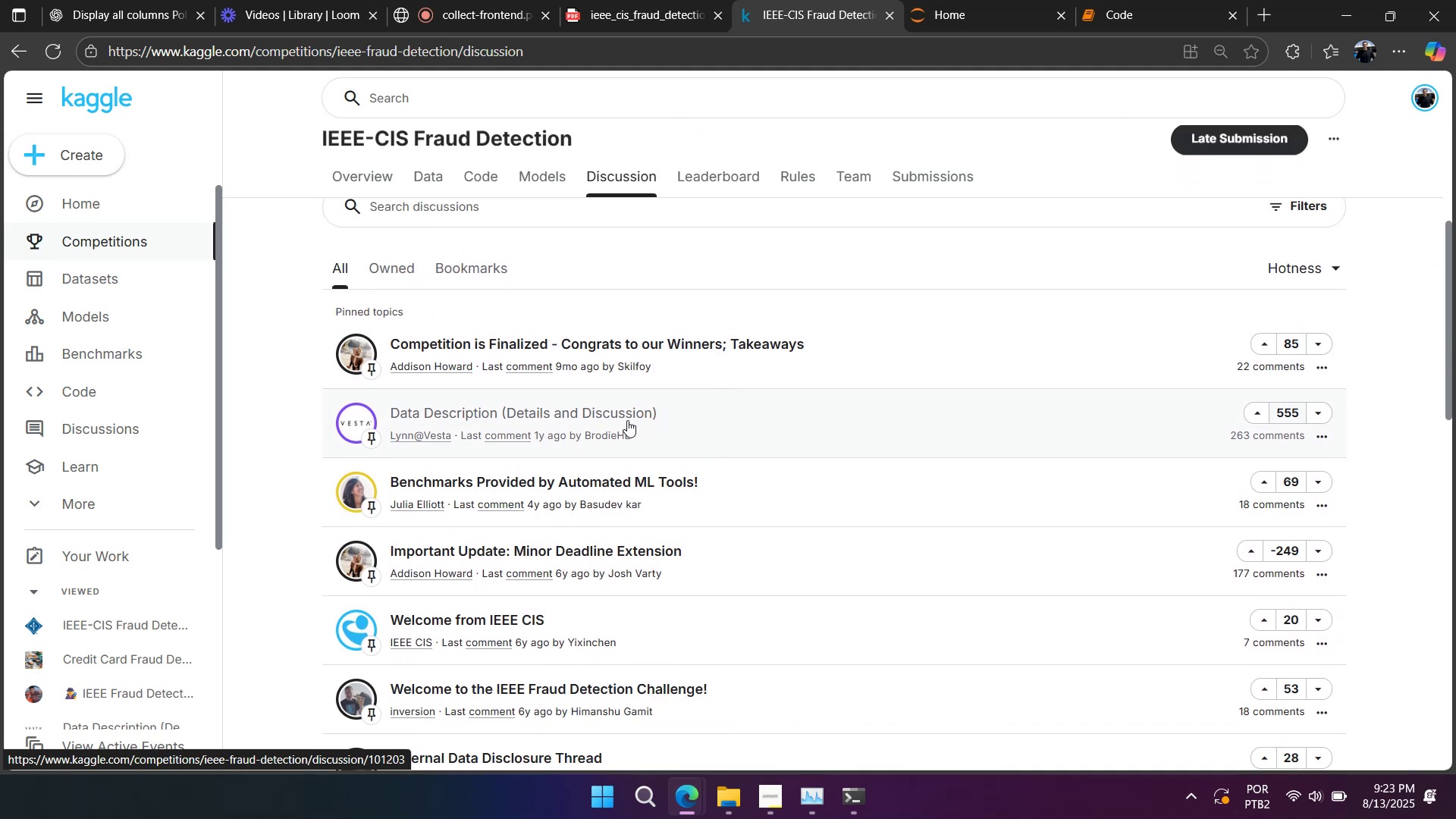 
left_click([618, 413])
 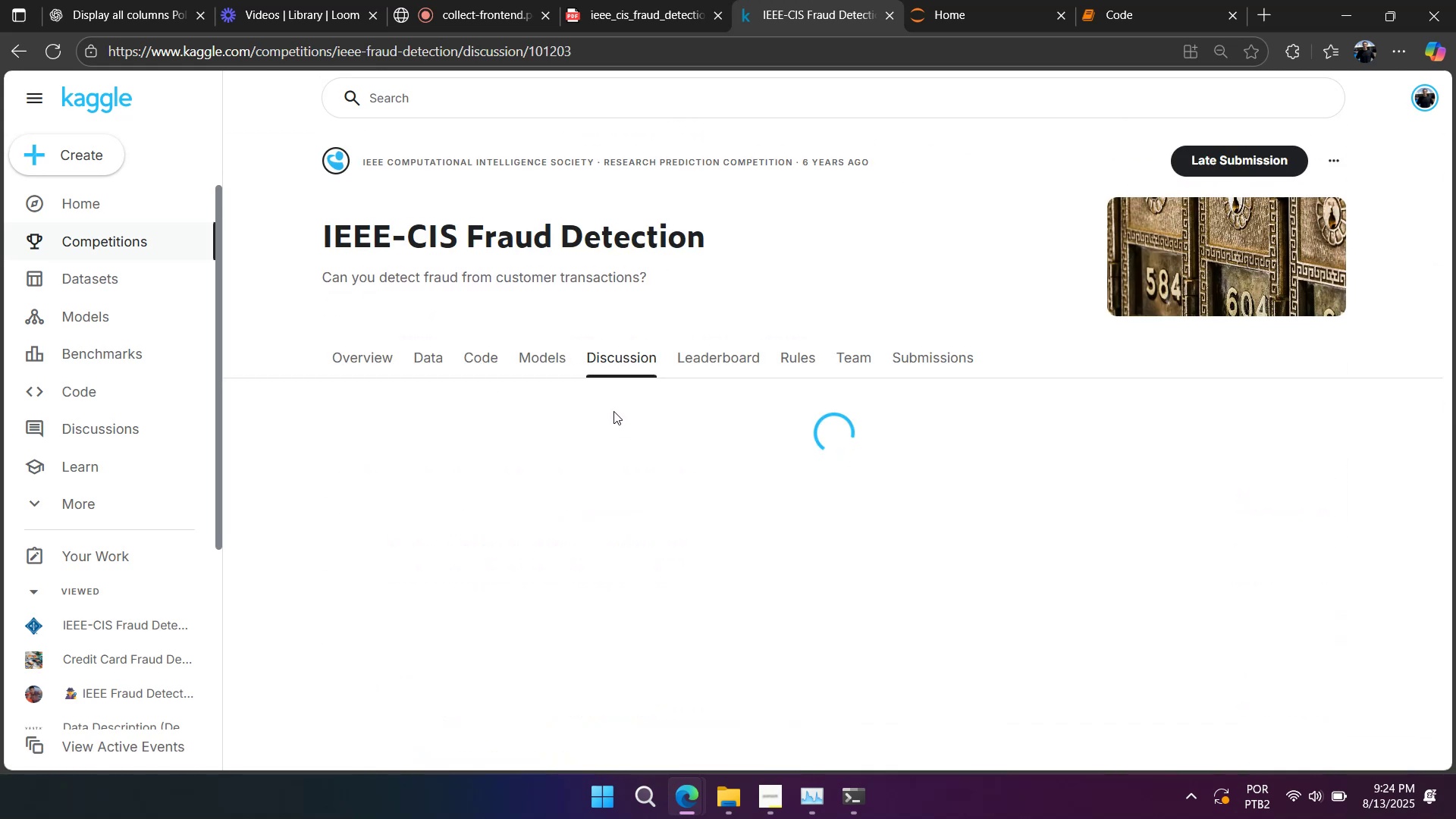 
scroll: coordinate [608, 412], scroll_direction: down, amount: 3.0
 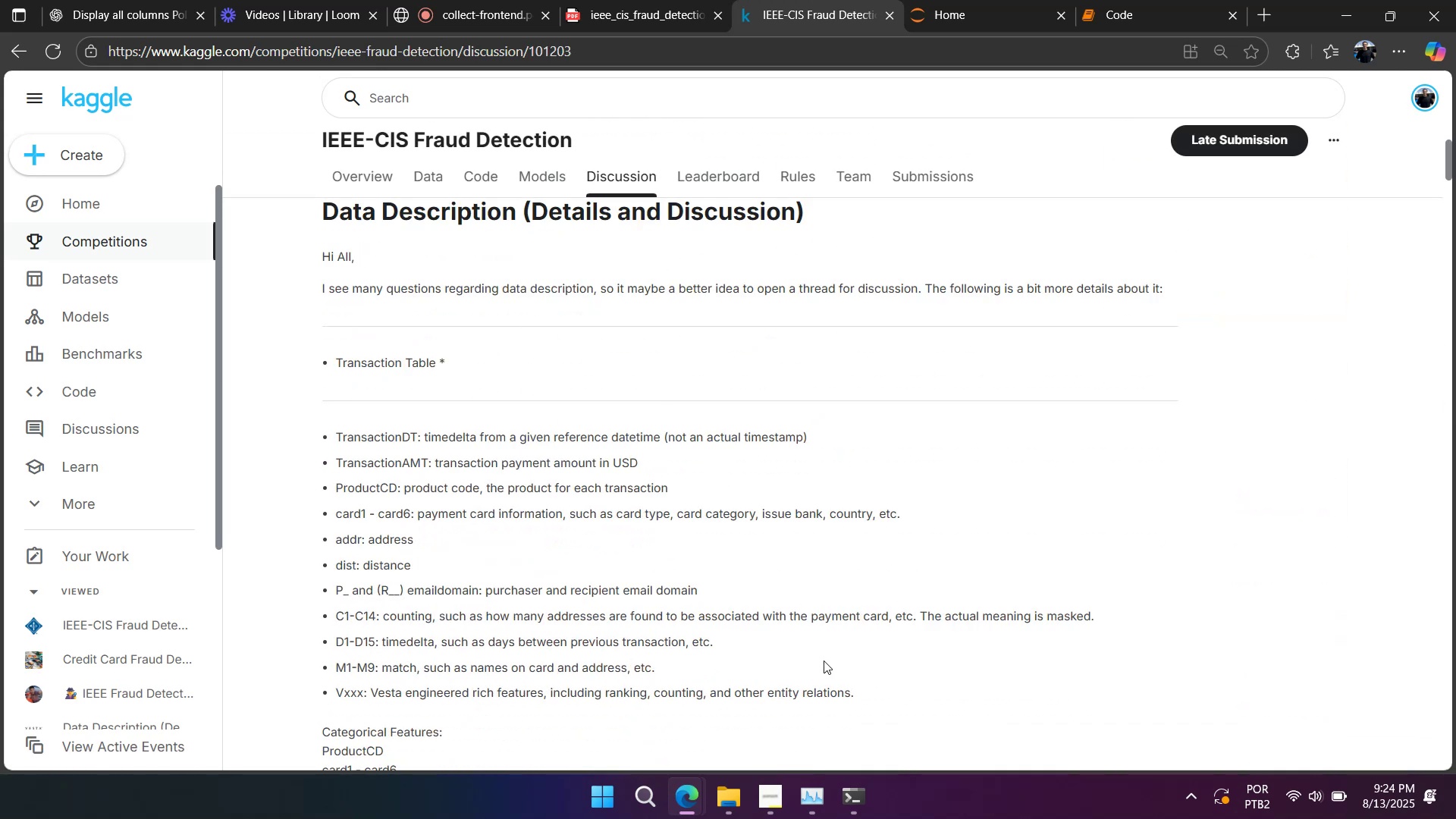 
left_click([1133, 5])
 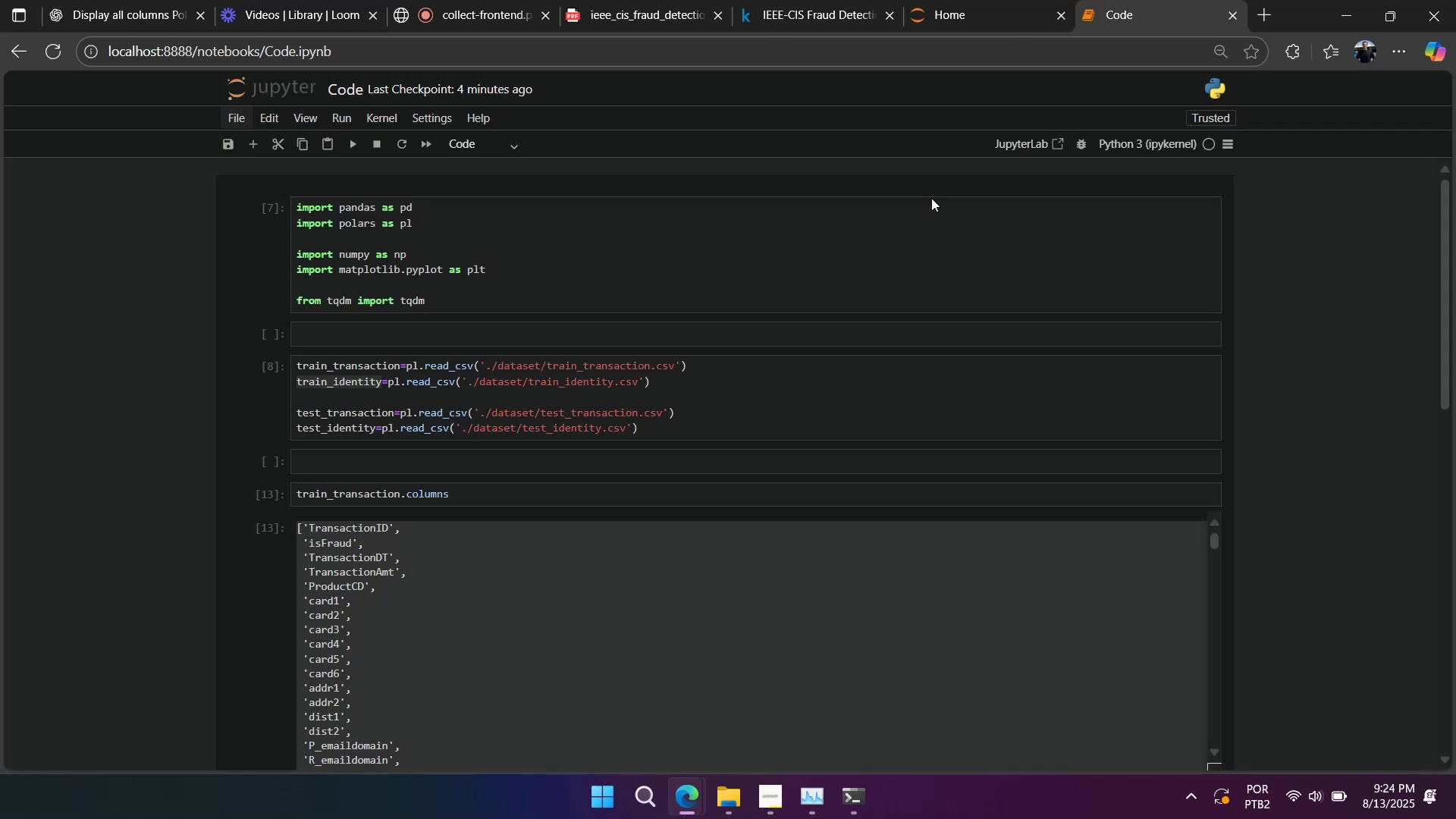 
scroll: coordinate [754, 346], scroll_direction: down, amount: 53.0
 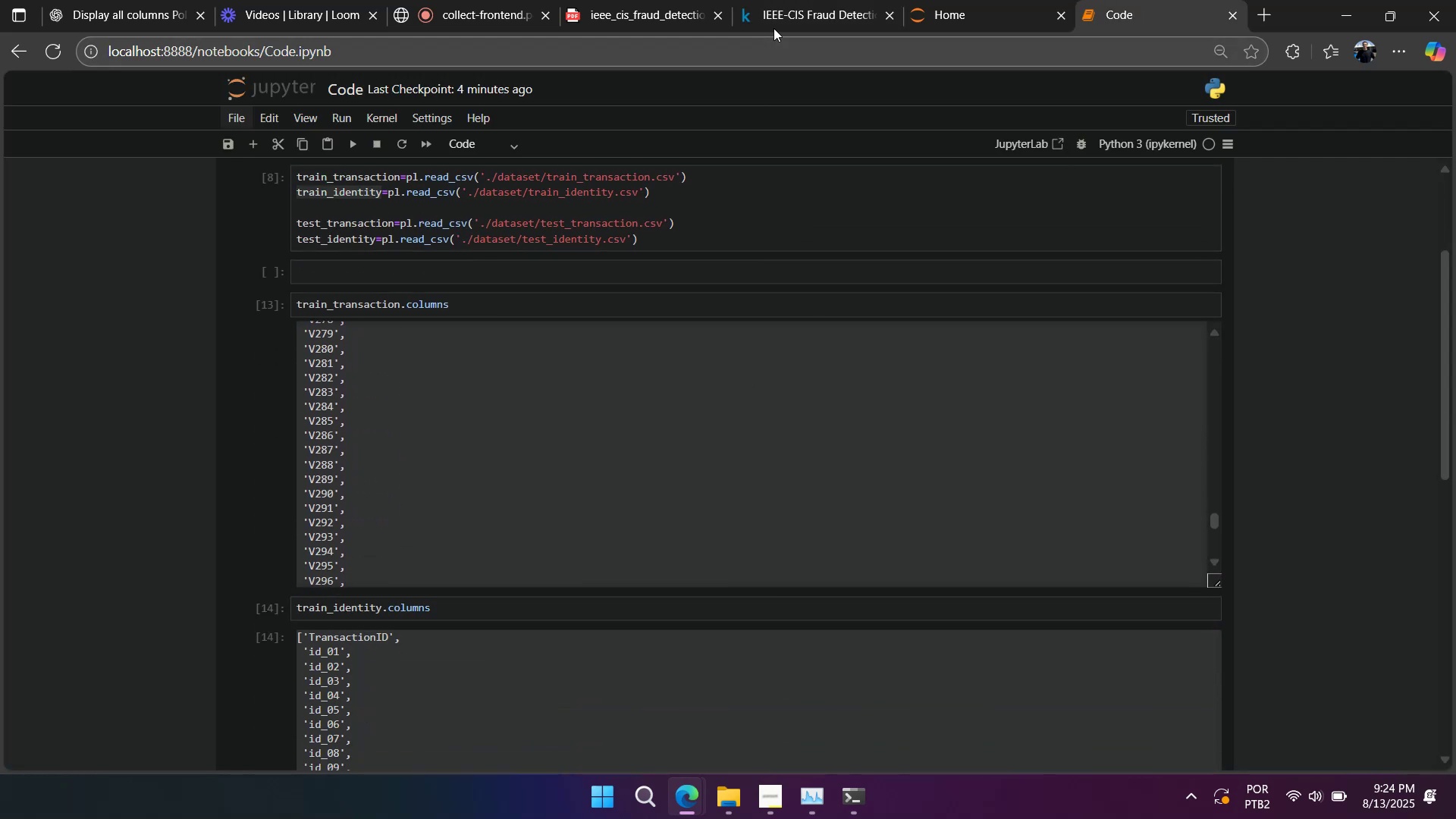 
left_click([774, 23])
 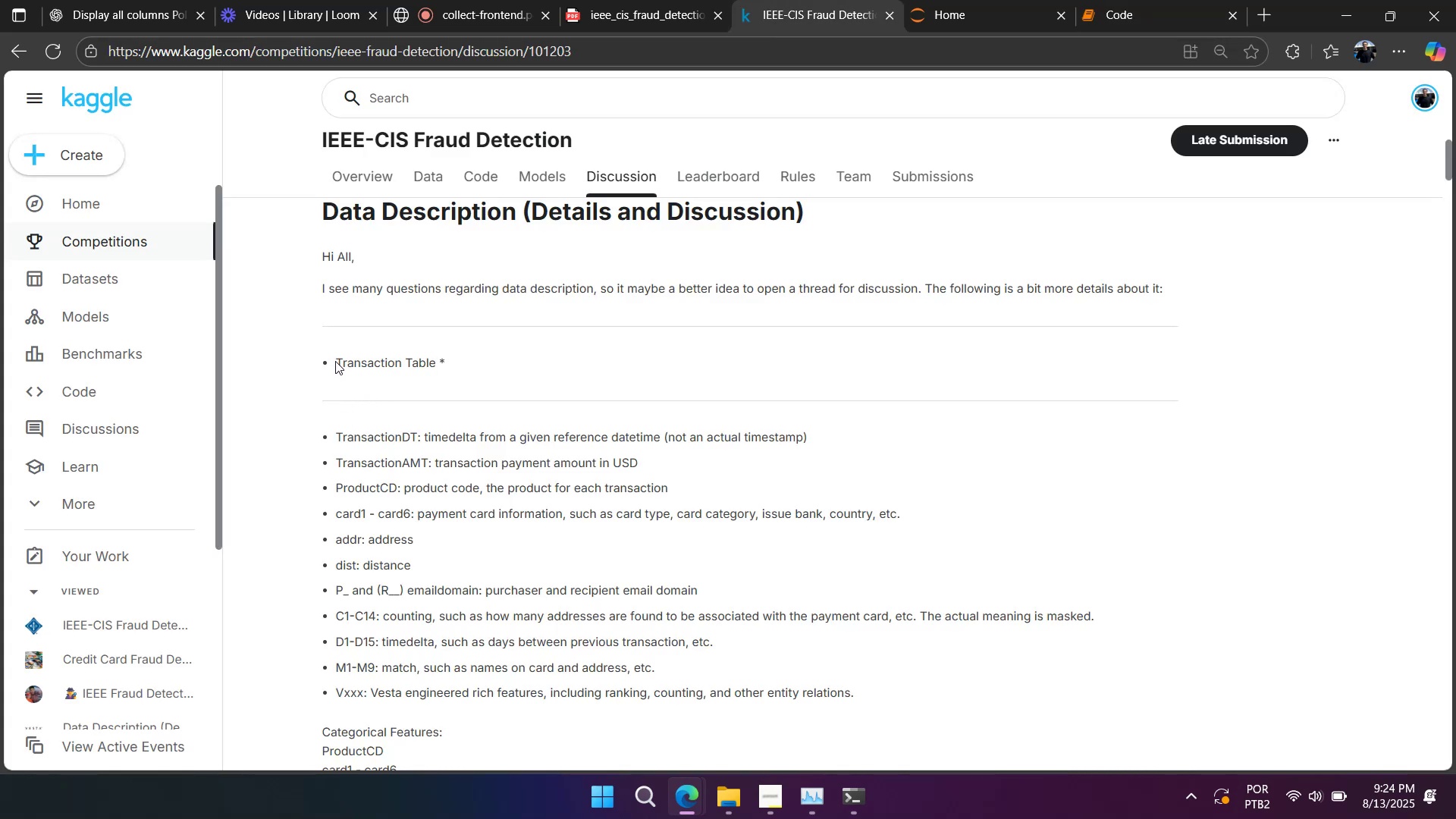 
left_click_drag(start_coordinate=[331, 437], to_coordinate=[809, 670])
 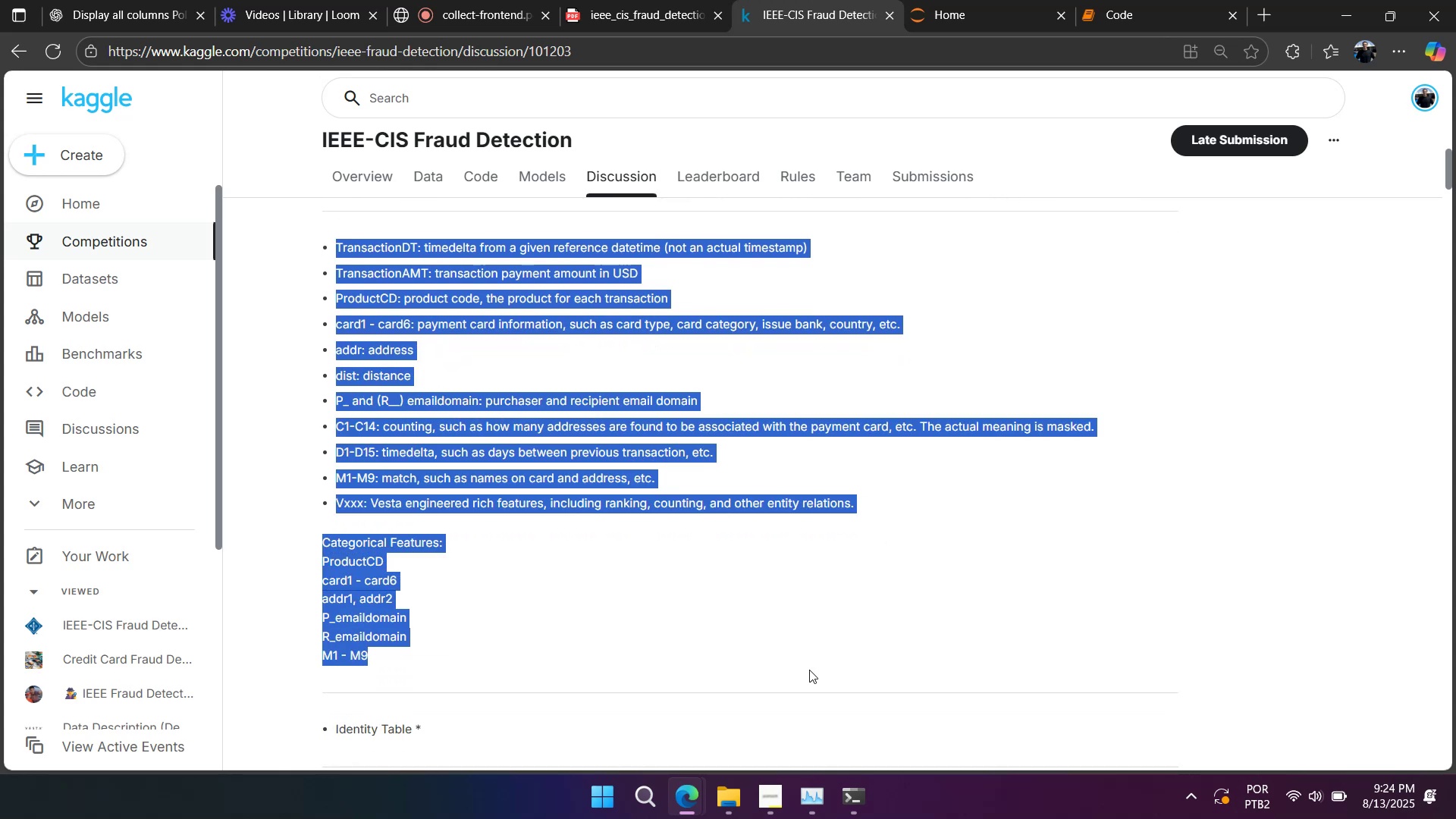 
scroll: coordinate [442, 426], scroll_direction: down, amount: 2.0
 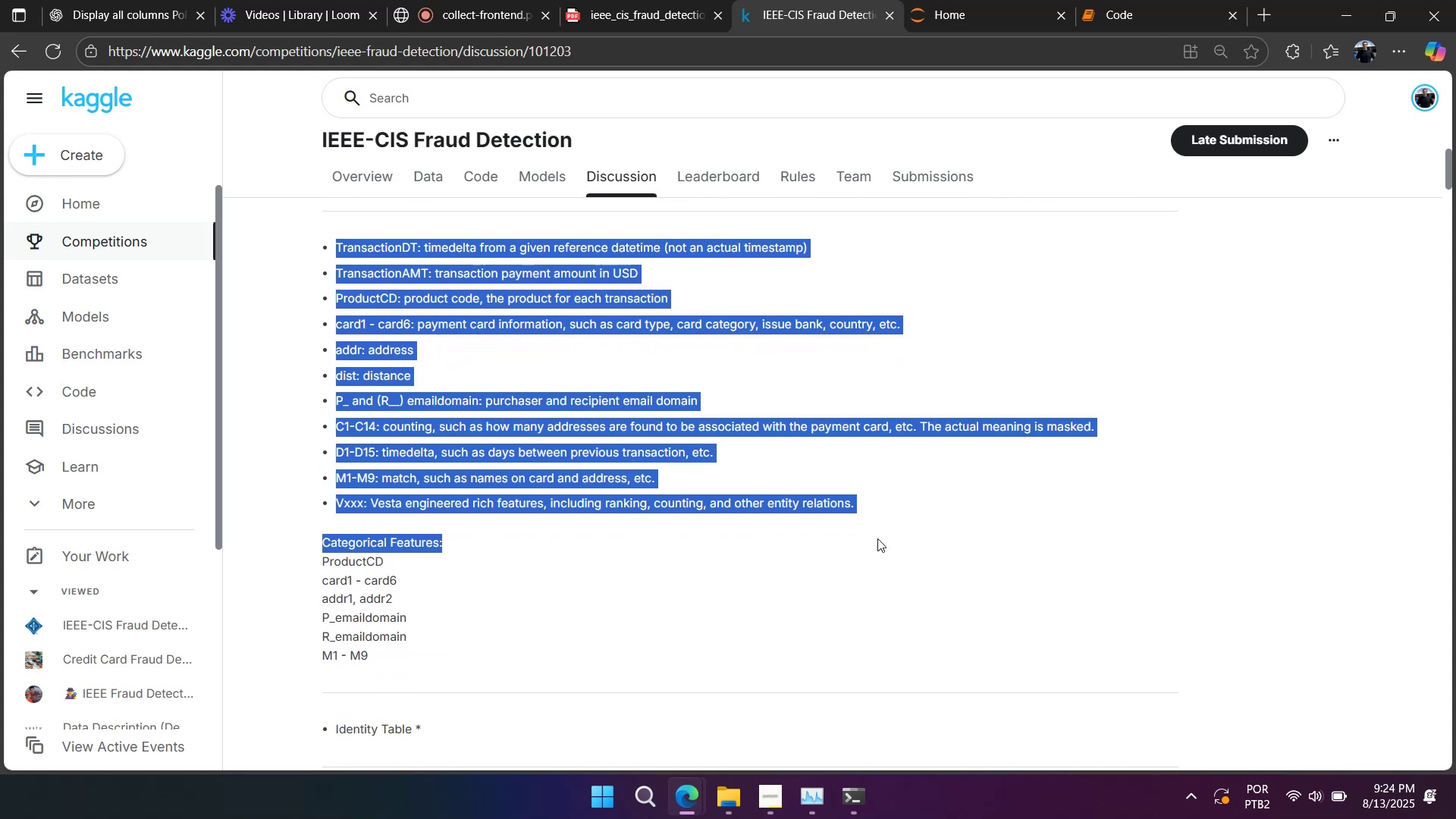 
key(Control+C)
 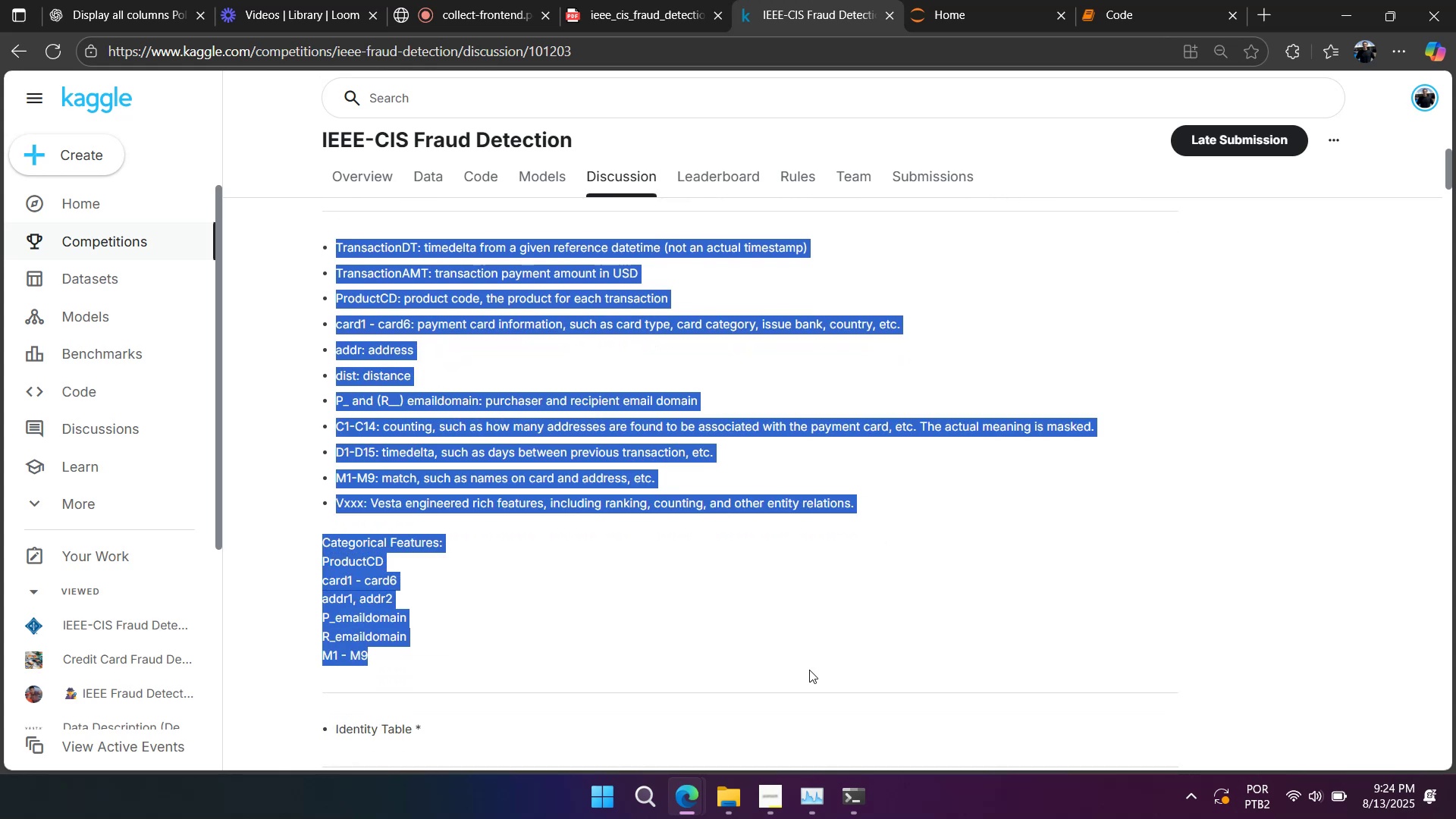 
key(Alt+AltLeft)
 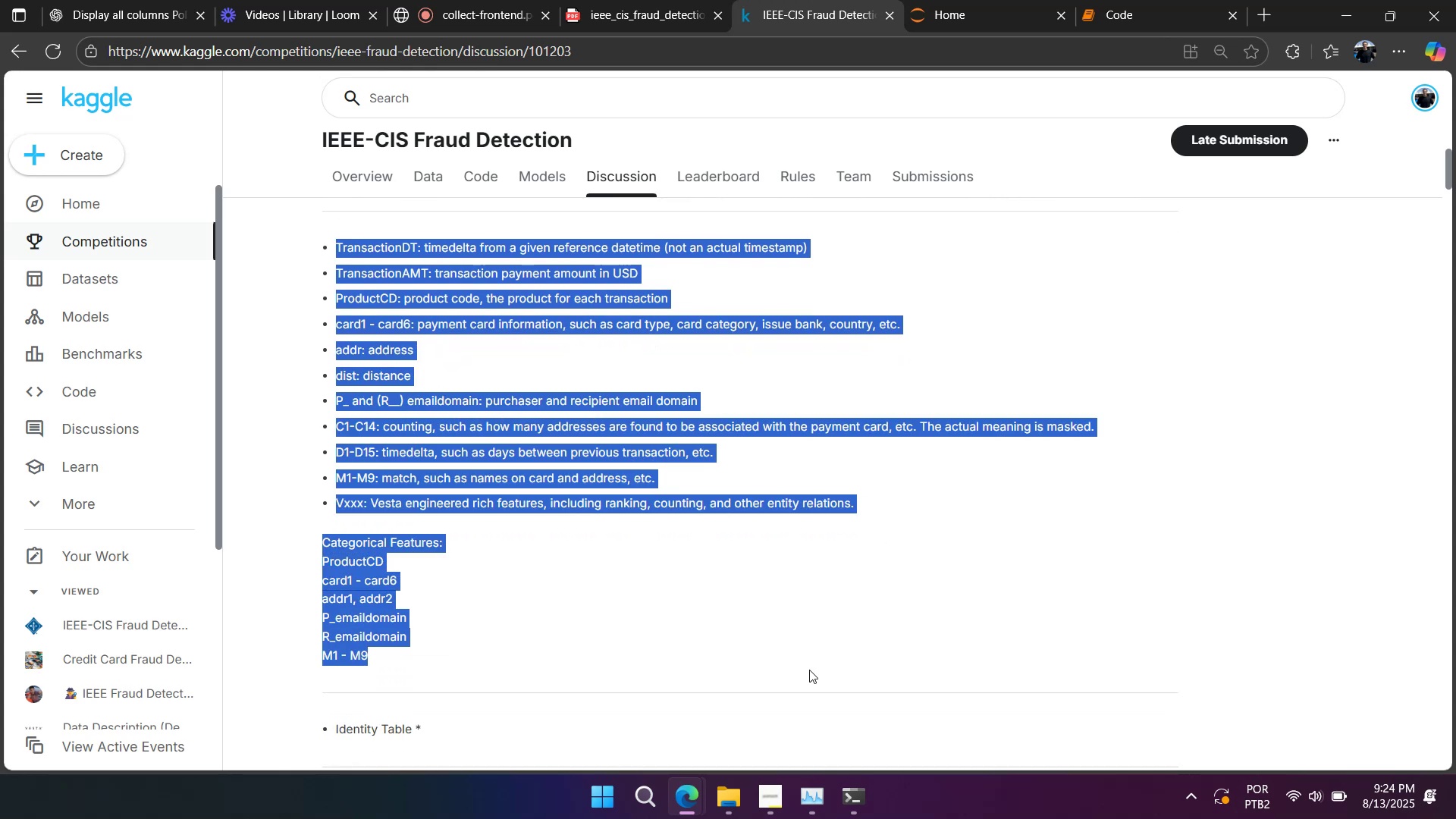 
key(Alt+Tab)
 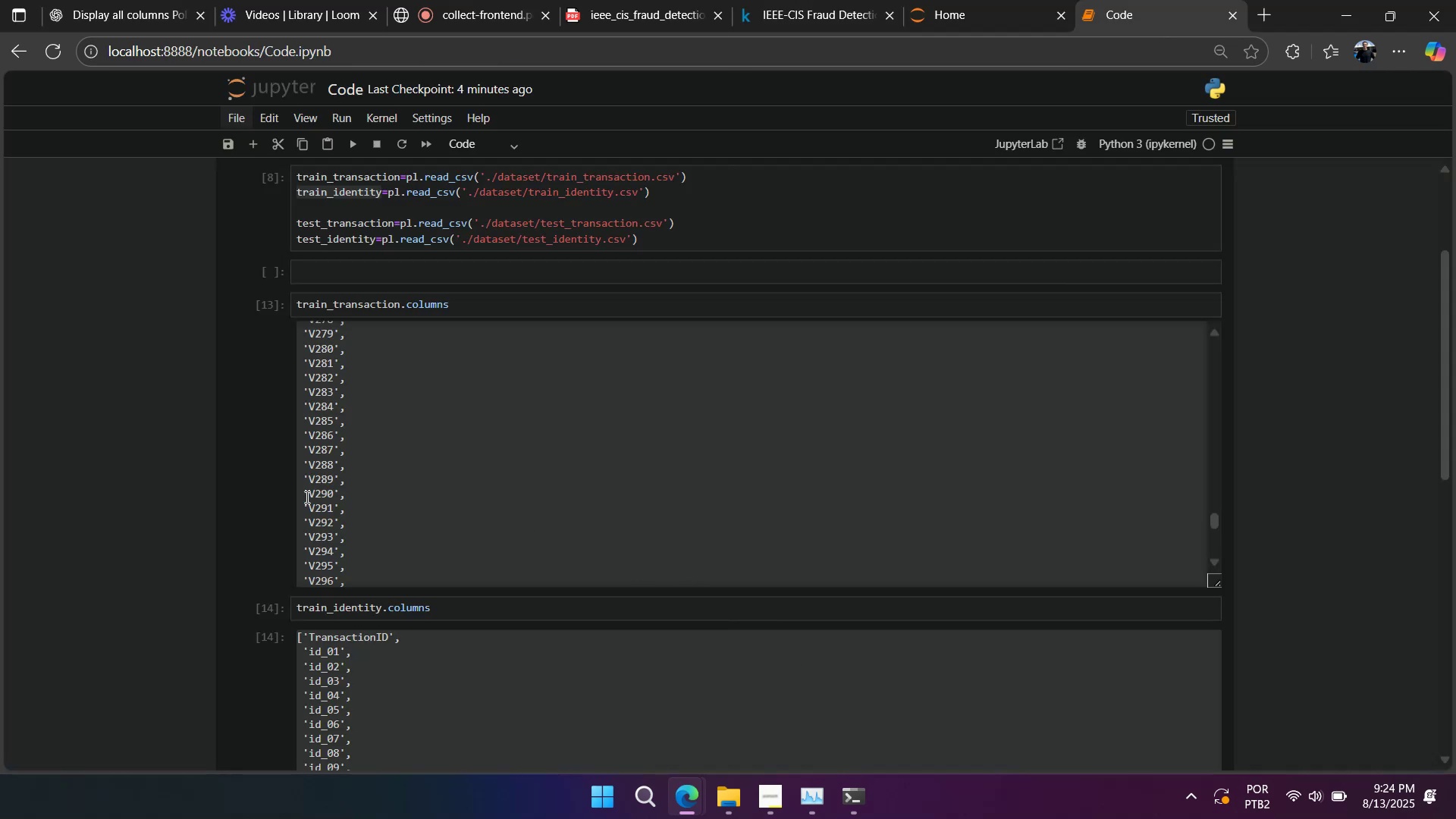 
left_click([260, 607])
 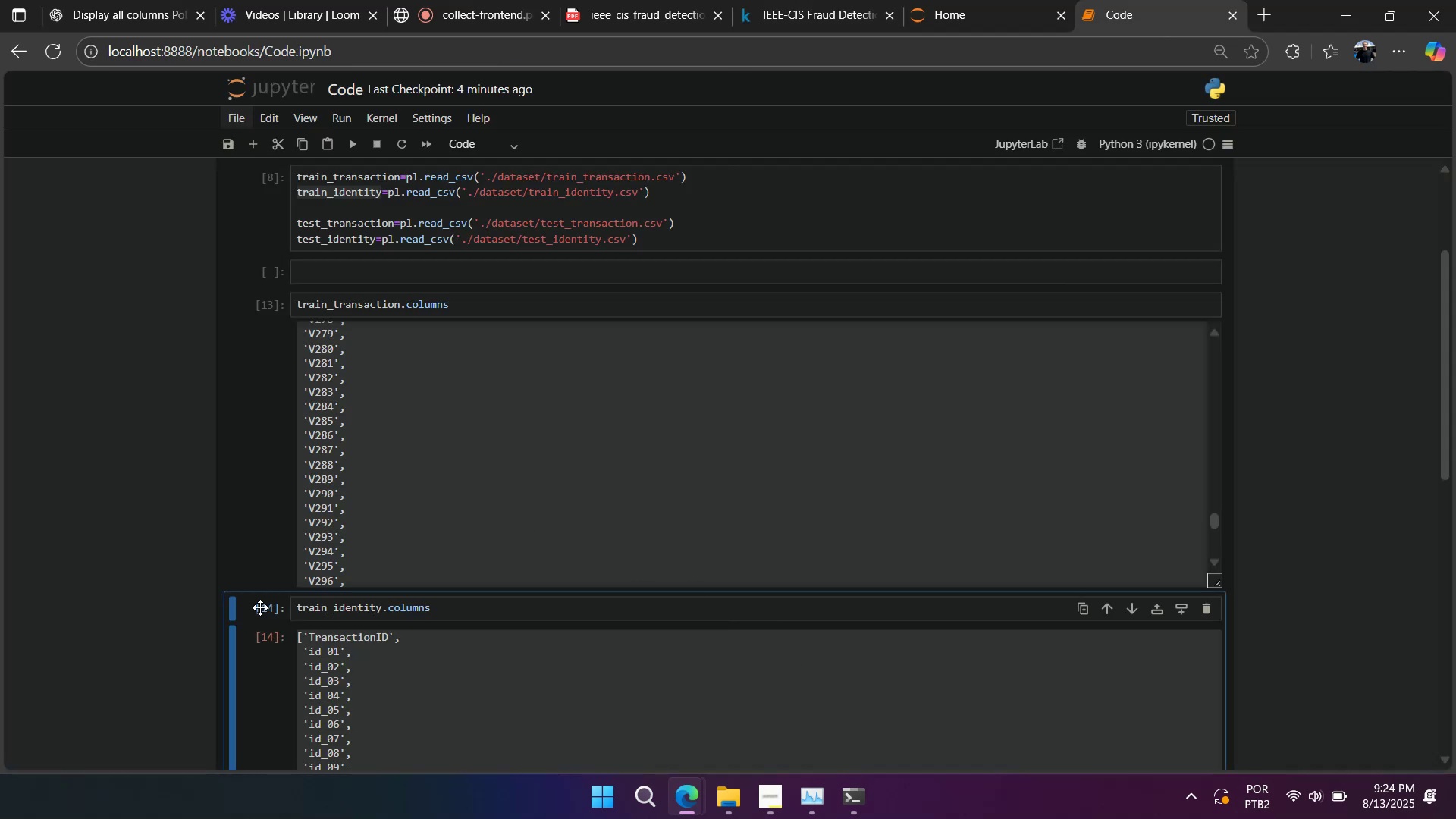 
type(aaaaaa)
 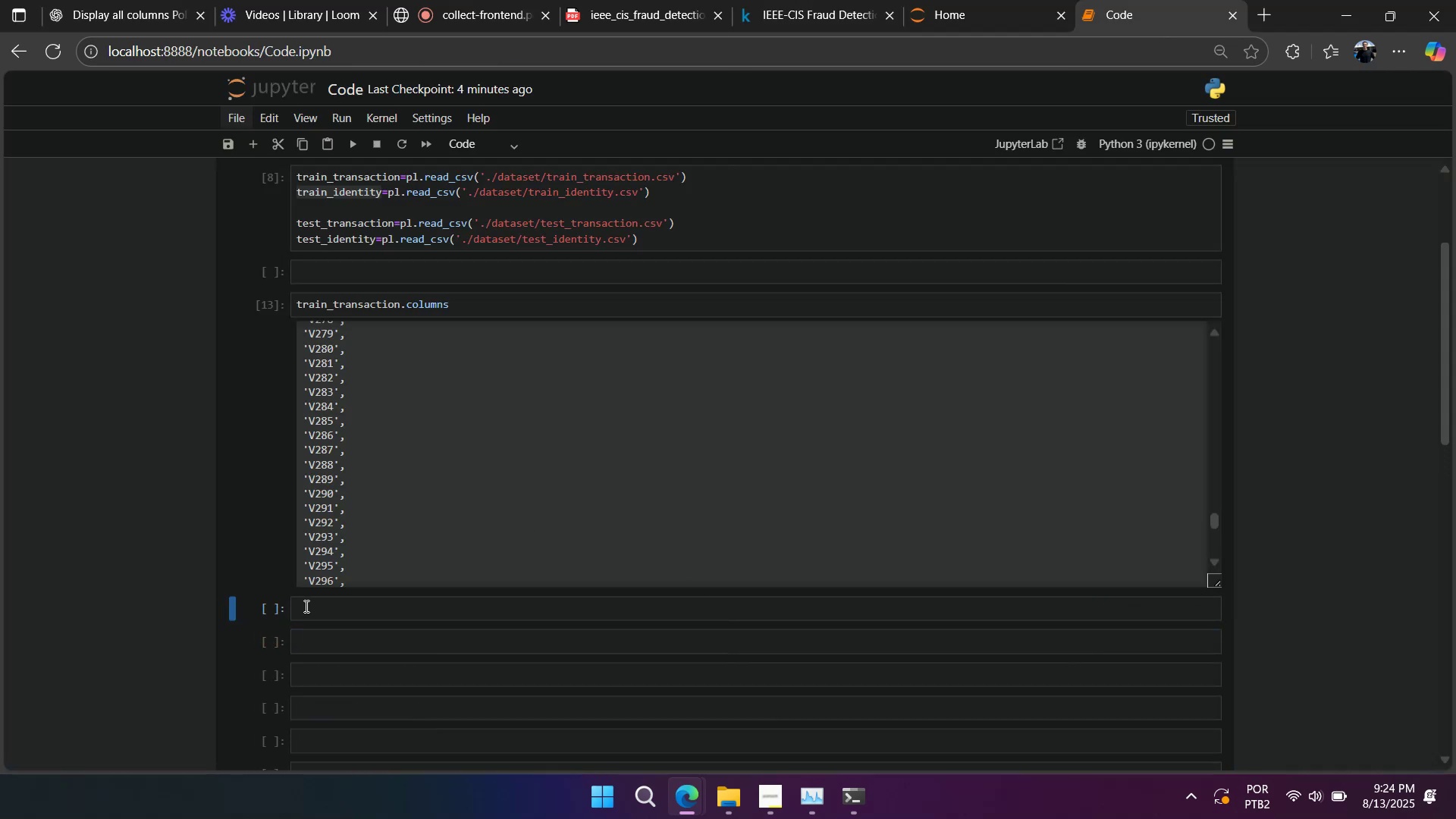 
left_click([305, 606])
 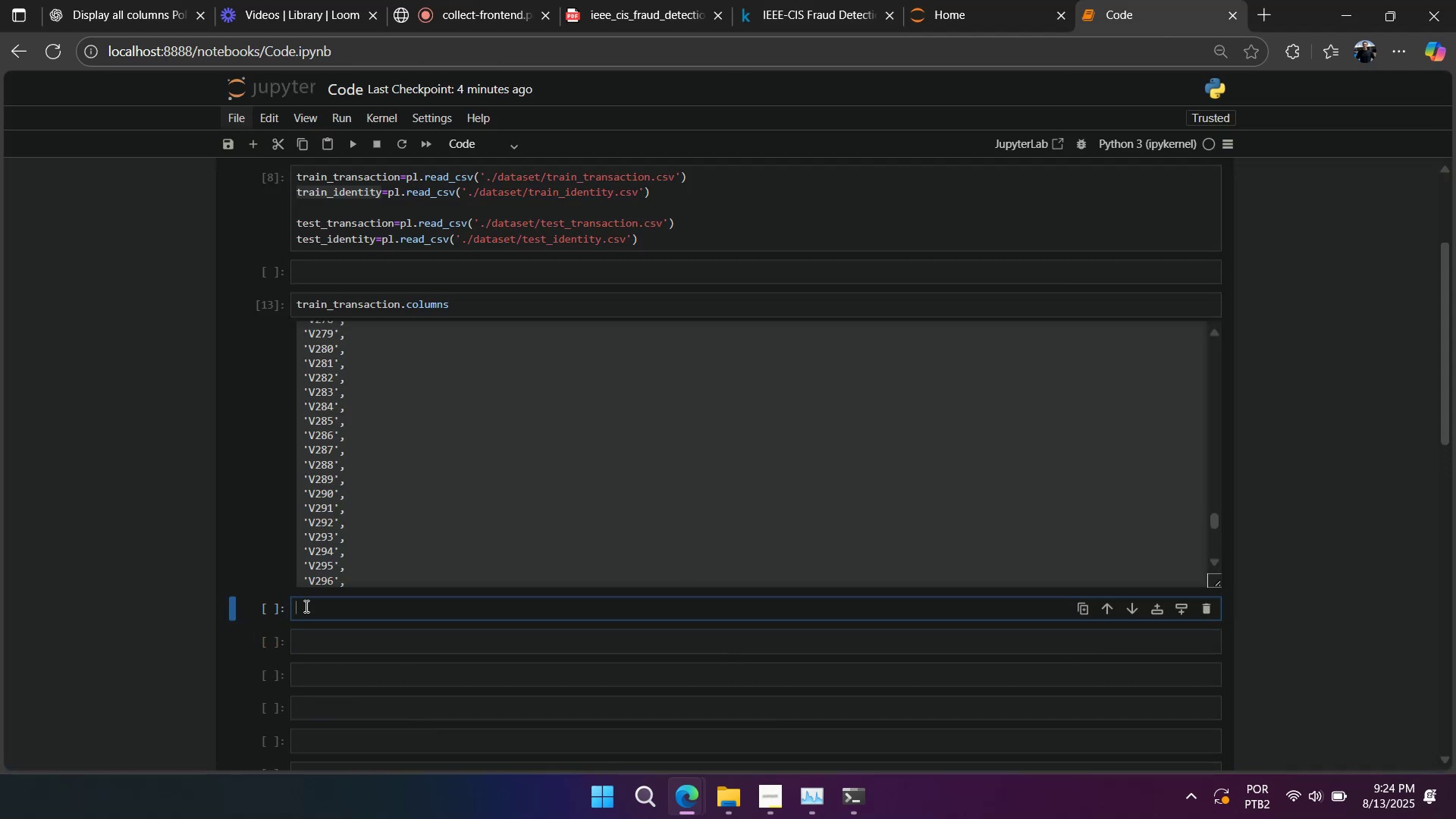 
key(Control+V)
 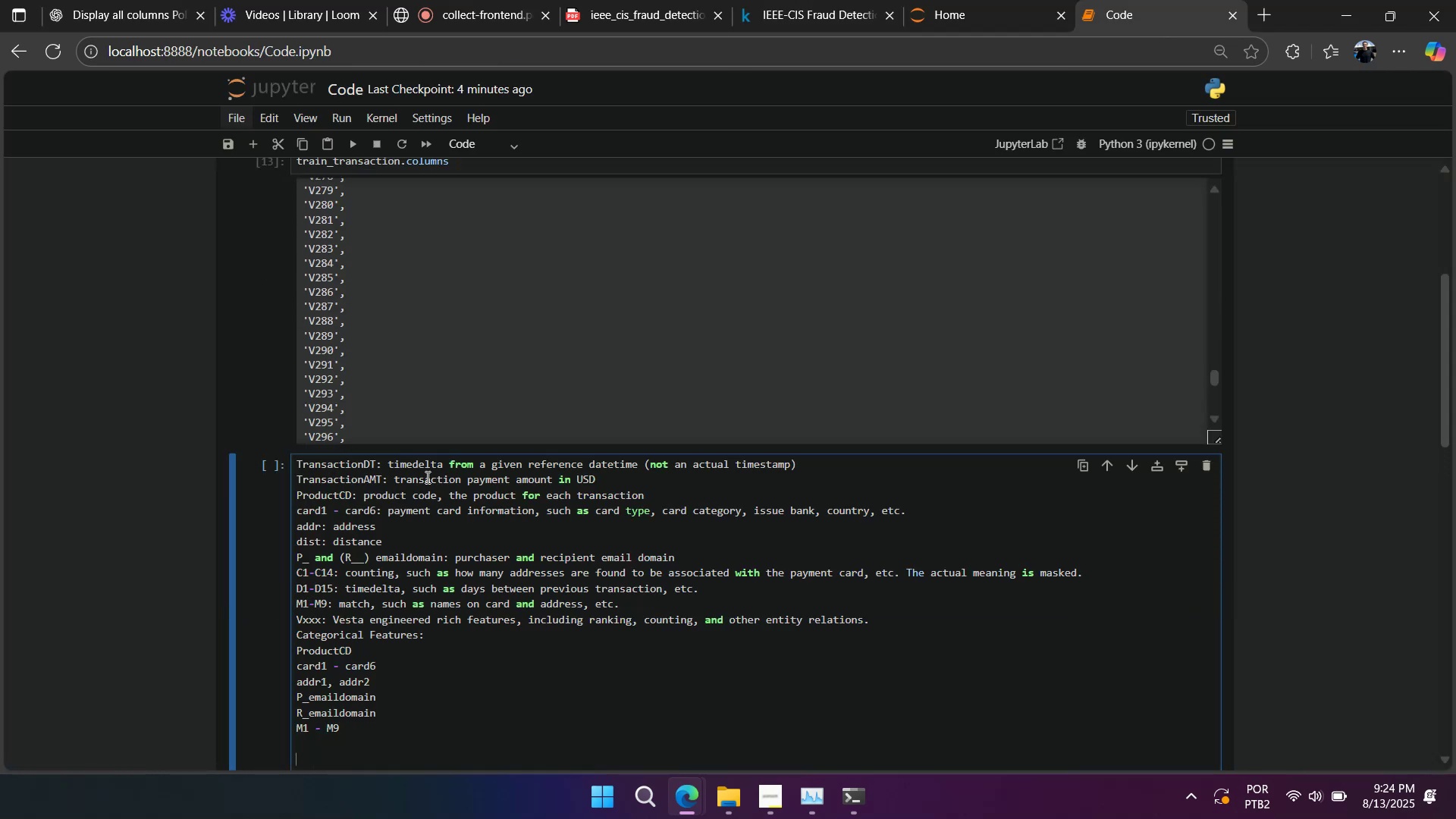 
scroll: coordinate [431, 470], scroll_direction: down, amount: 1.0
 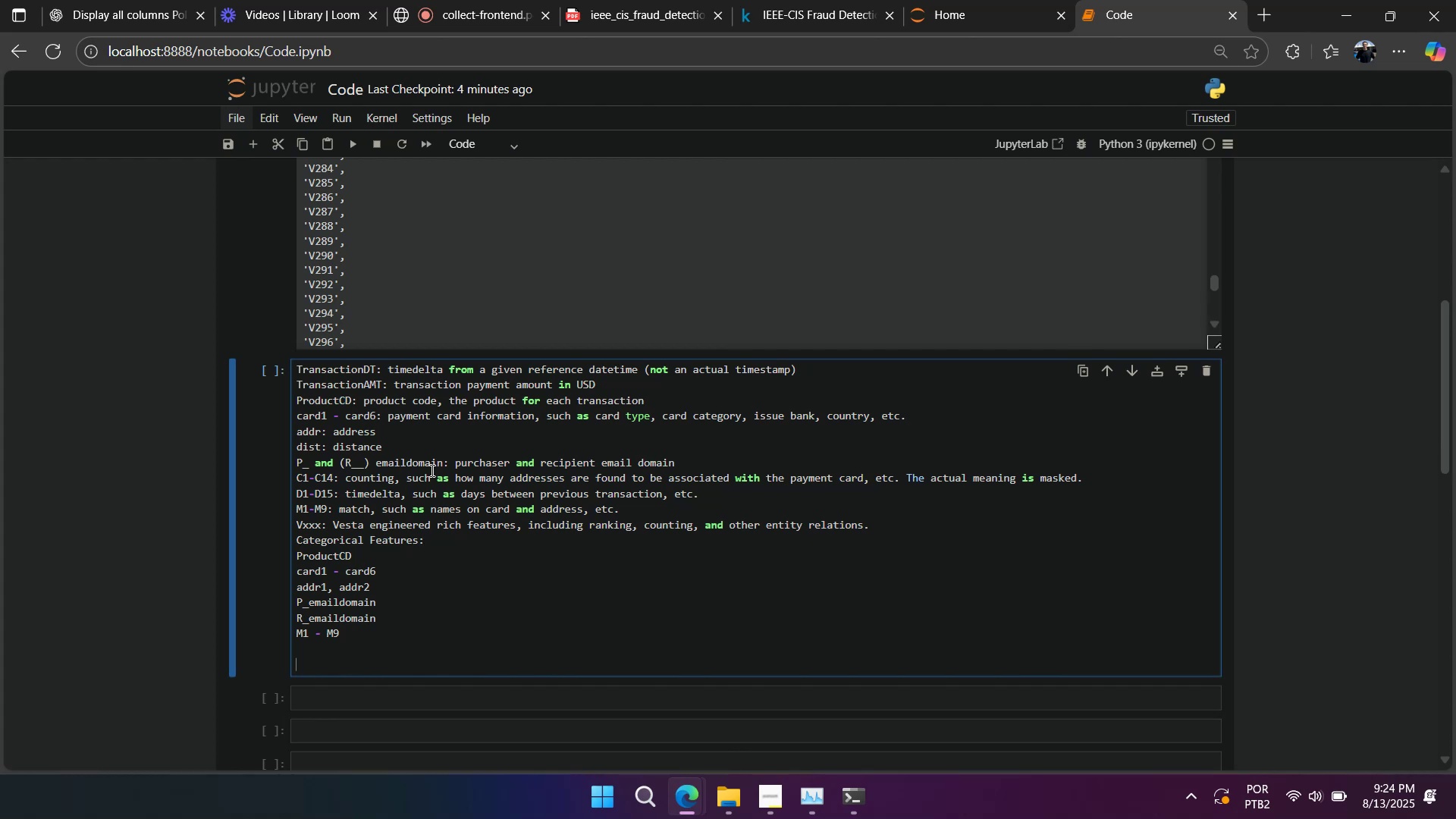 
hold_key(key=ControlLeft, duration=0.85)
 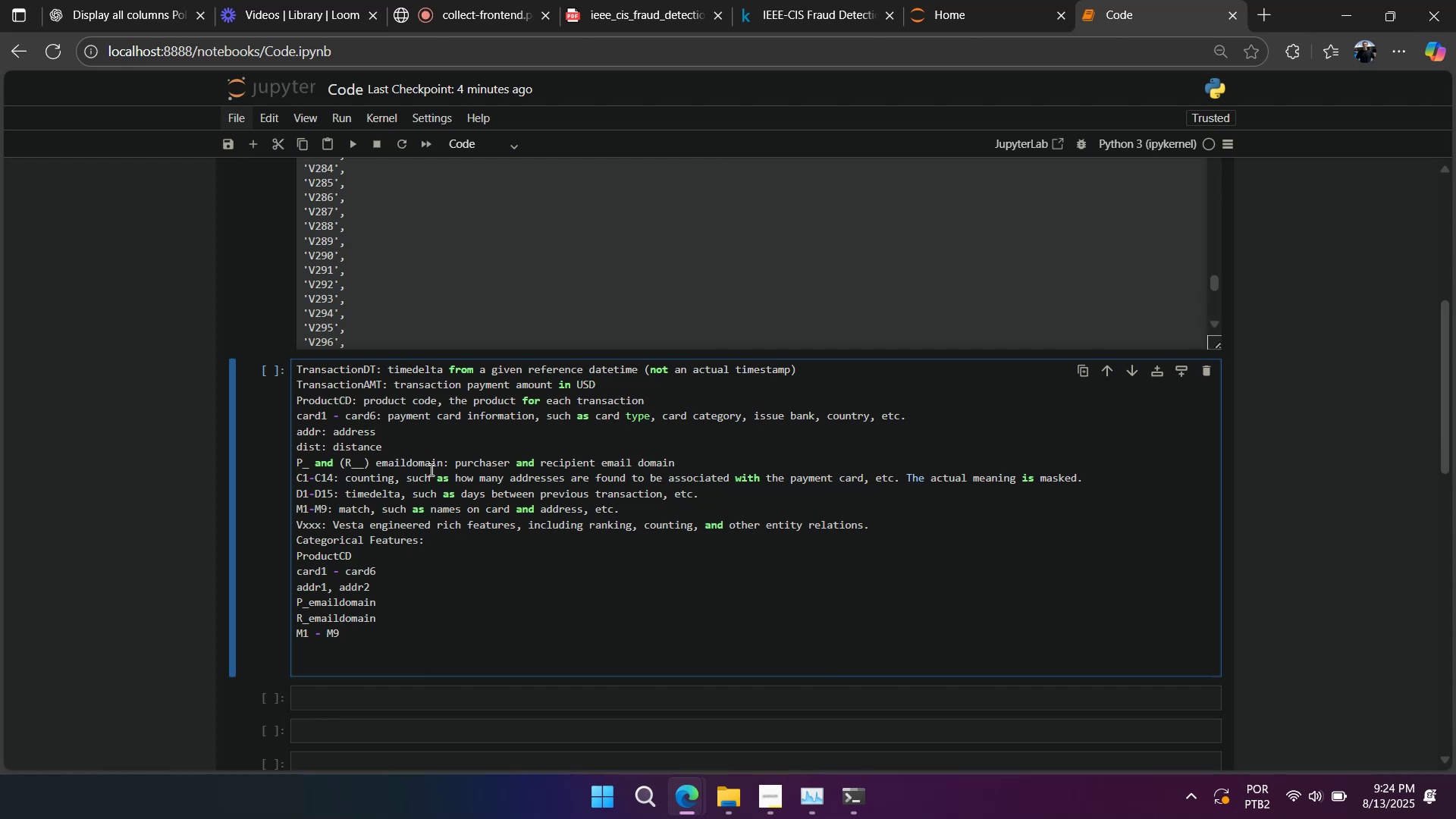 
key(Backspace)
 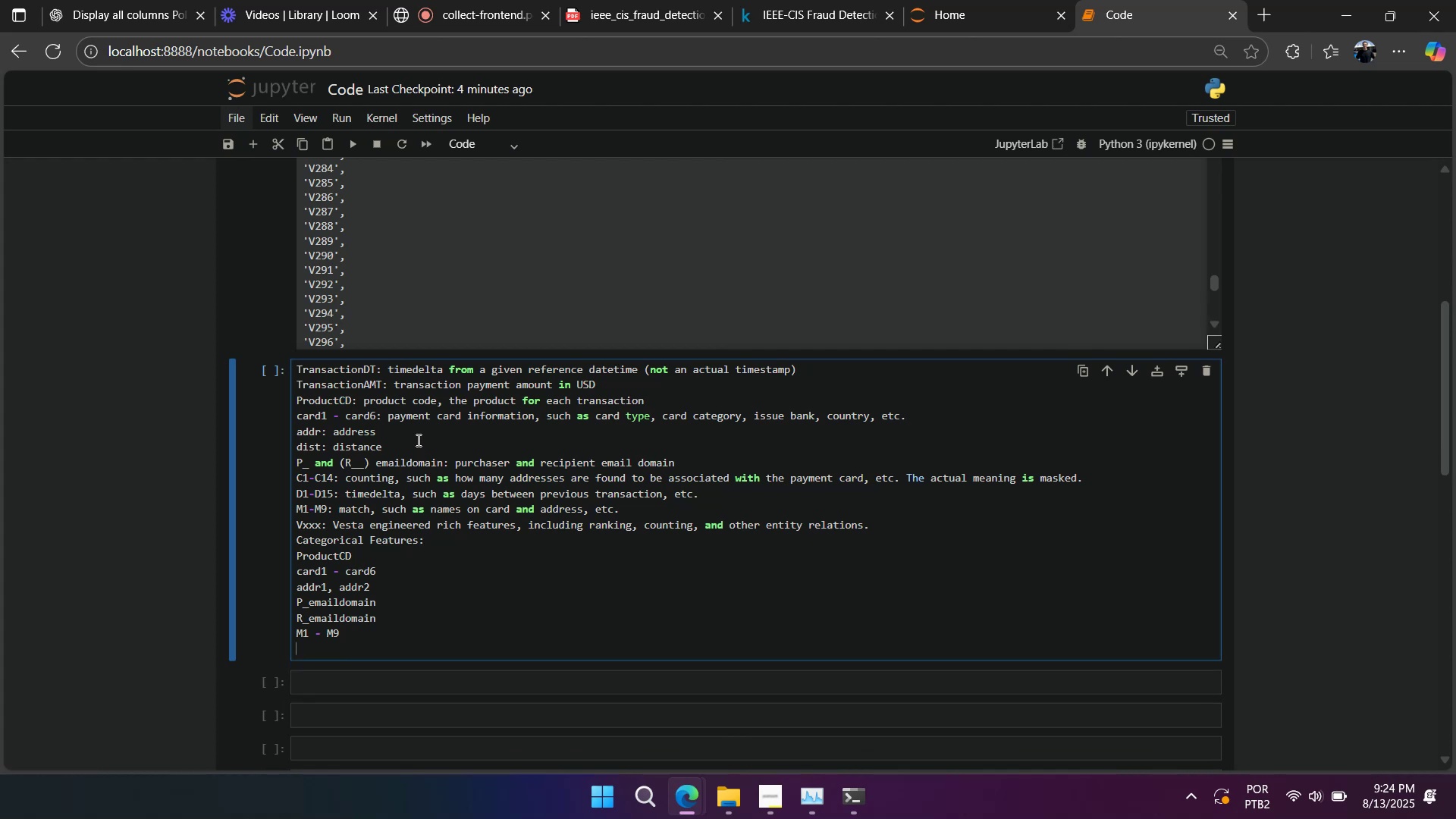 
key(Backspace)
 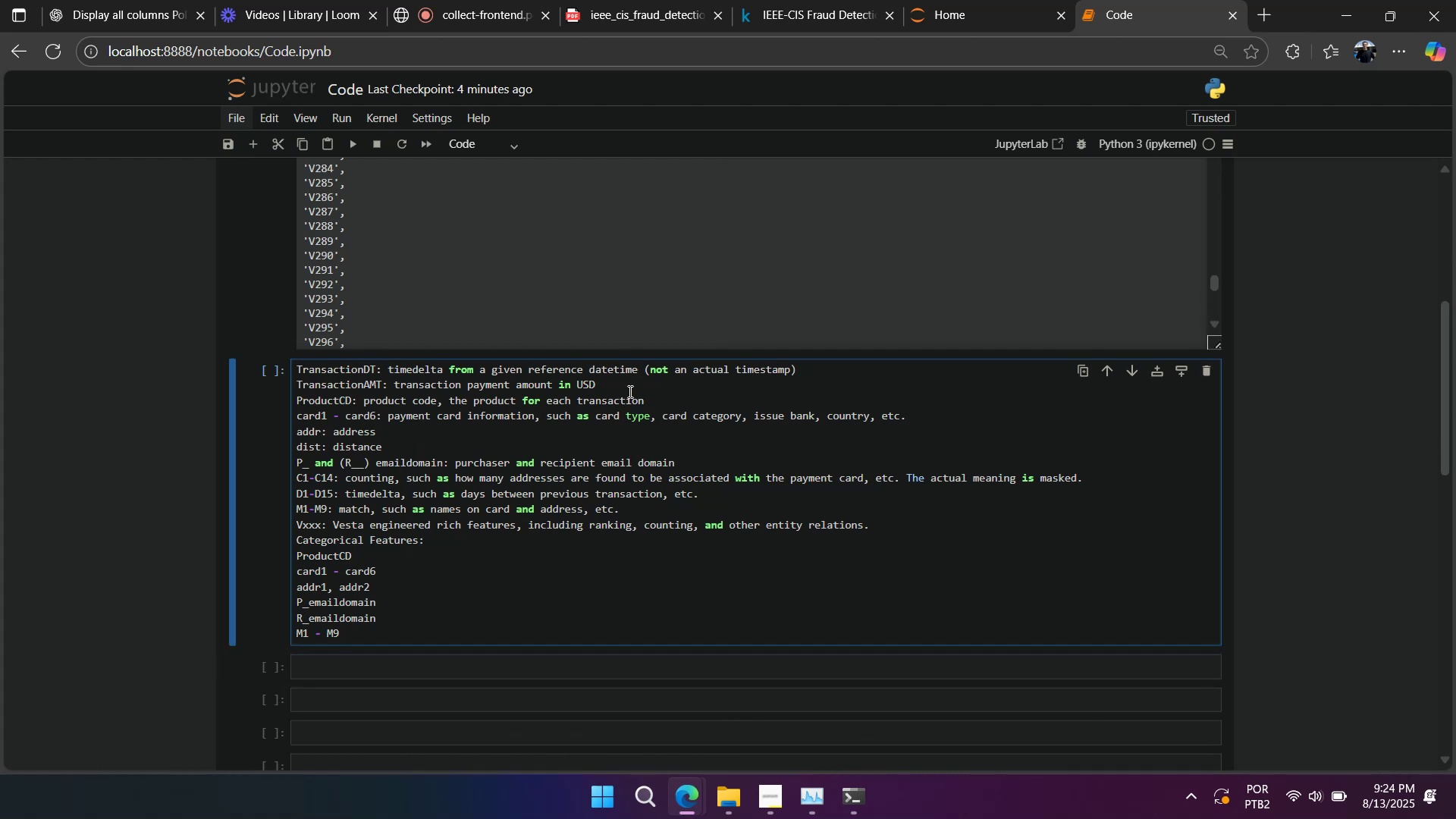 
left_click([263, 388])
 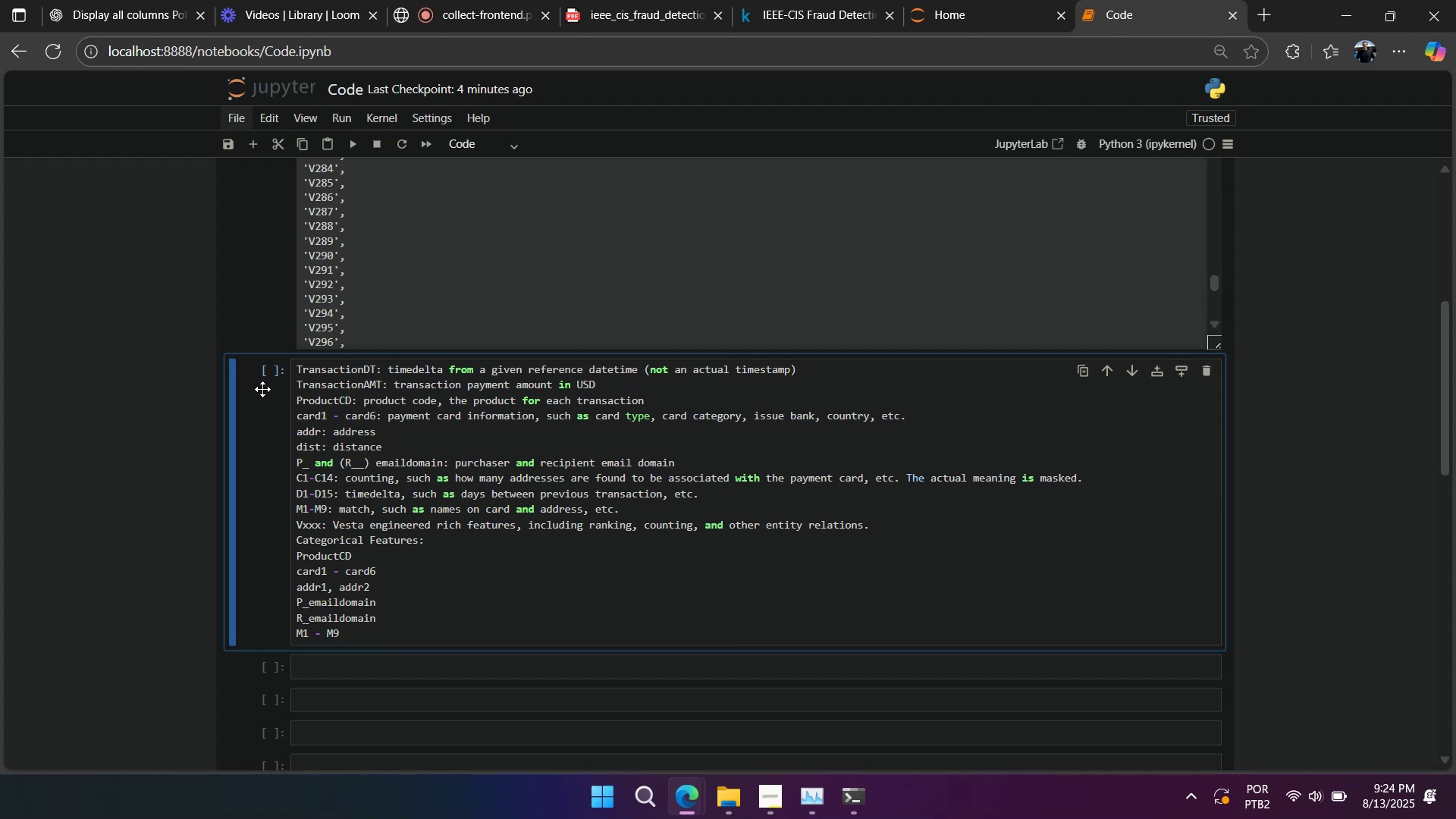 
wait(16.47)
 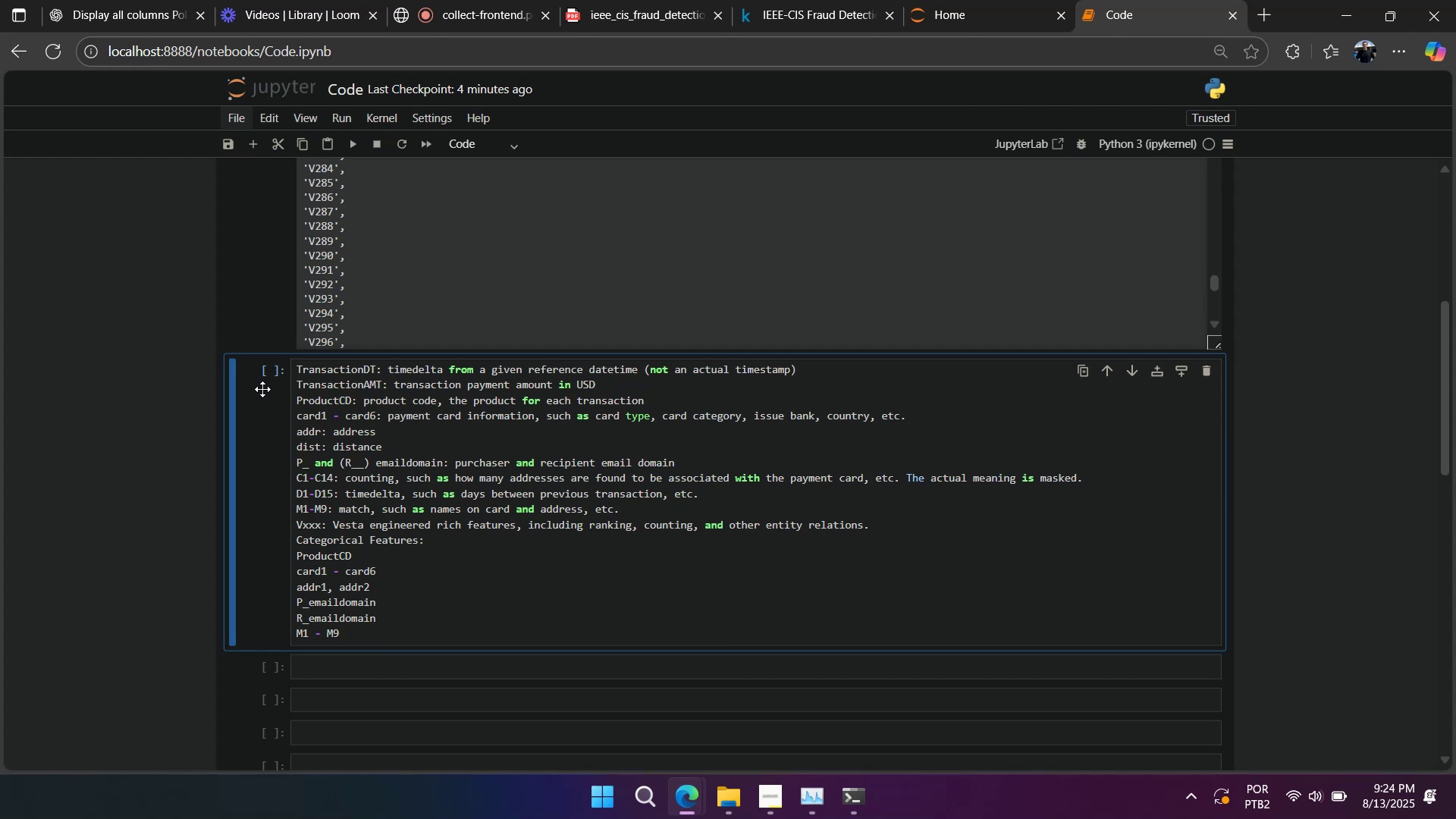 
left_click([270, 371])
 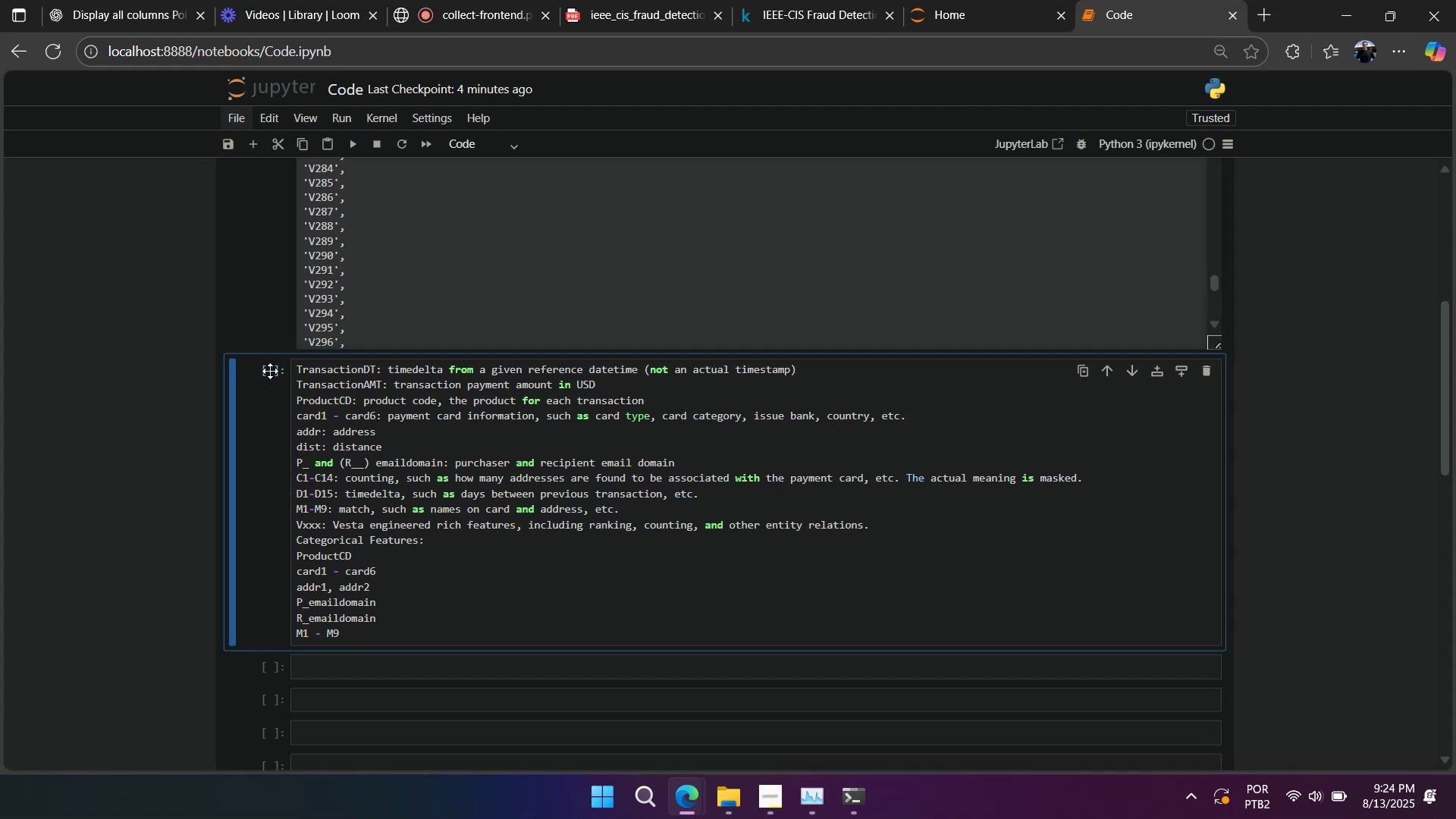 
type(dd)
 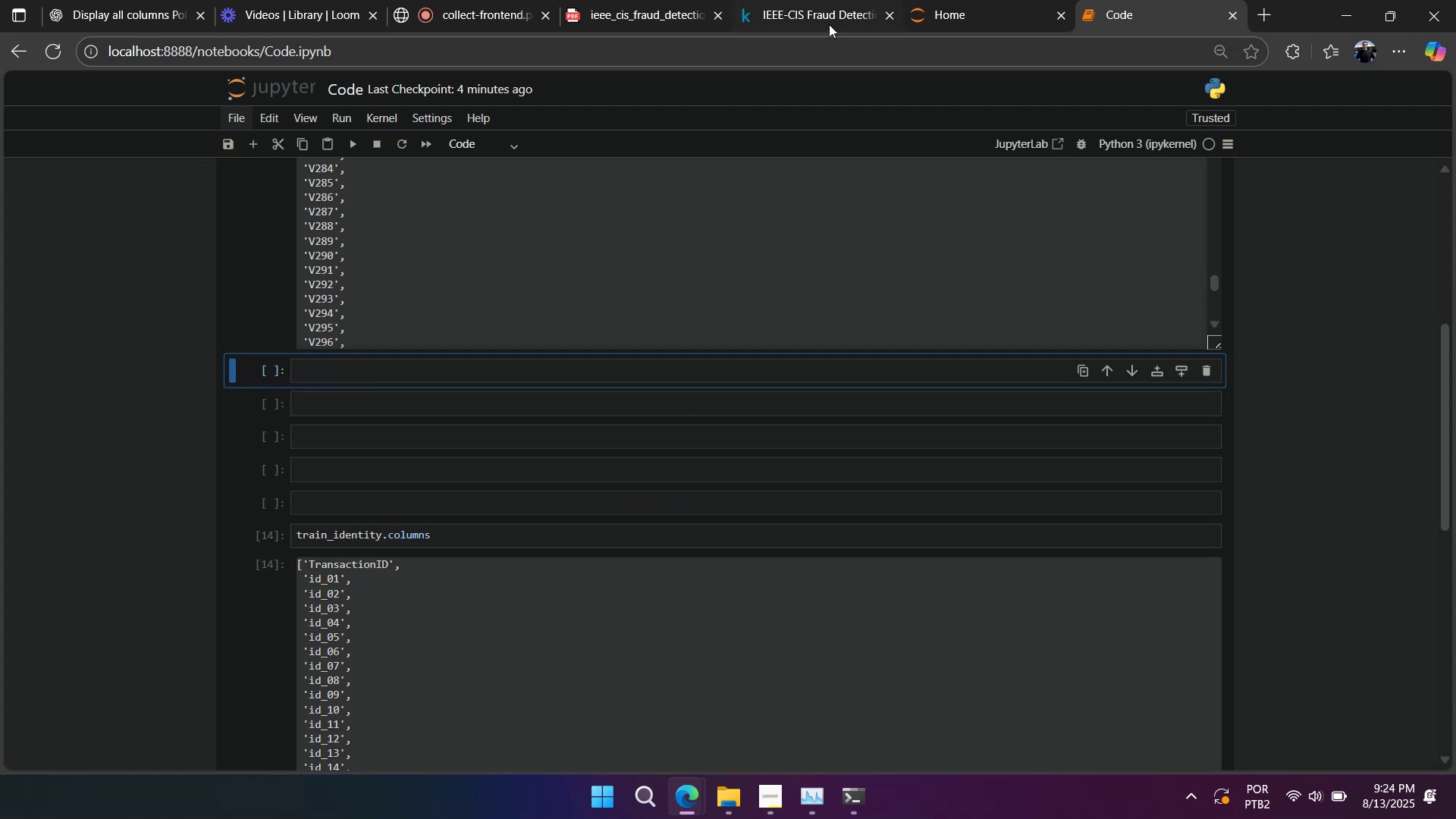 
left_click([829, 24])
 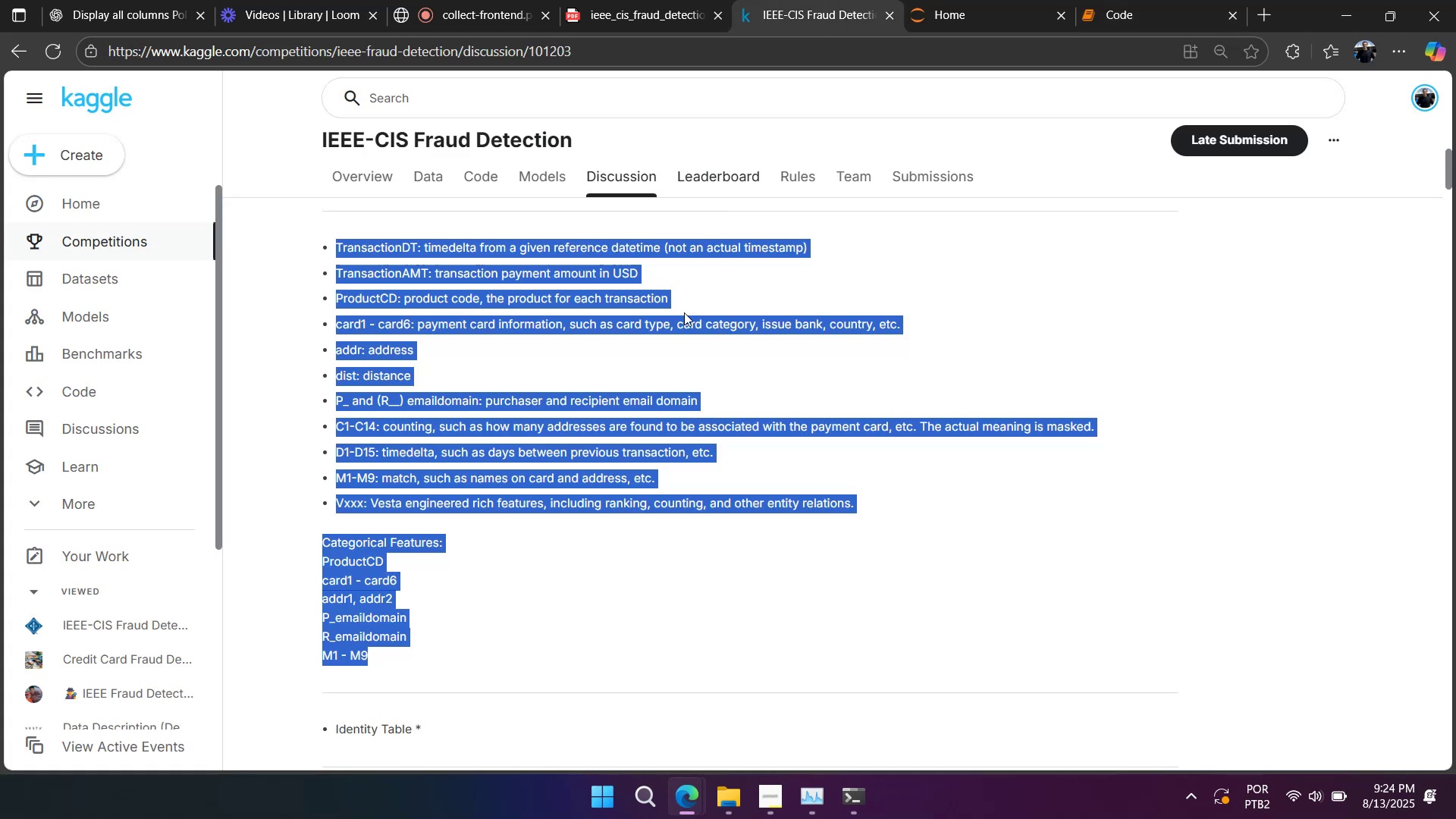 
scroll: coordinate [623, 485], scroll_direction: down, amount: 4.0
 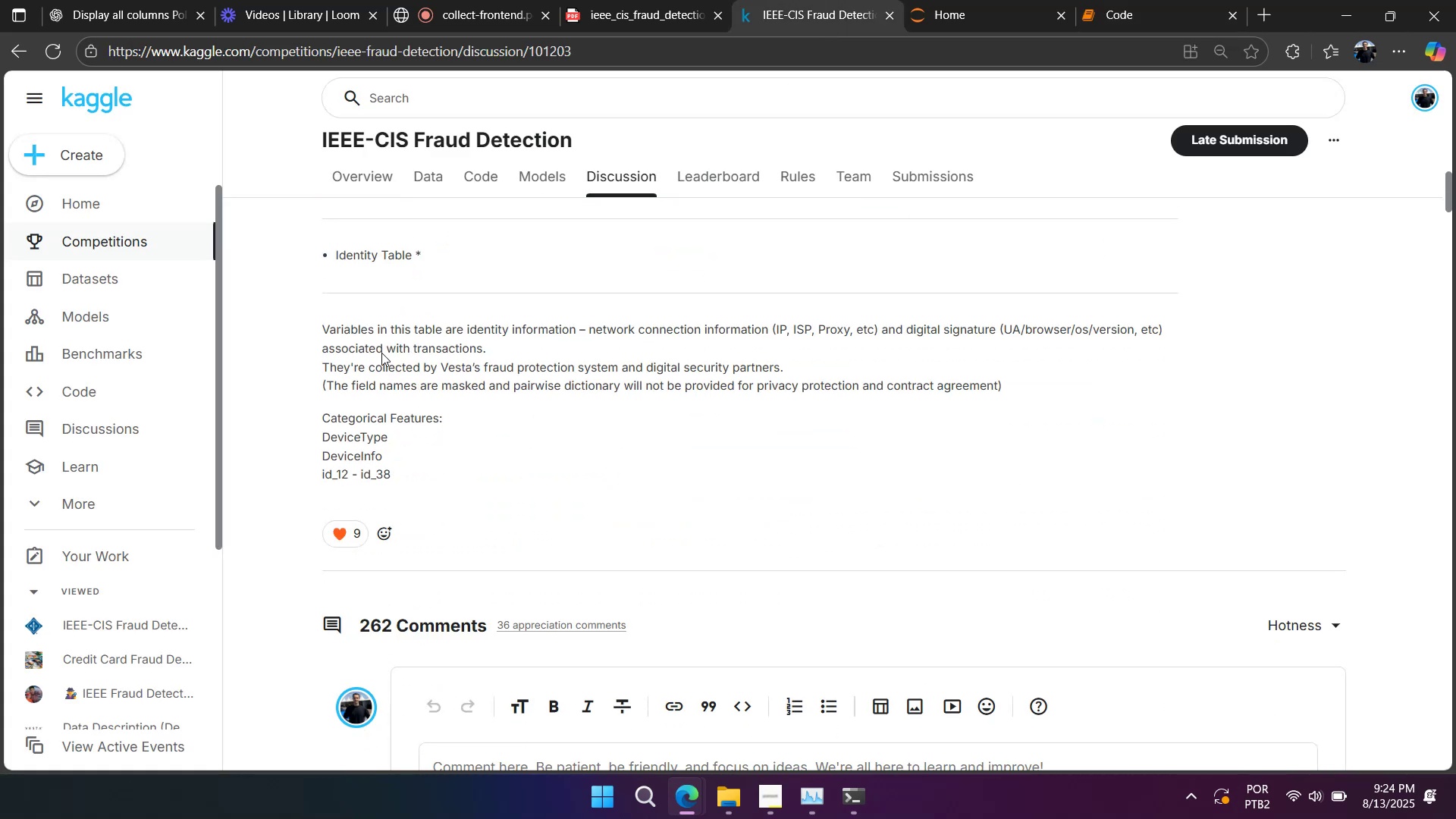 
left_click_drag(start_coordinate=[348, 343], to_coordinate=[685, 340])
 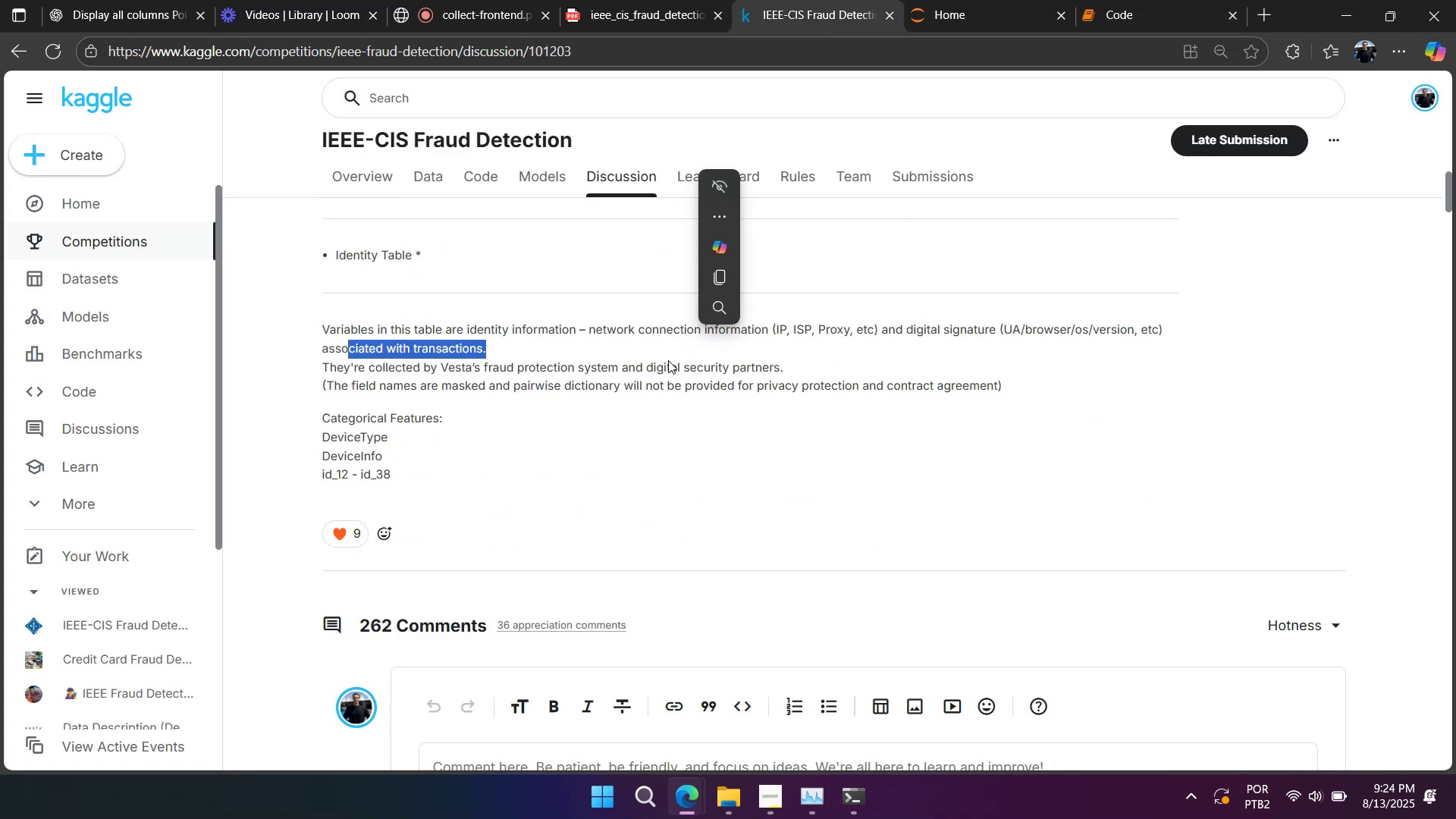 
right_click([667, 363])
 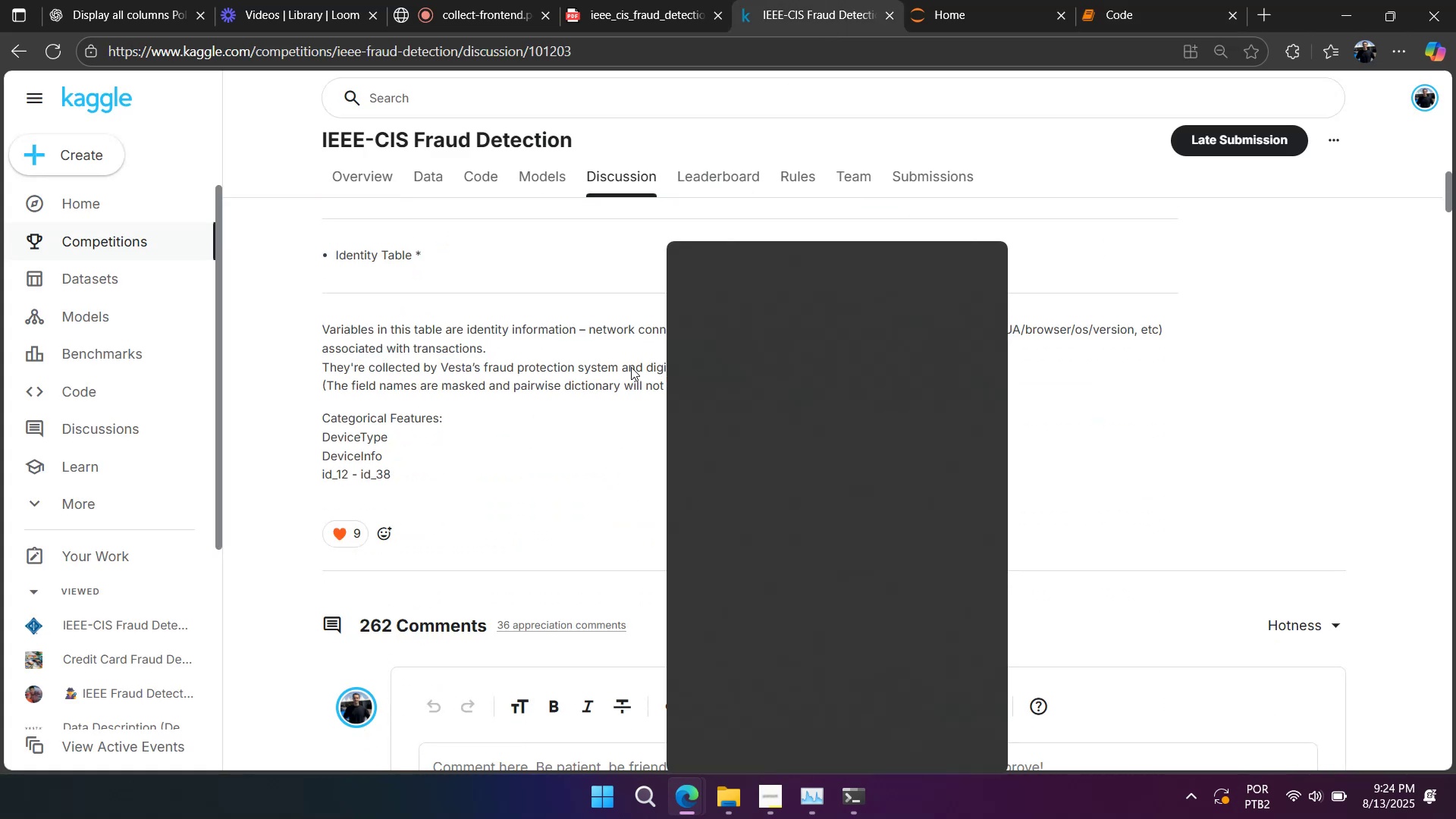 
left_click([630, 367])
 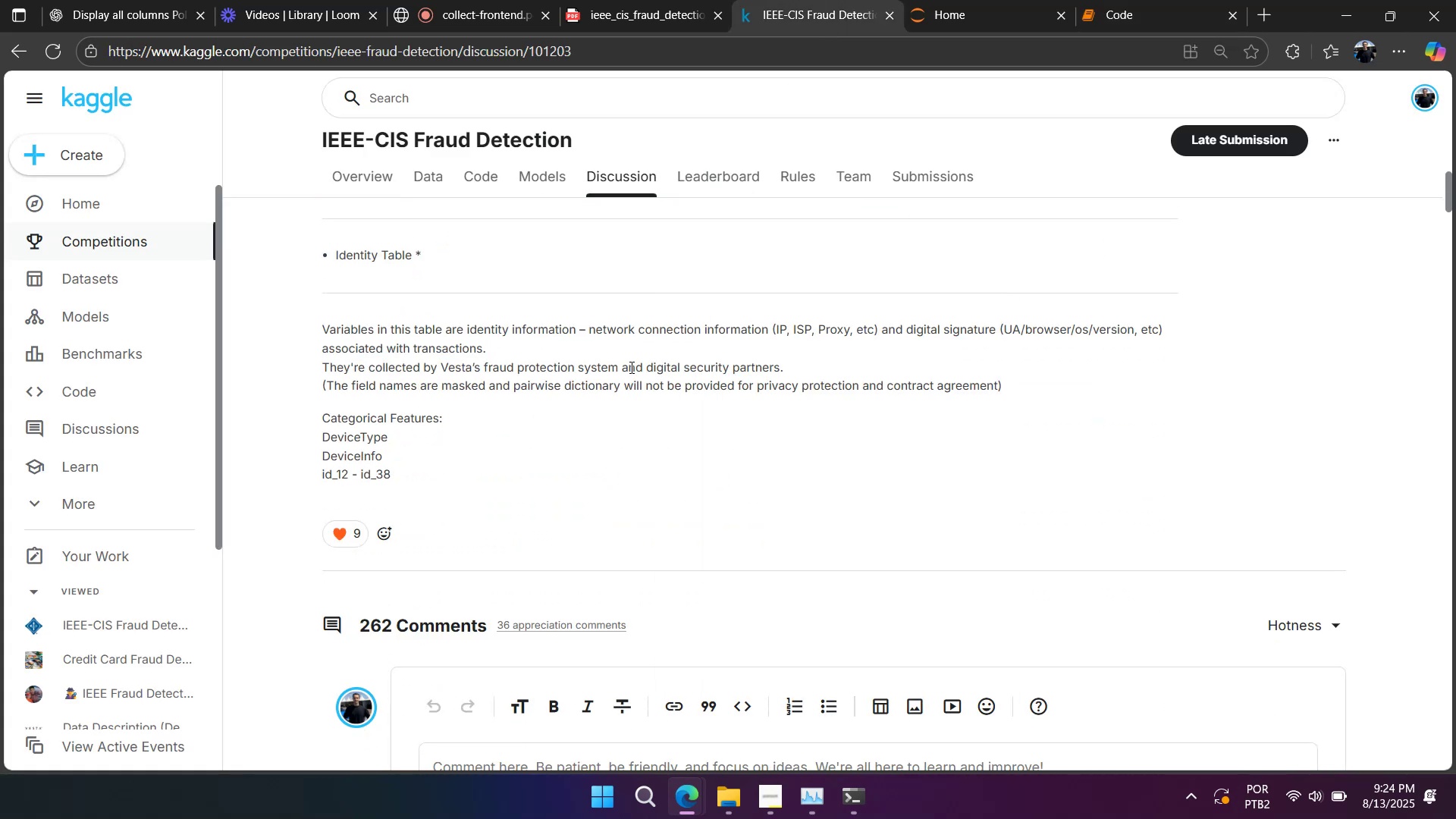 
right_click([630, 367])
 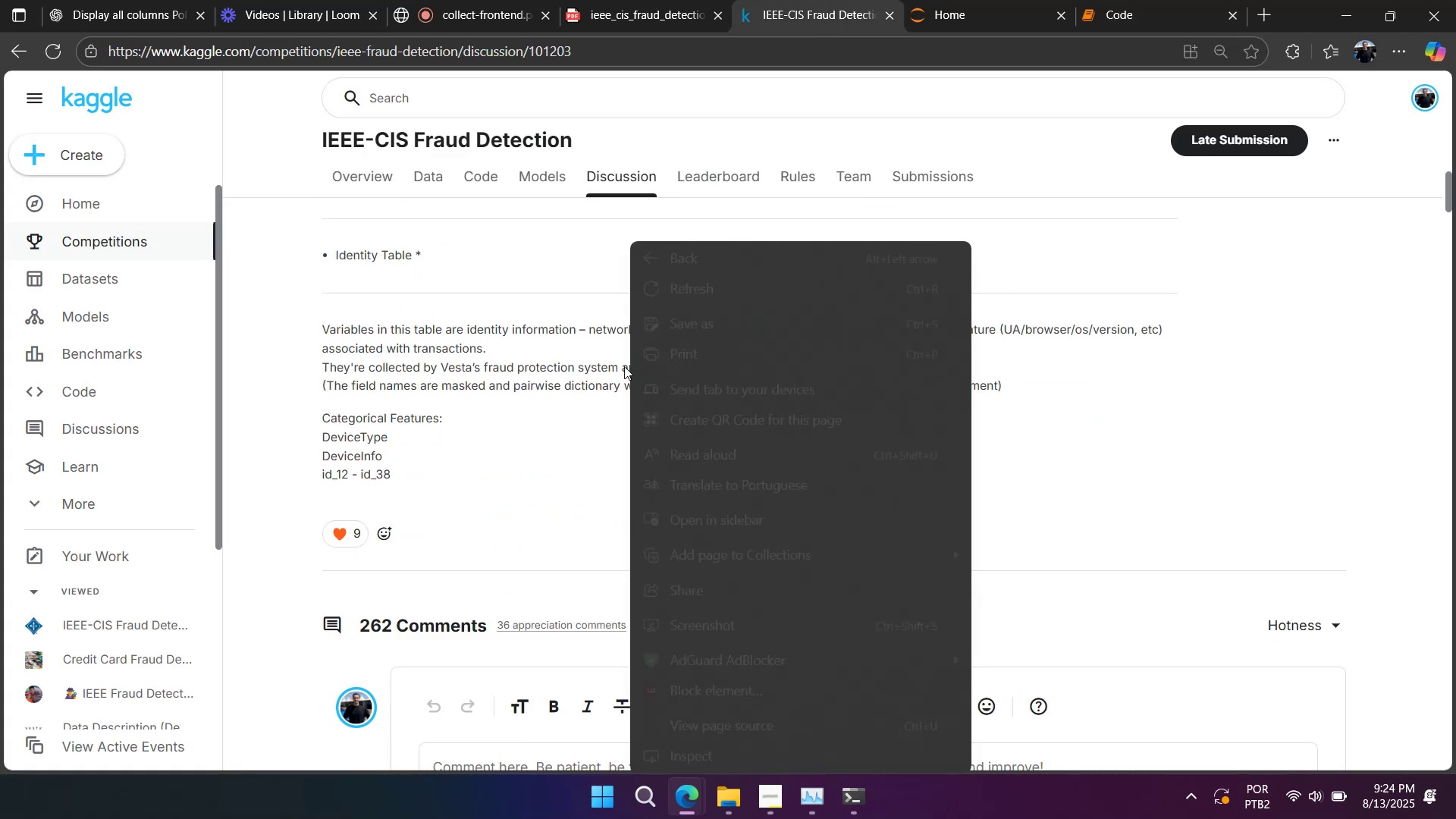 
left_click([624, 366])
 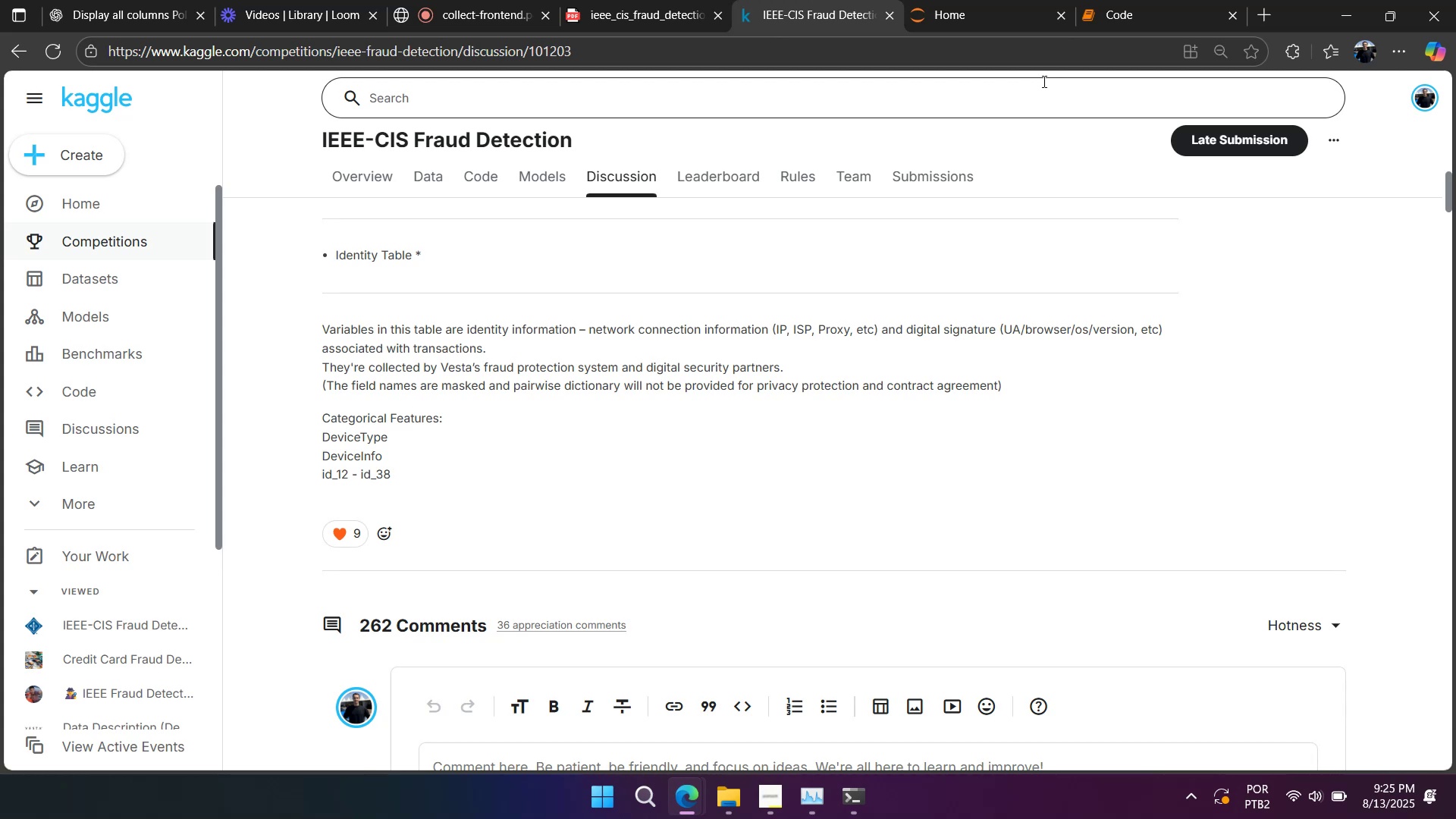 
wait(16.91)
 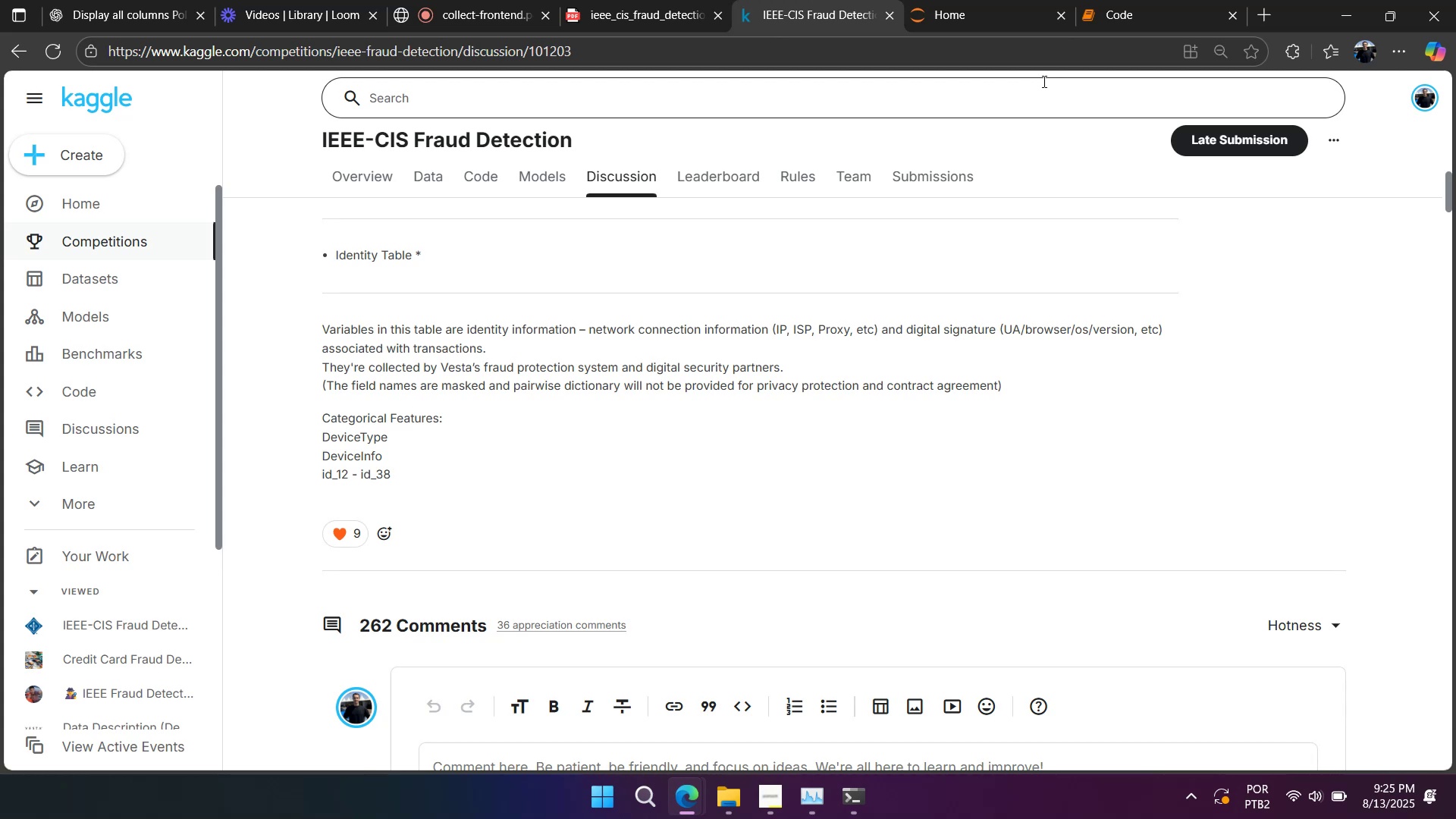 
left_click([1103, 13])
 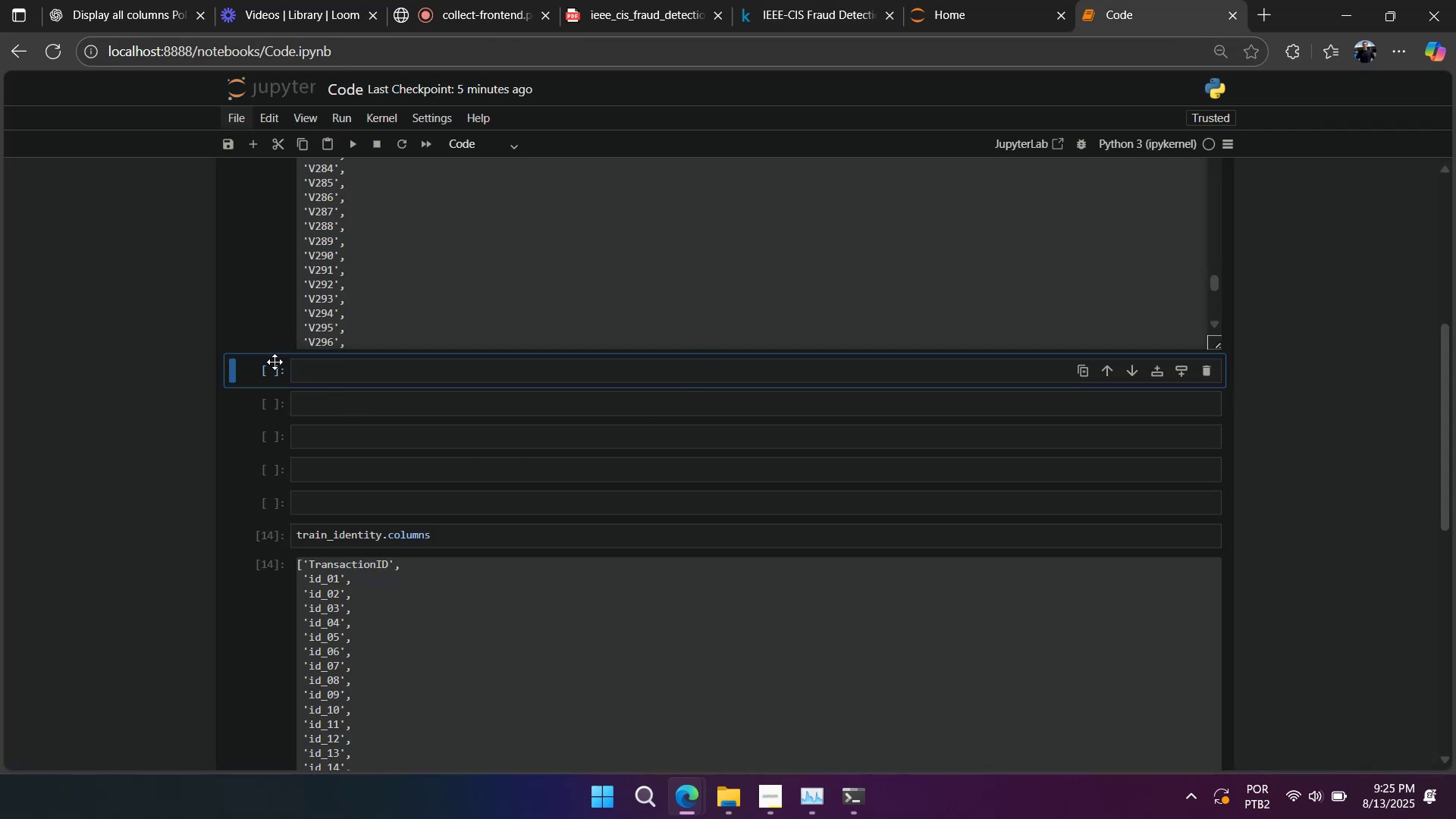 
type(dddddddddd)
 